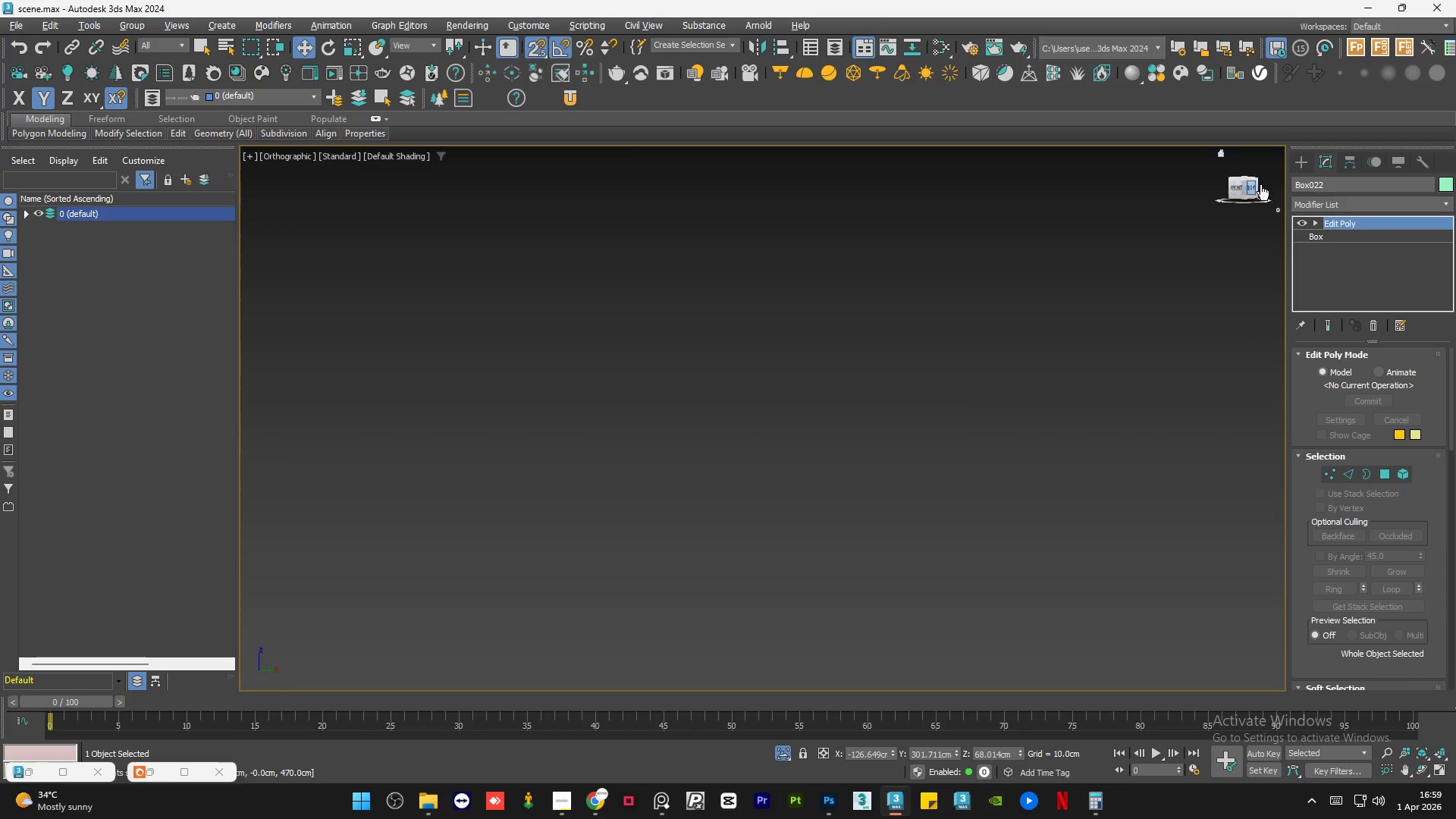 
type(sz)
 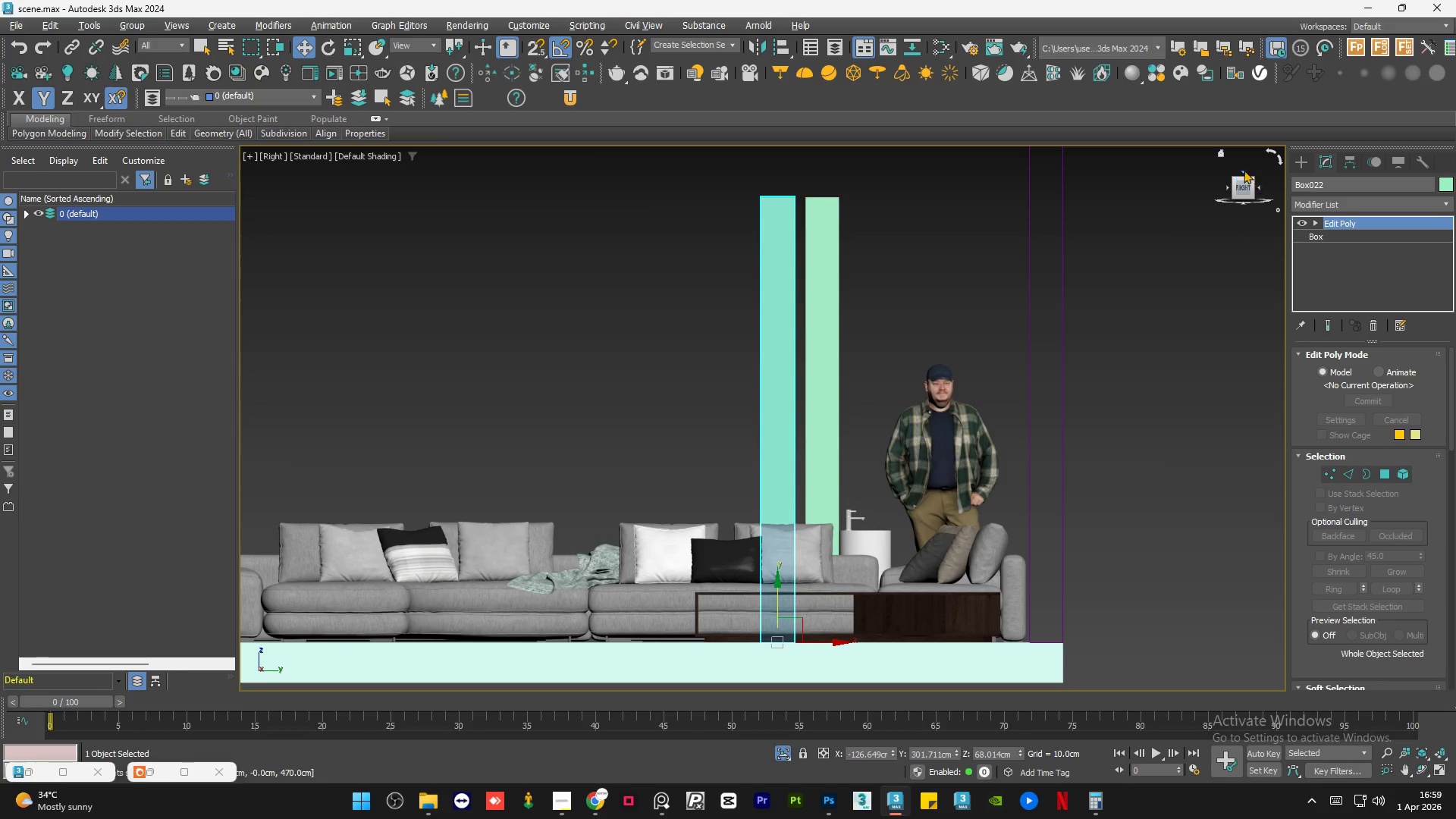 
left_click([1244, 171])
 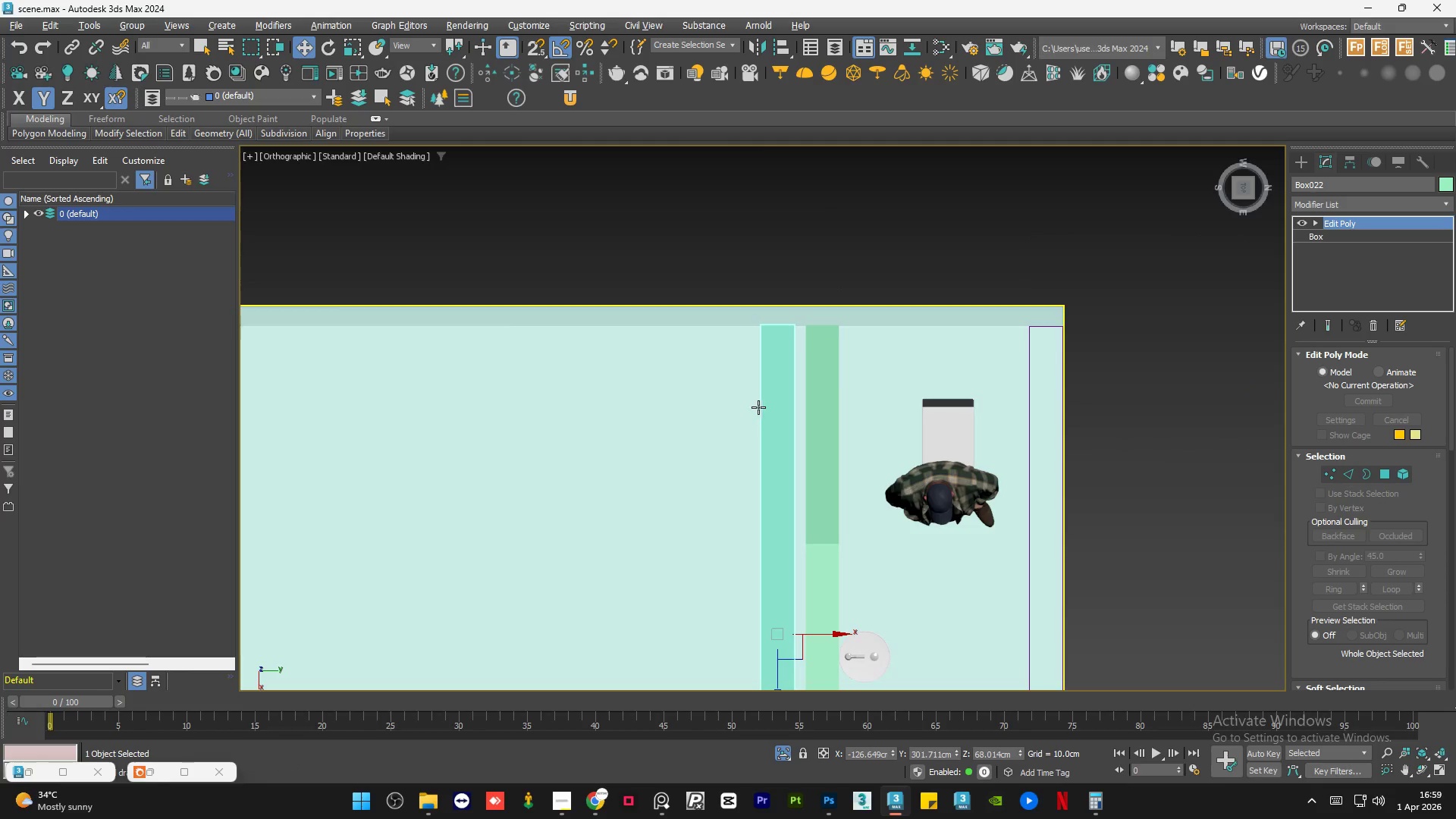 
key(E)
 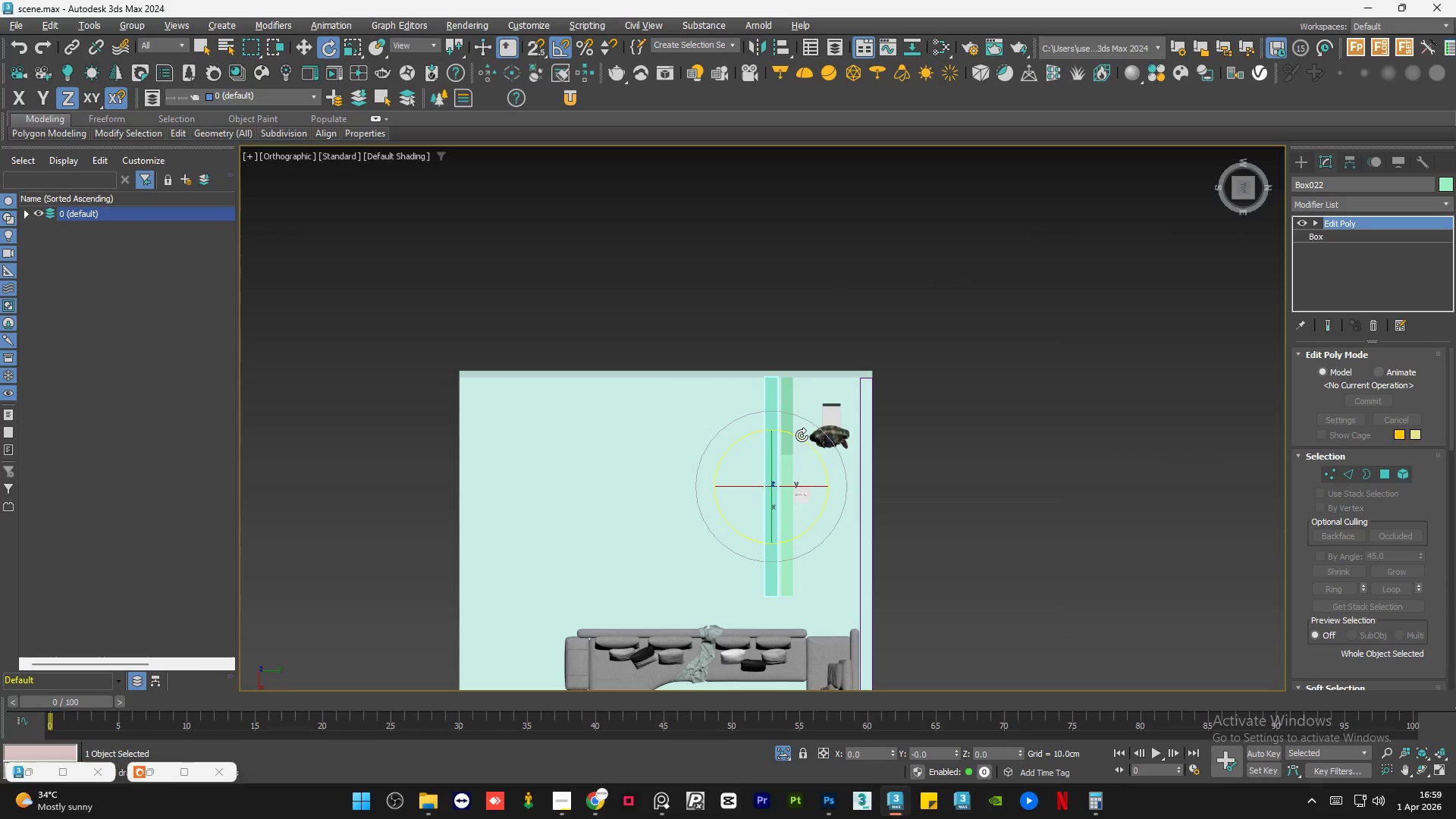 
scroll: coordinate [767, 403], scroll_direction: down, amount: 3.0
 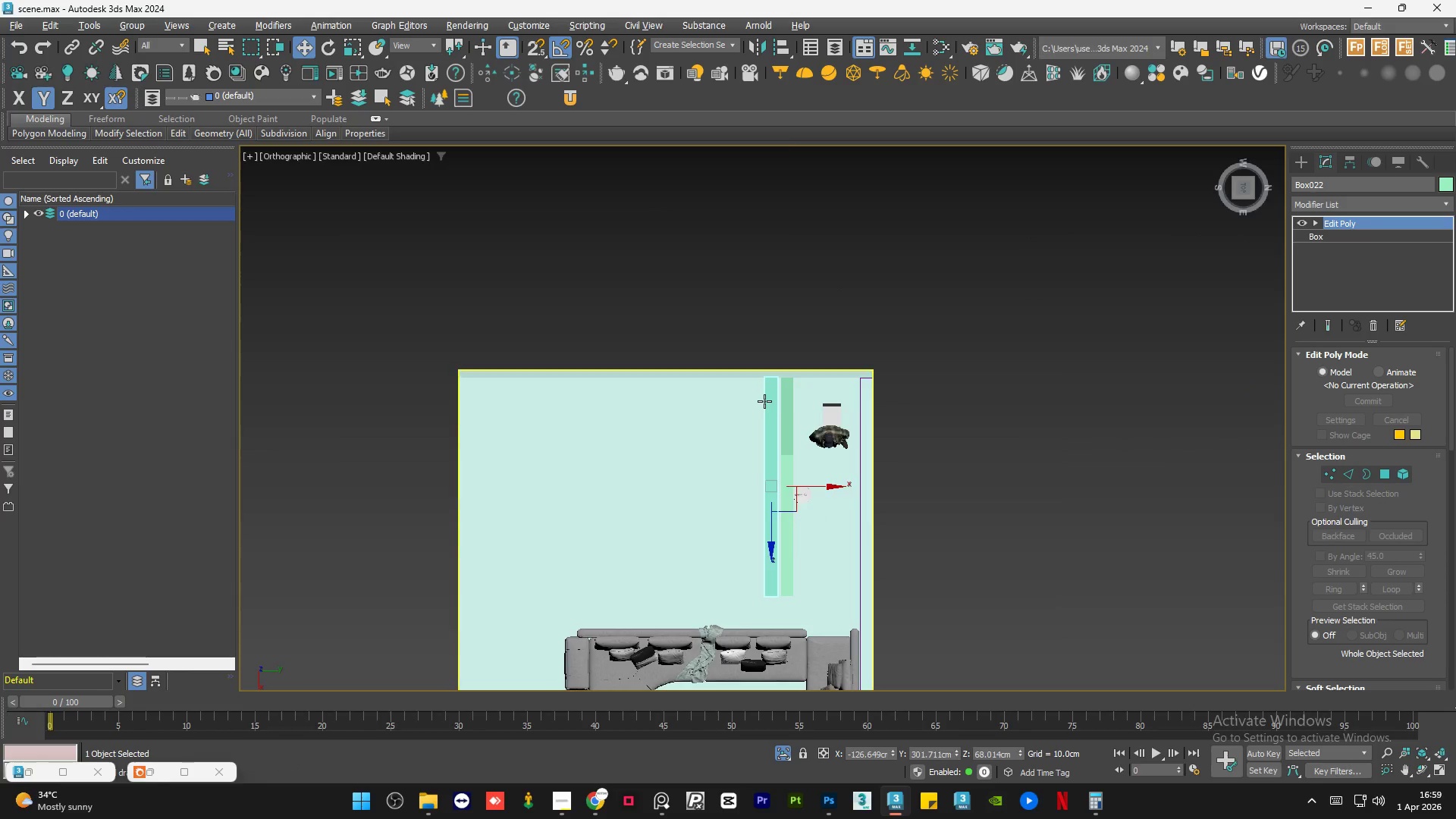 
left_click_drag(start_coordinate=[802, 434], to_coordinate=[736, 416])
 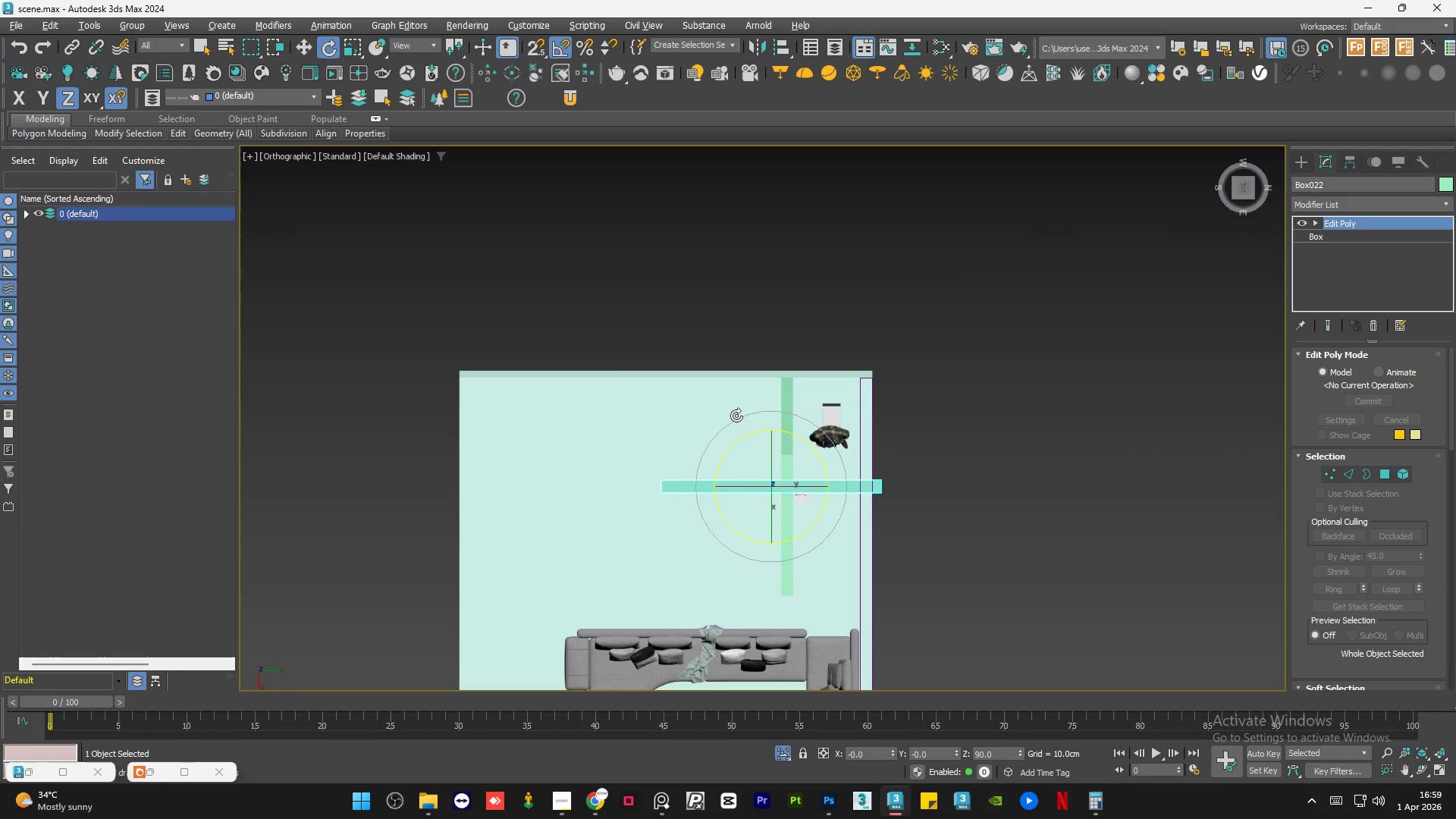 
key(W)
 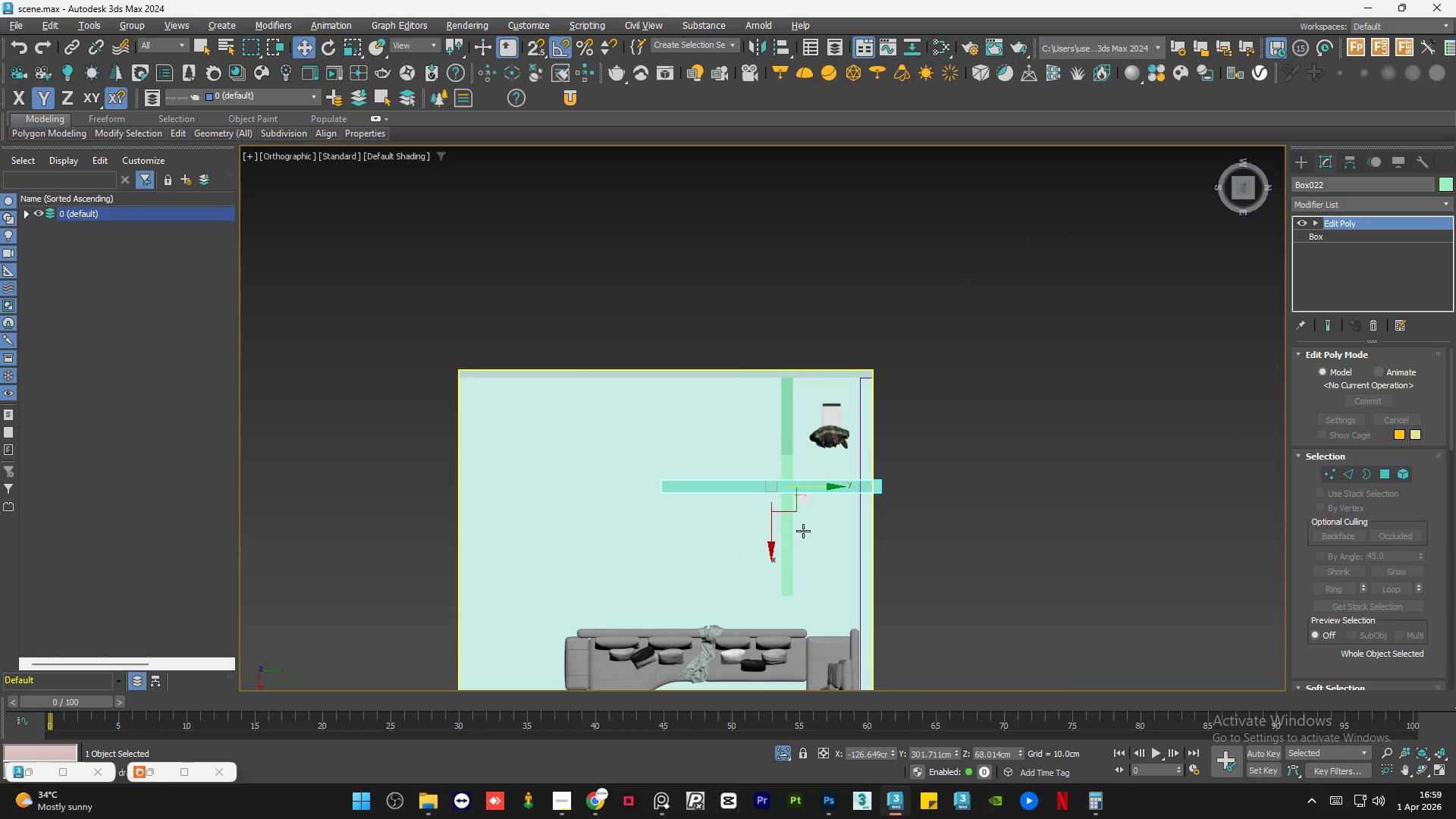 
scroll: coordinate [808, 532], scroll_direction: up, amount: 1.0
 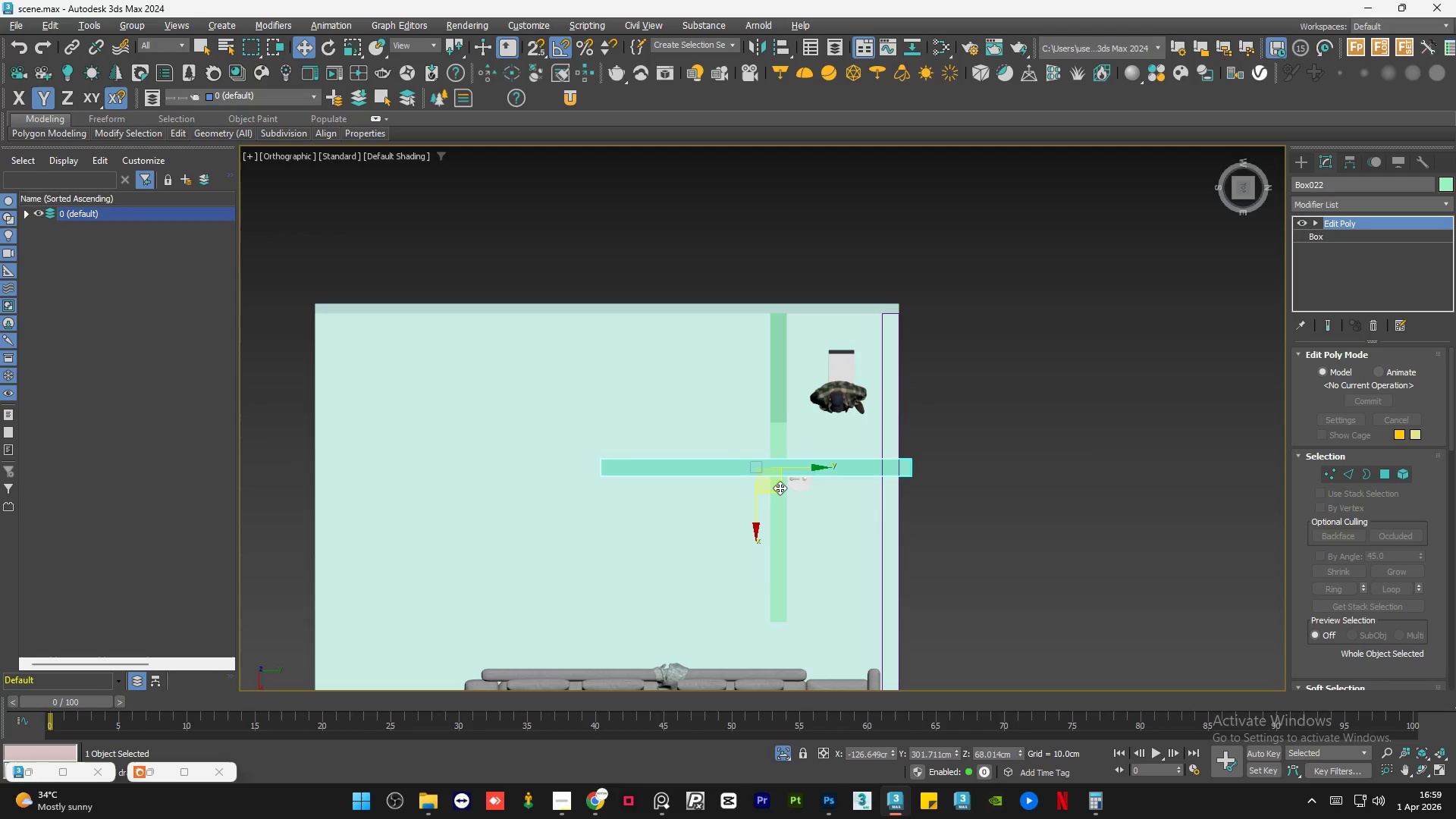 
left_click_drag(start_coordinate=[780, 488], to_coordinate=[964, 561])
 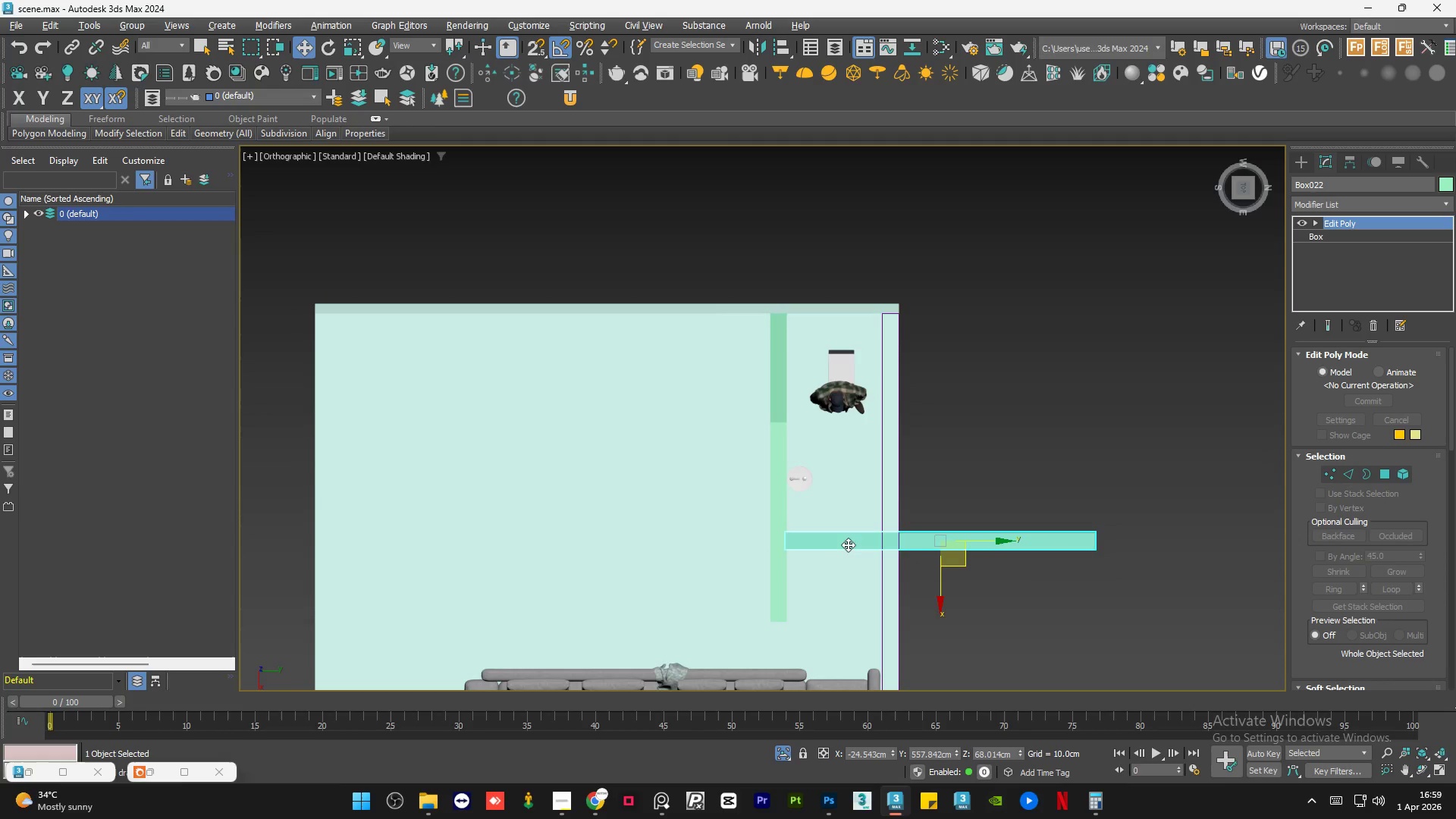 
scroll: coordinate [801, 490], scroll_direction: up, amount: 1.0
 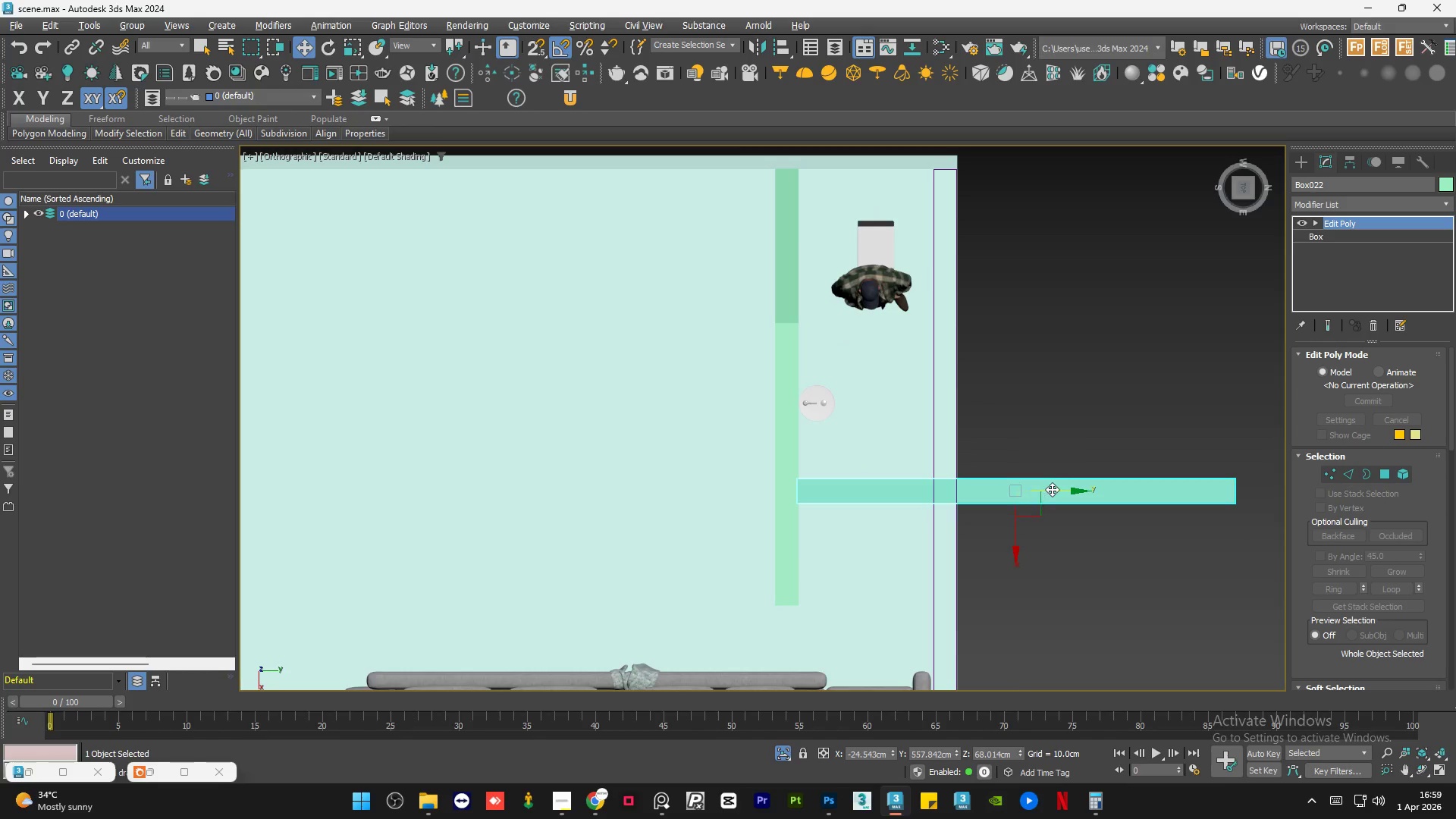 
left_click_drag(start_coordinate=[1055, 491], to_coordinate=[1061, 491])
 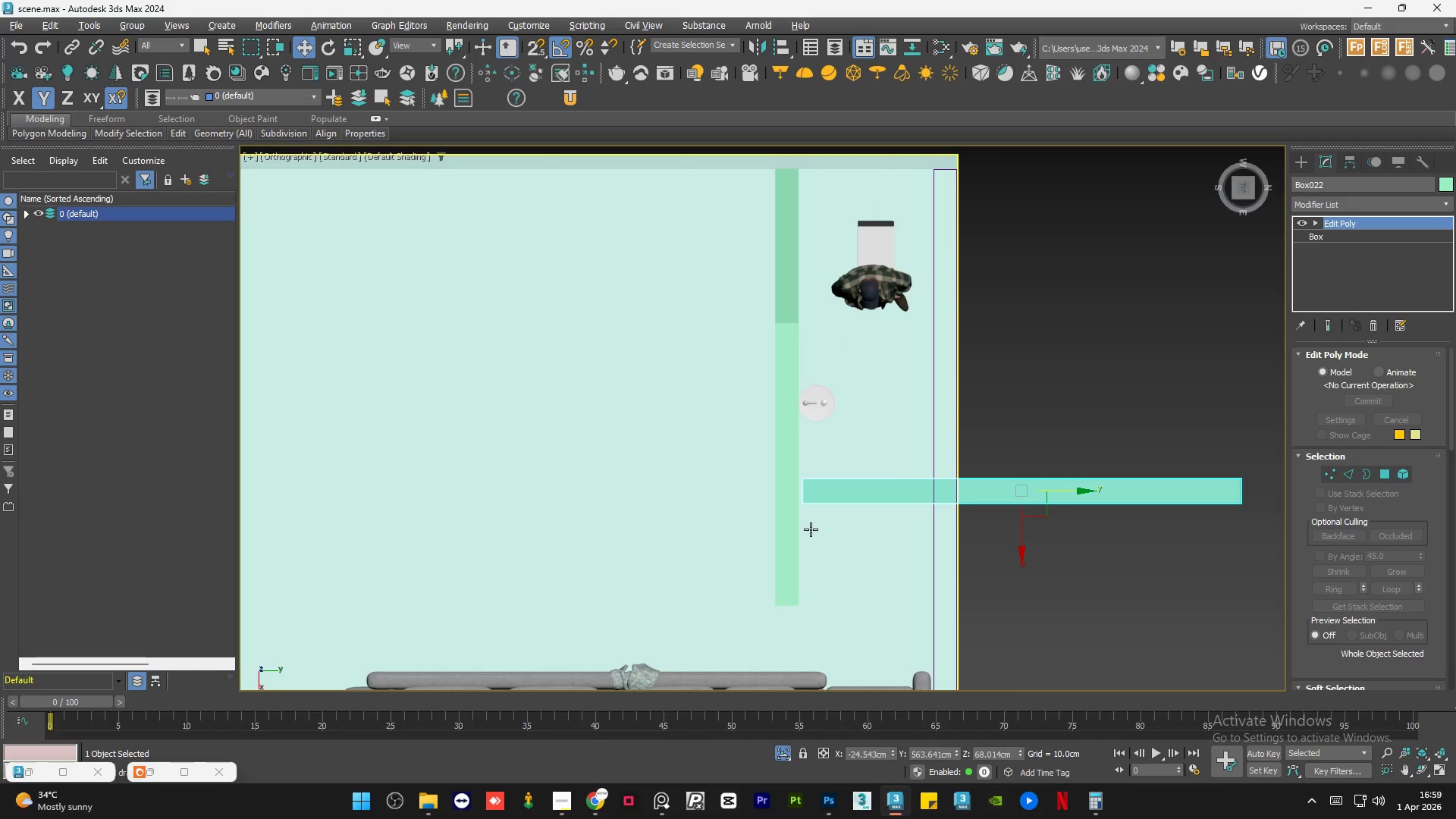 
key(S)
 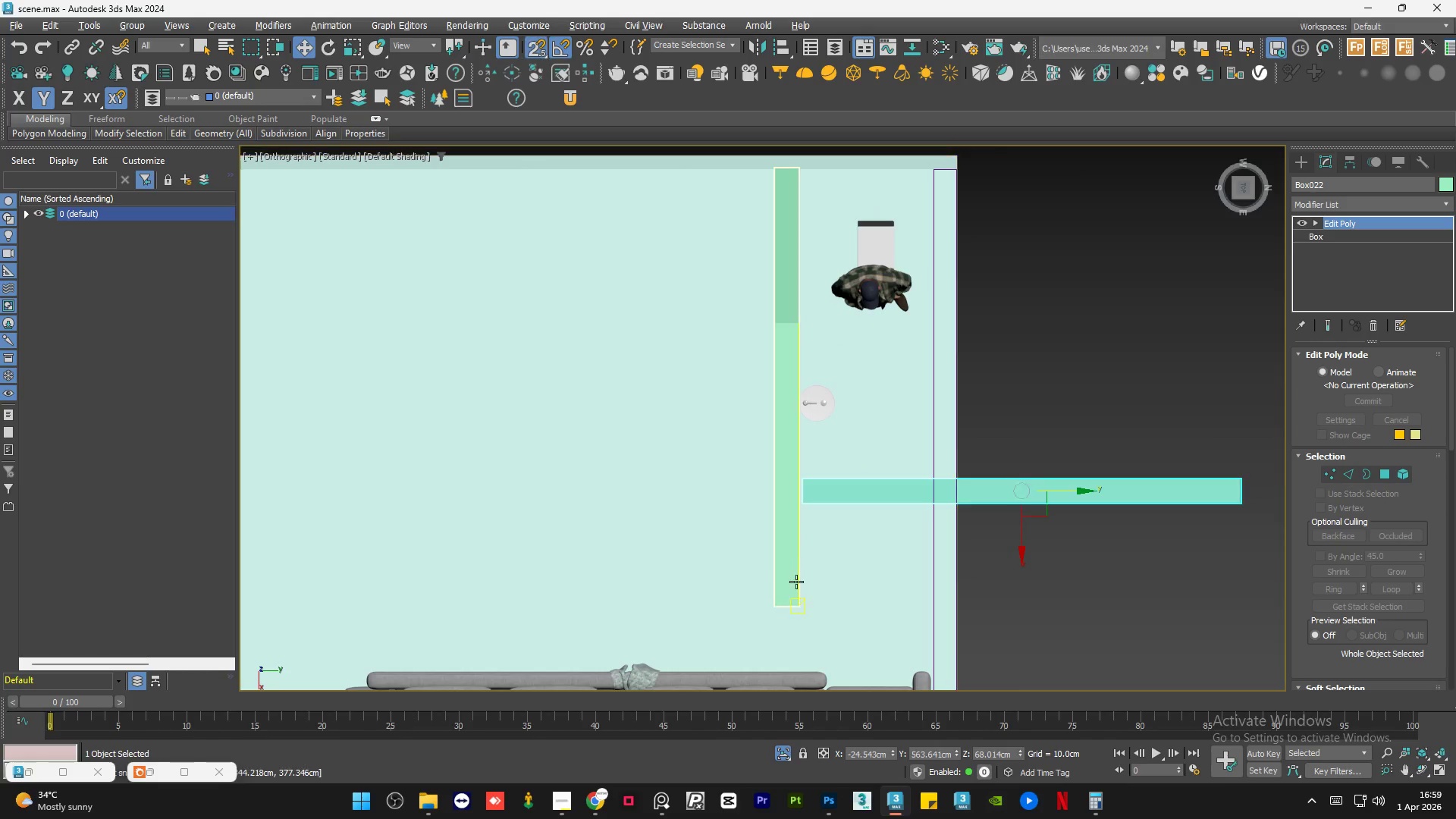 
scroll: coordinate [795, 583], scroll_direction: up, amount: 2.0
 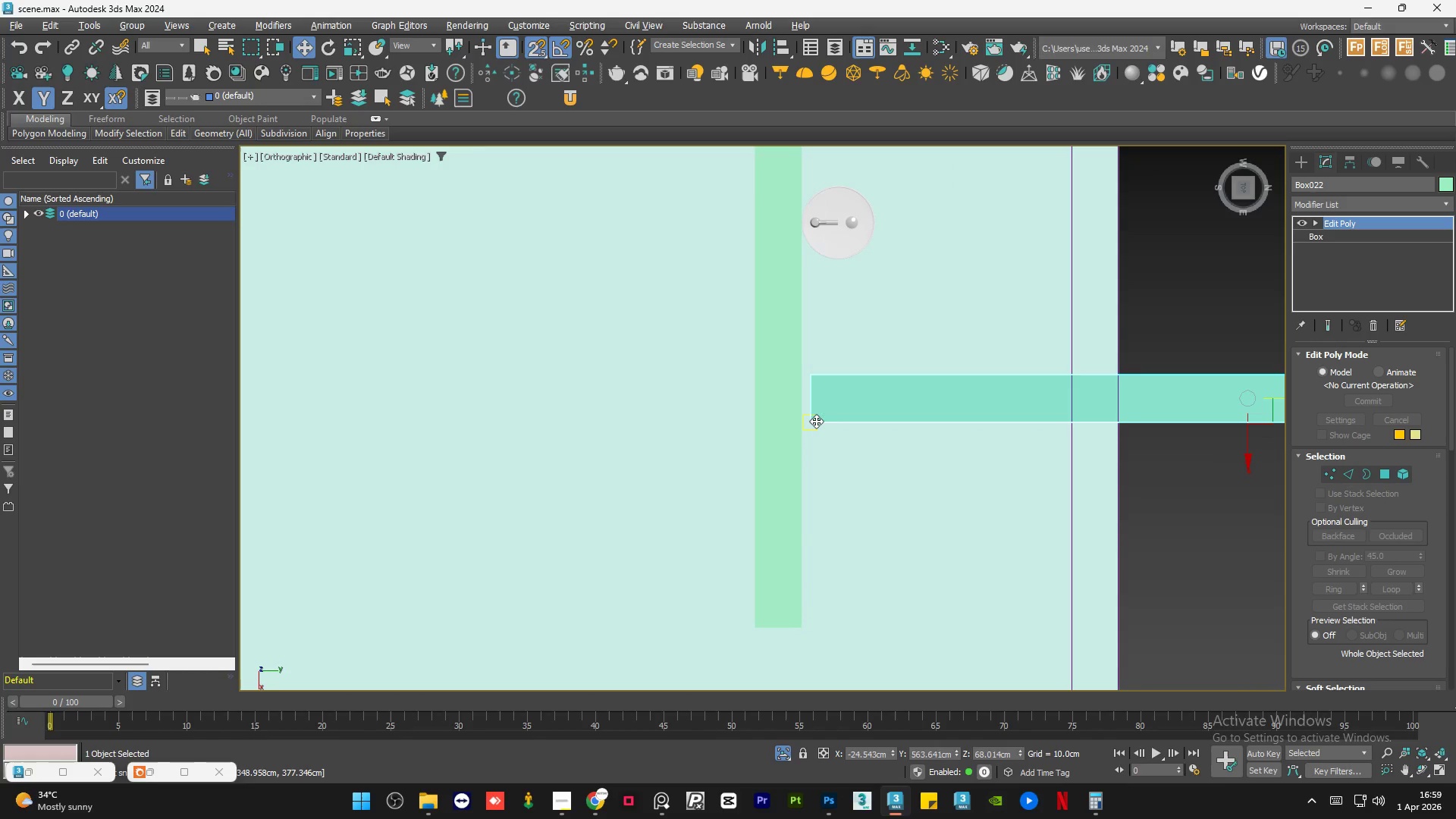 
left_click_drag(start_coordinate=[815, 421], to_coordinate=[792, 628])
 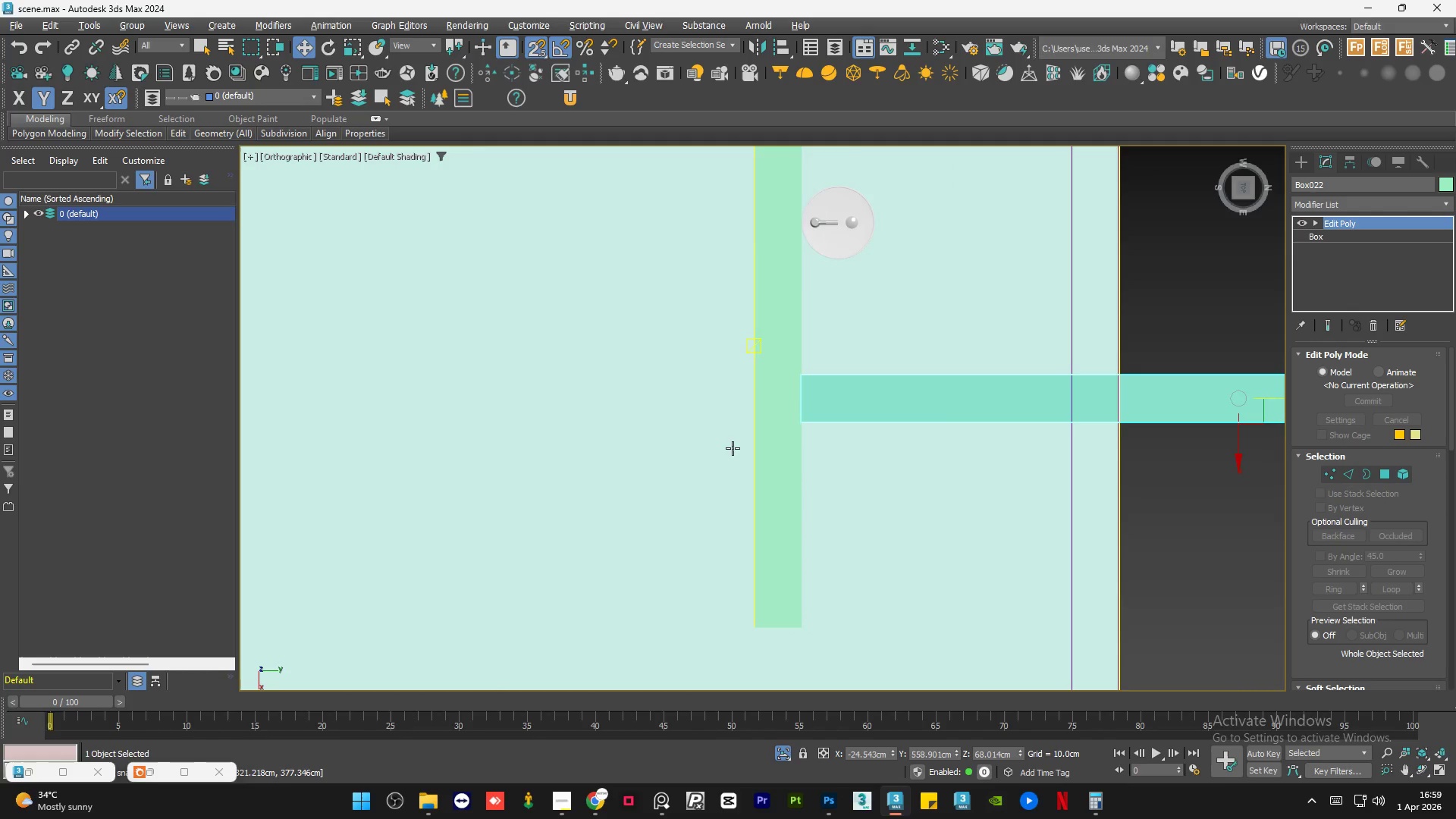 
scroll: coordinate [733, 448], scroll_direction: down, amount: 2.0
 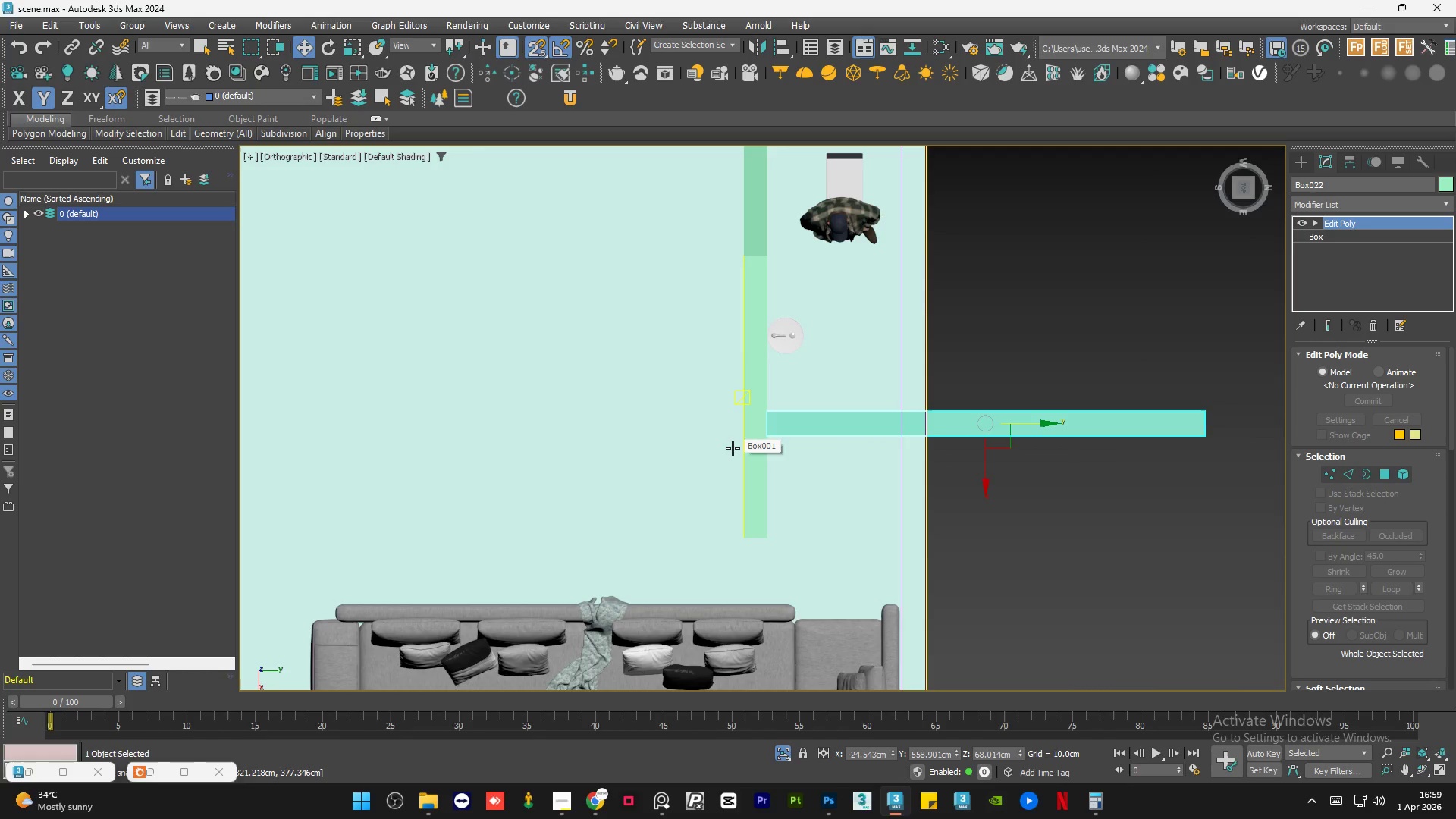 
key(S)
 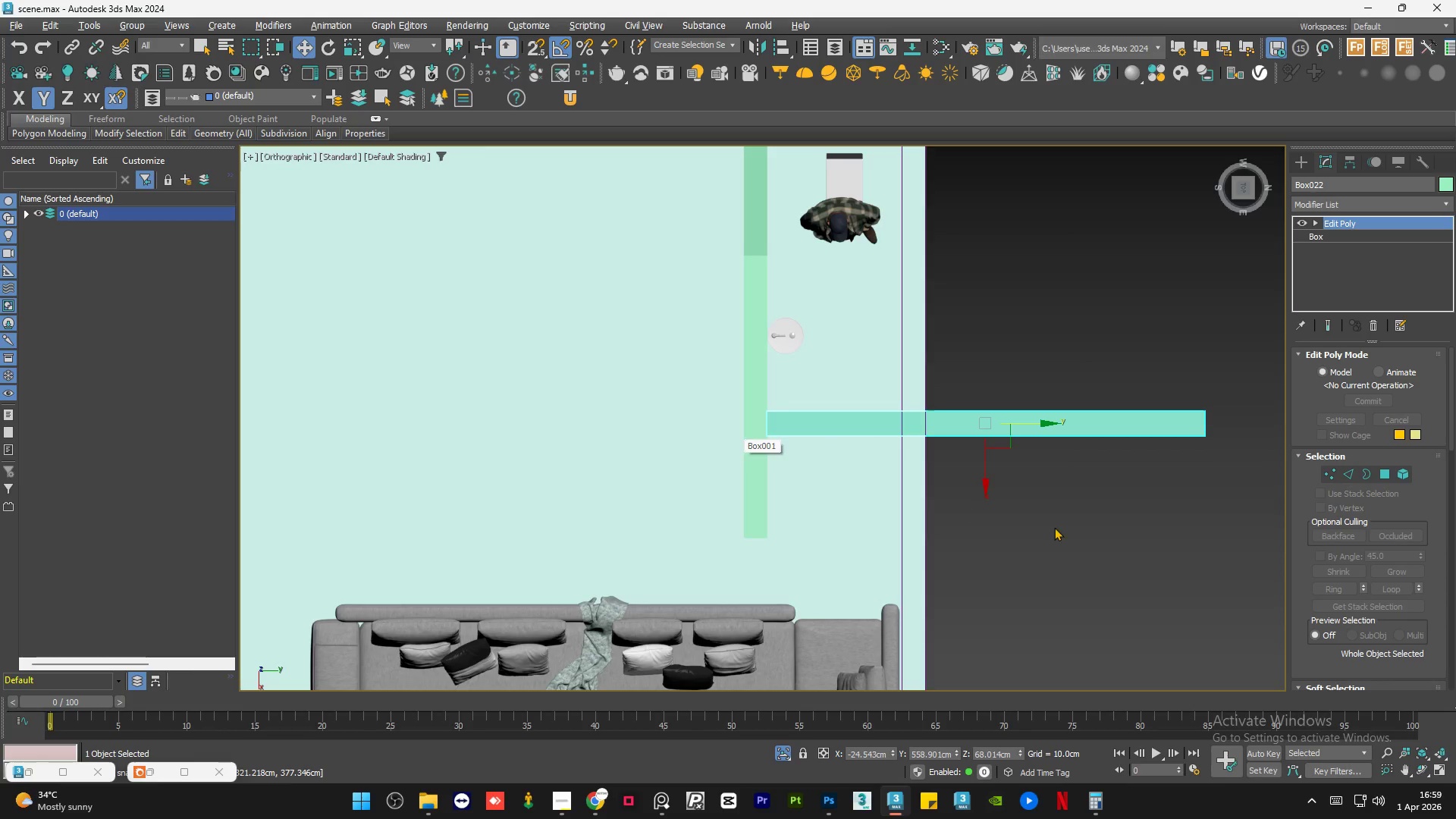 
left_click([1054, 527])
 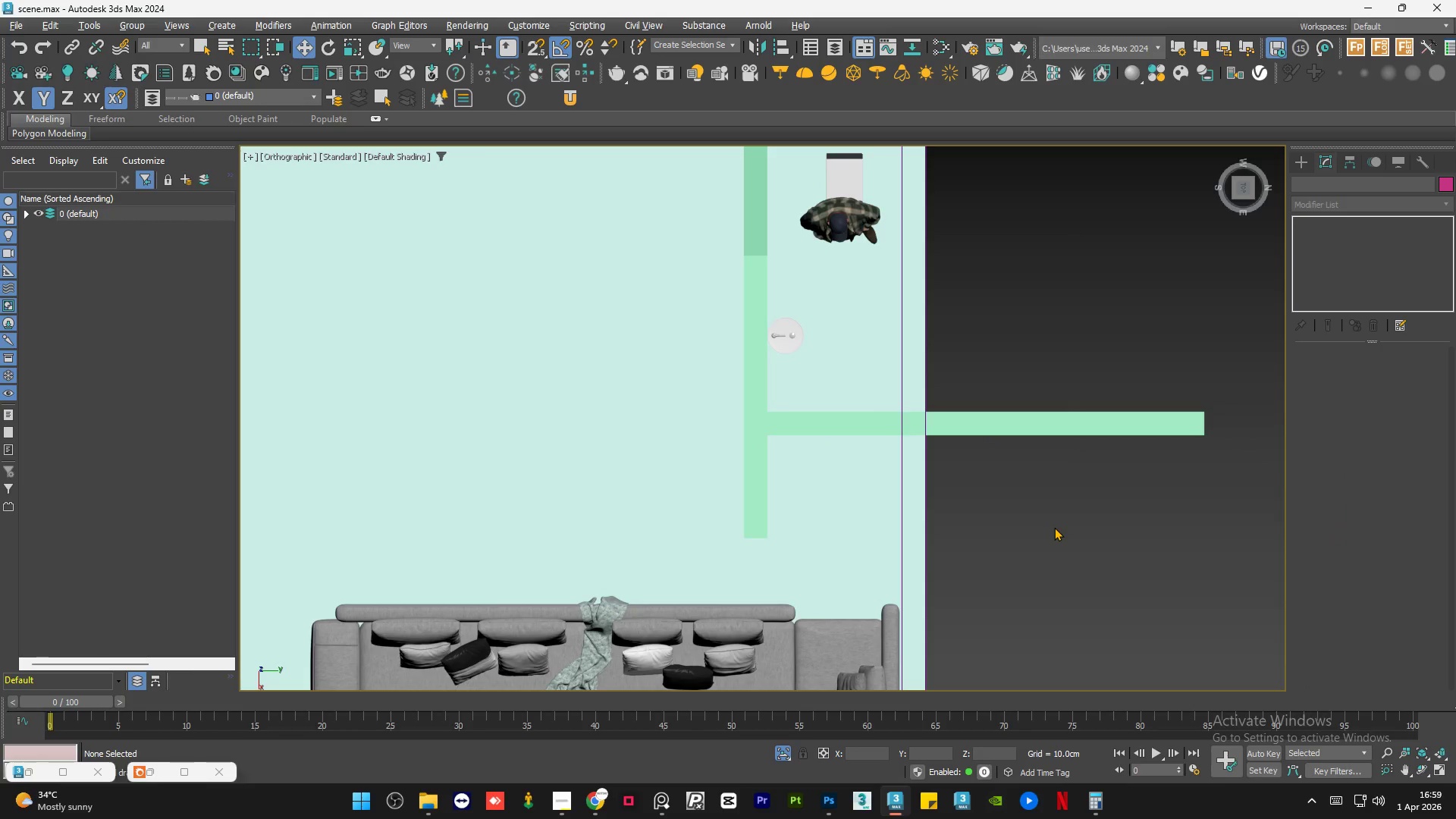 
wait(5.88)
 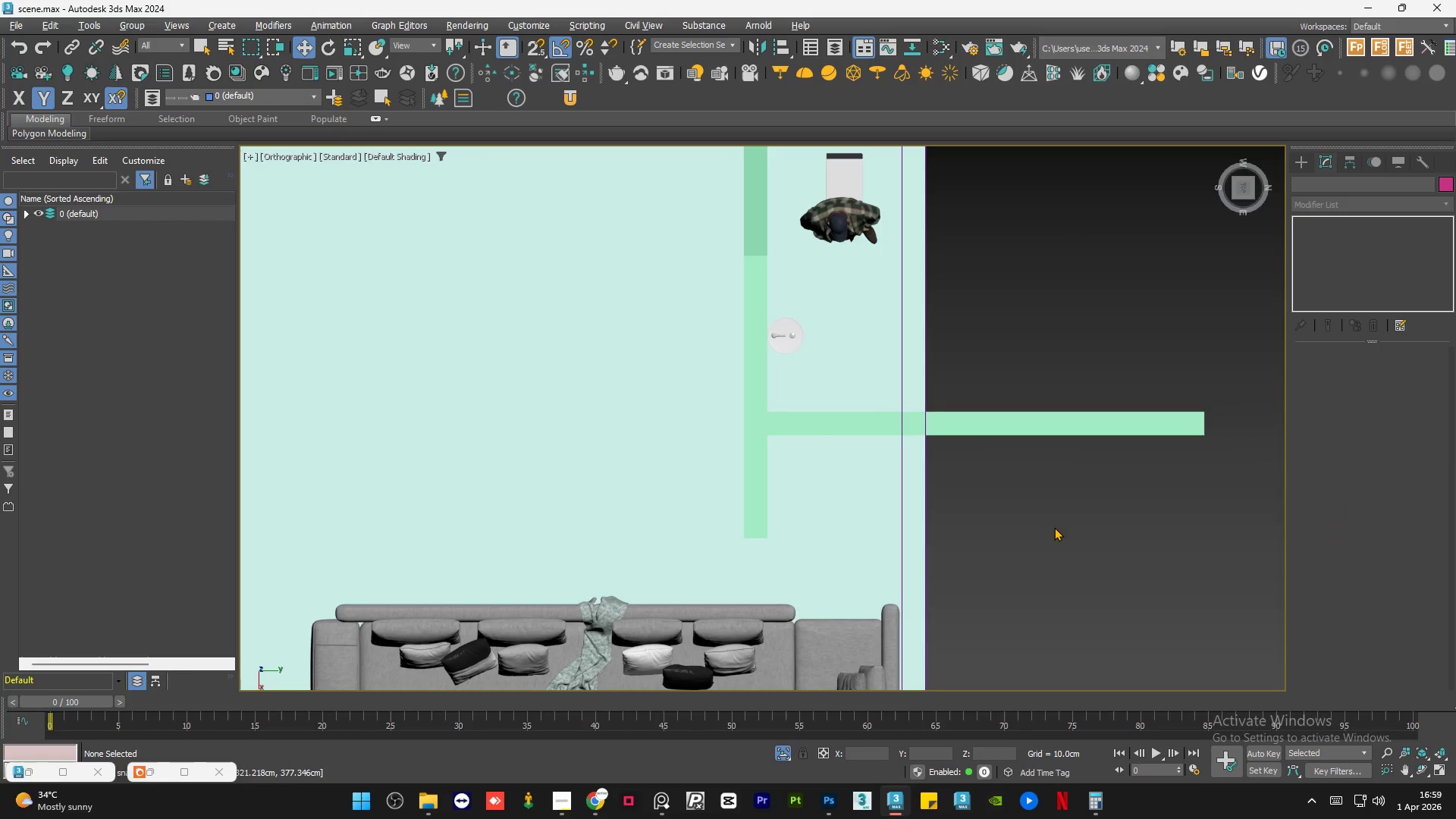 
left_click([1072, 428])
 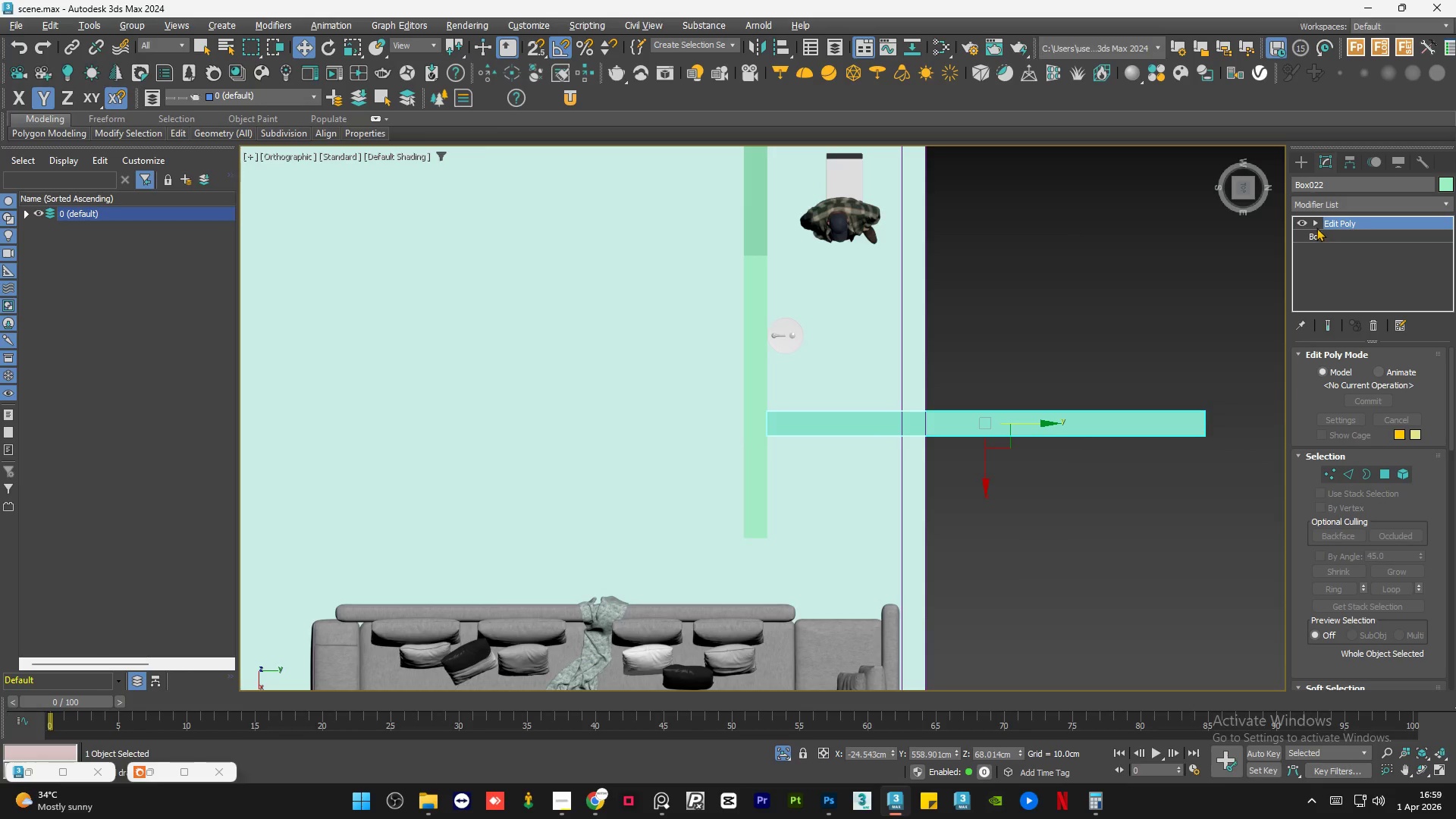 
left_click([1315, 222])
 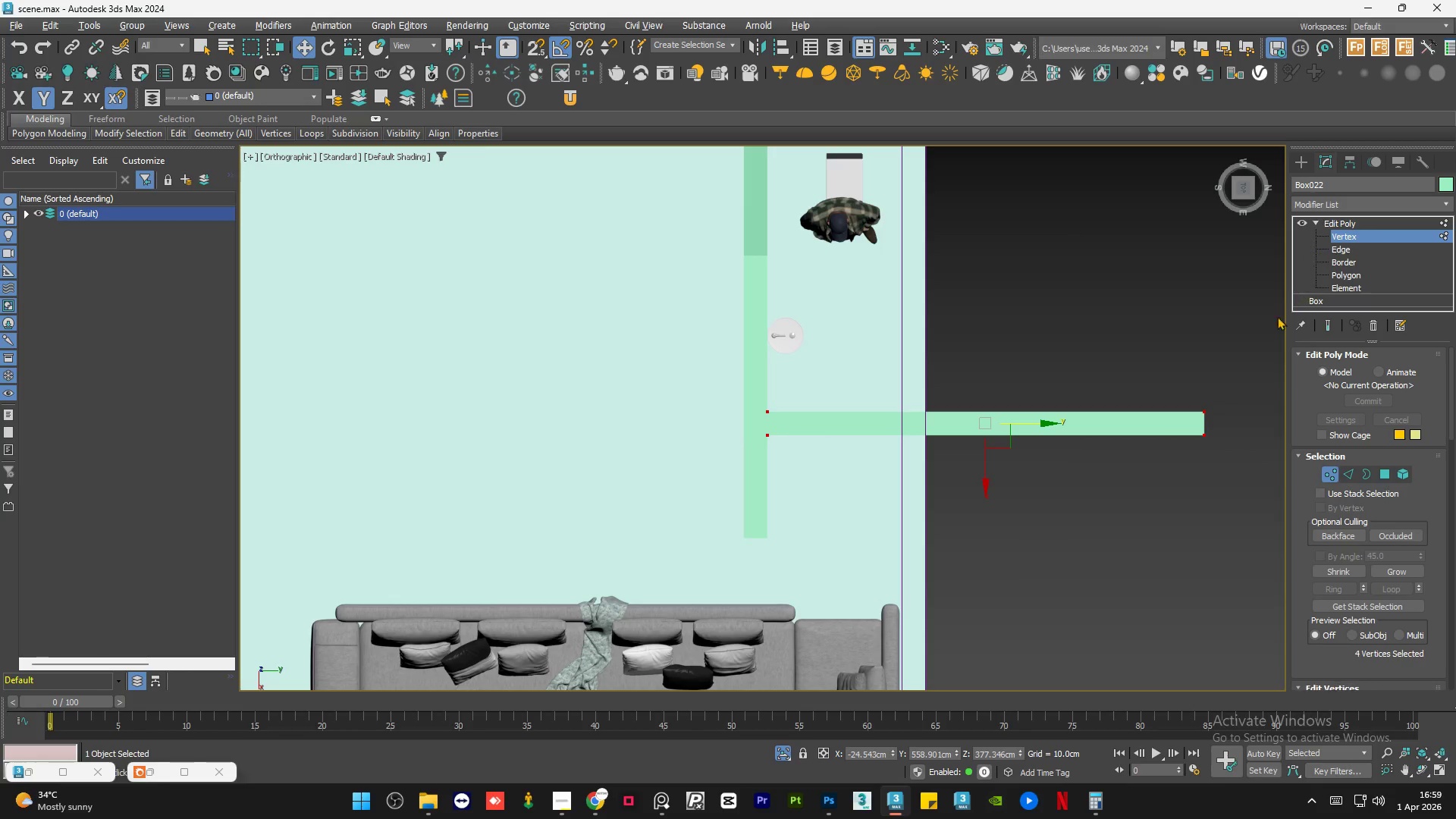 
left_click_drag(start_coordinate=[1254, 349], to_coordinate=[1159, 493])
 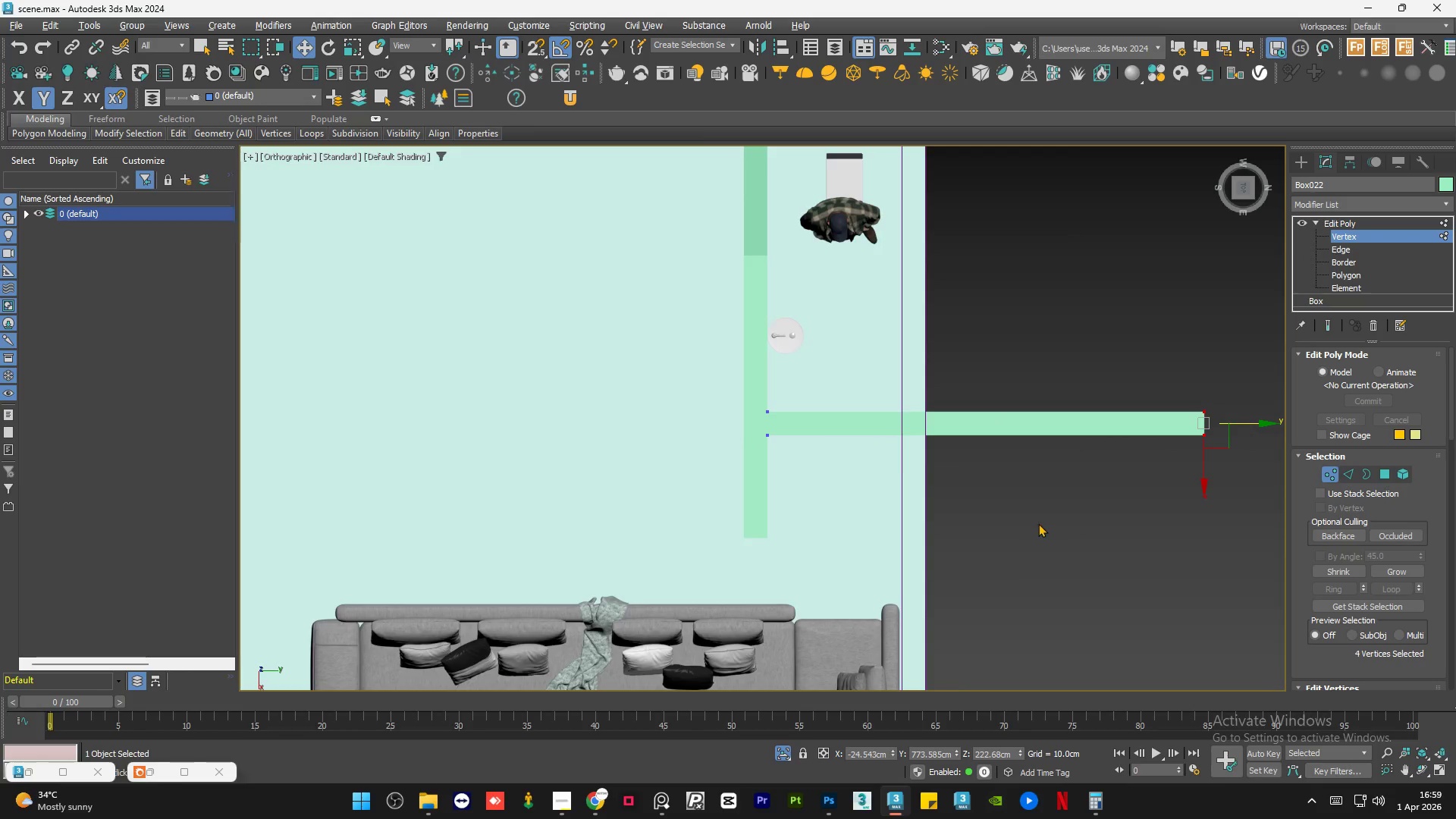 
scroll: coordinate [1038, 523], scroll_direction: down, amount: 1.0
 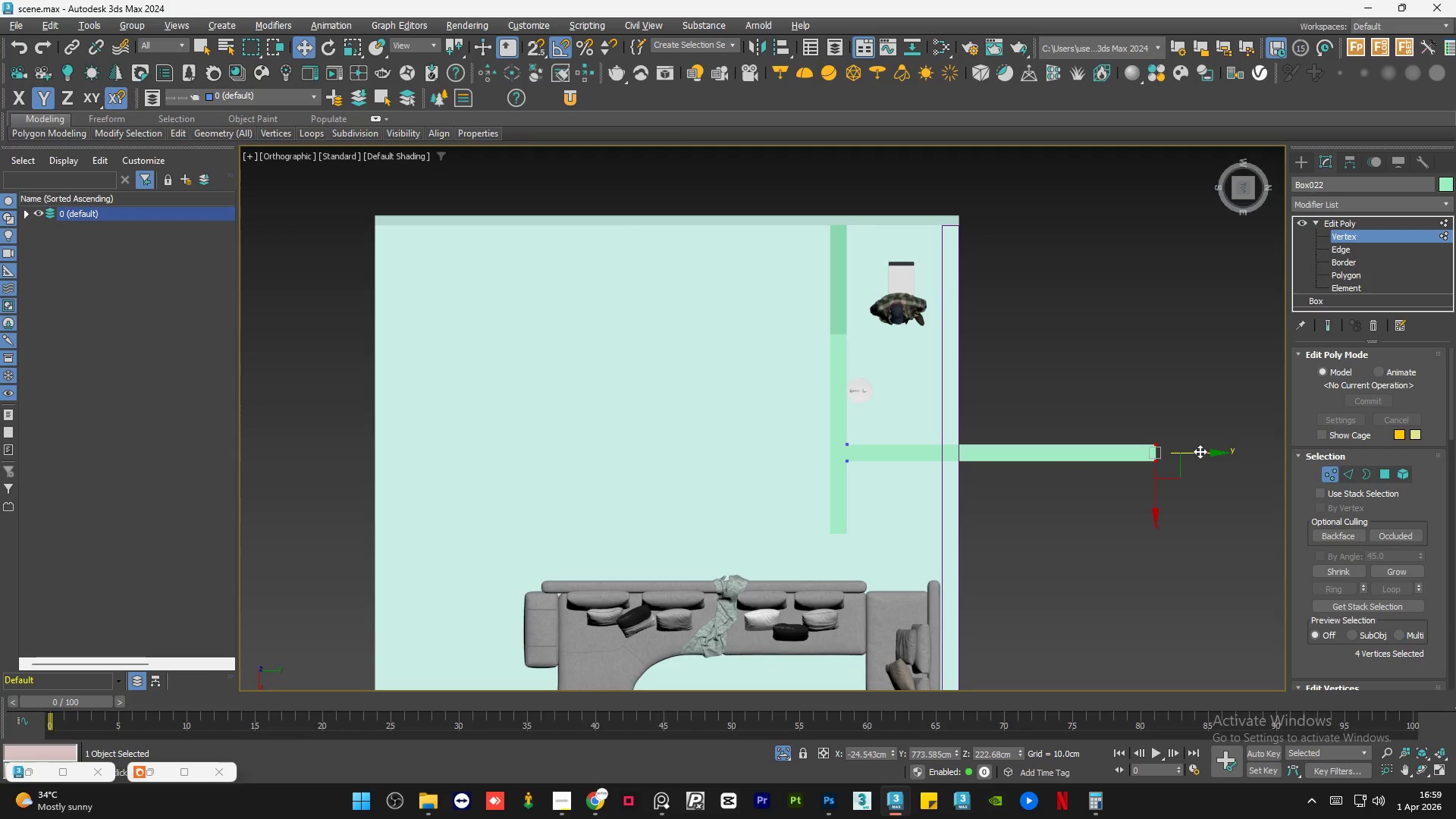 
left_click_drag(start_coordinate=[1200, 451], to_coordinate=[946, 200])
 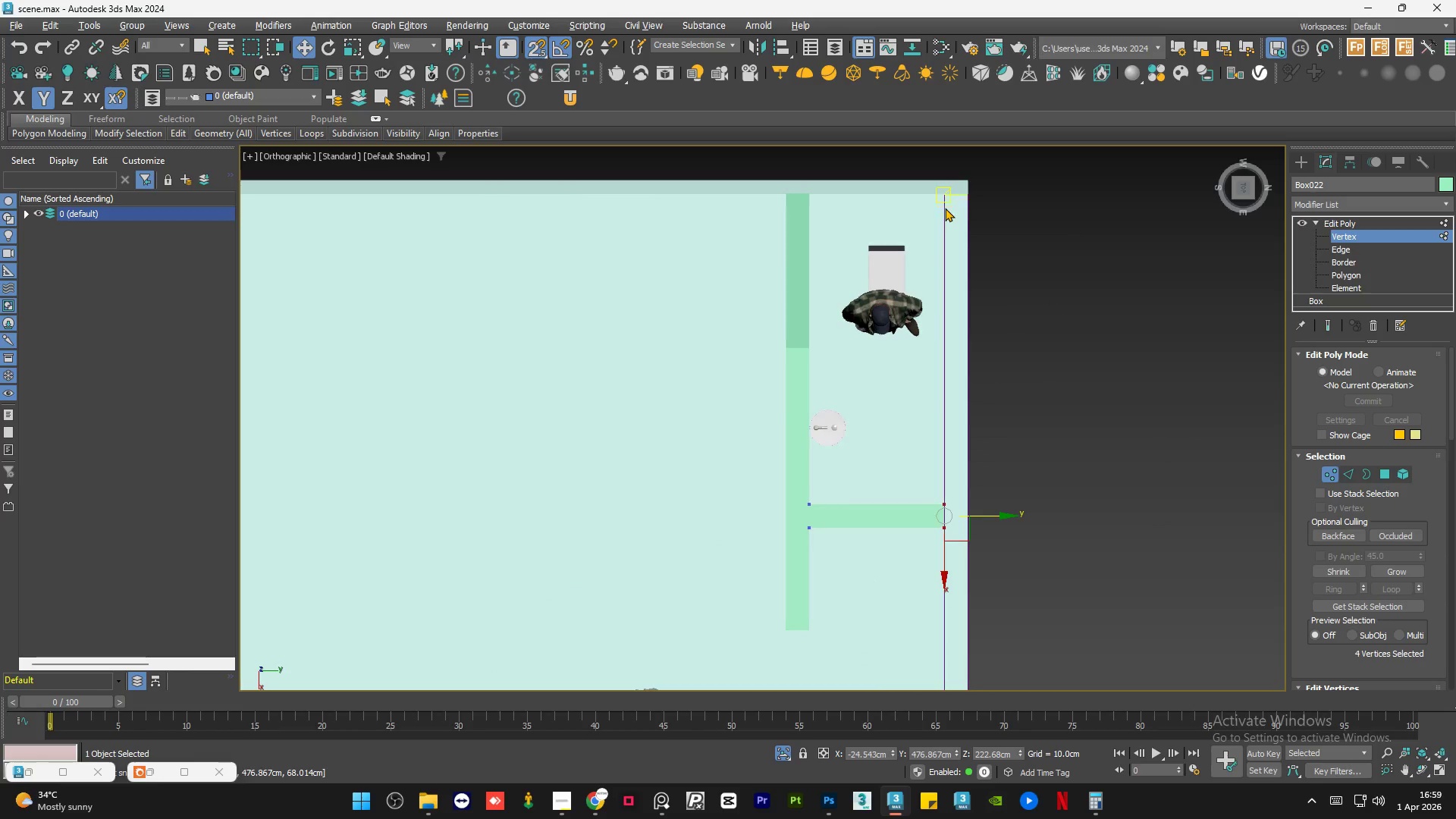 
key(S)
 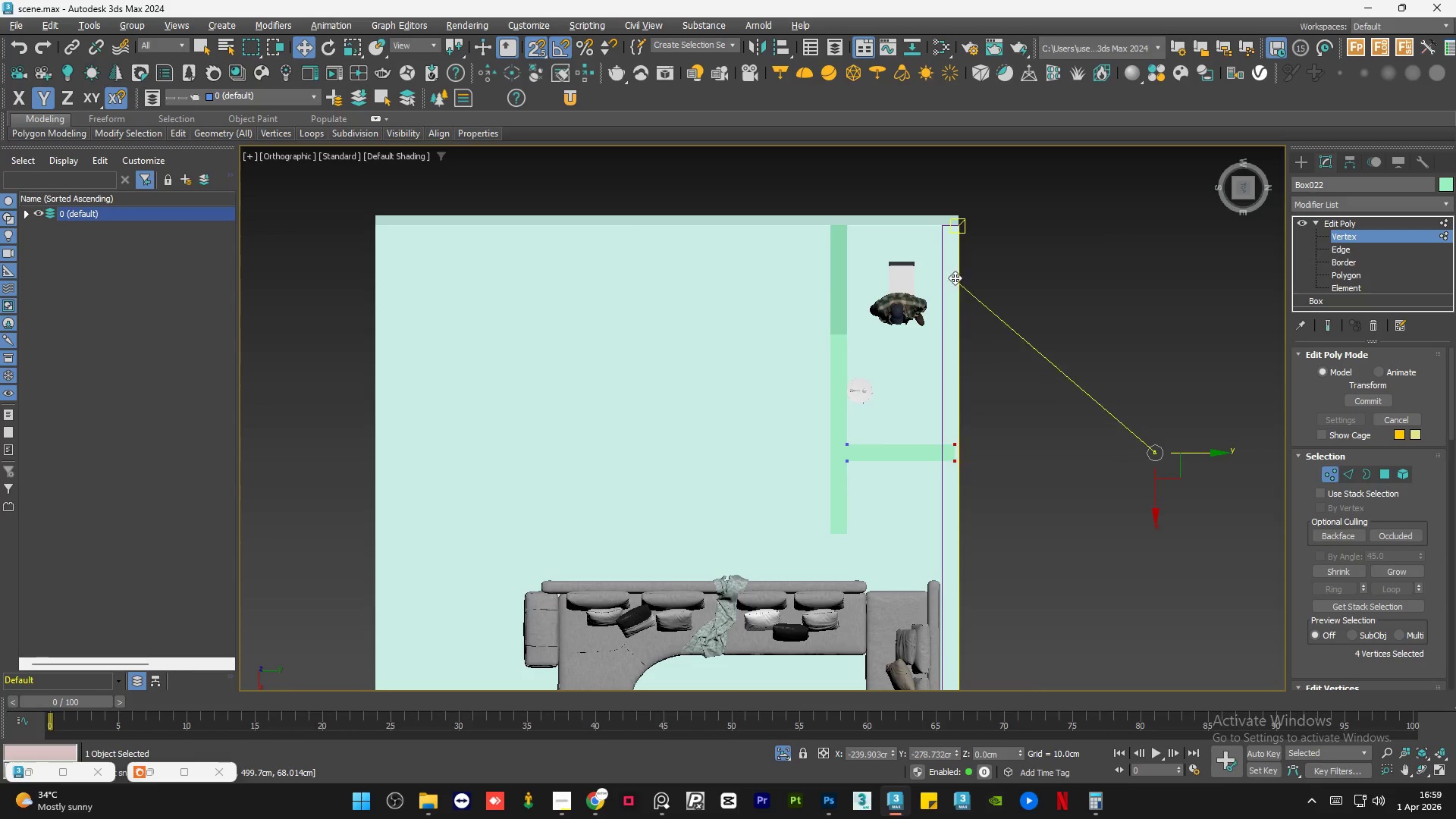 
scroll: coordinate [934, 224], scroll_direction: up, amount: 4.0
 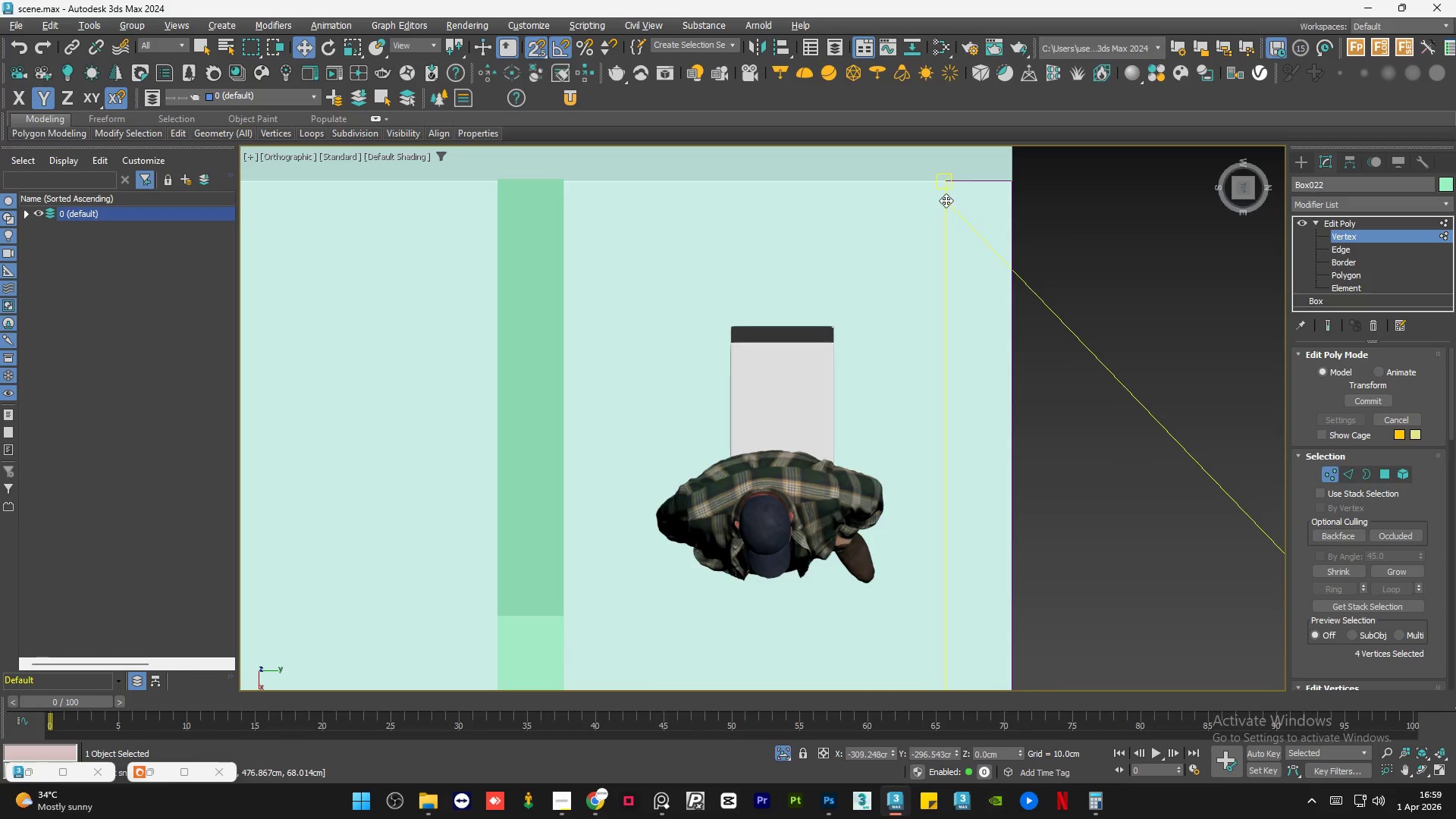 
scroll: coordinate [943, 201], scroll_direction: down, amount: 3.0
 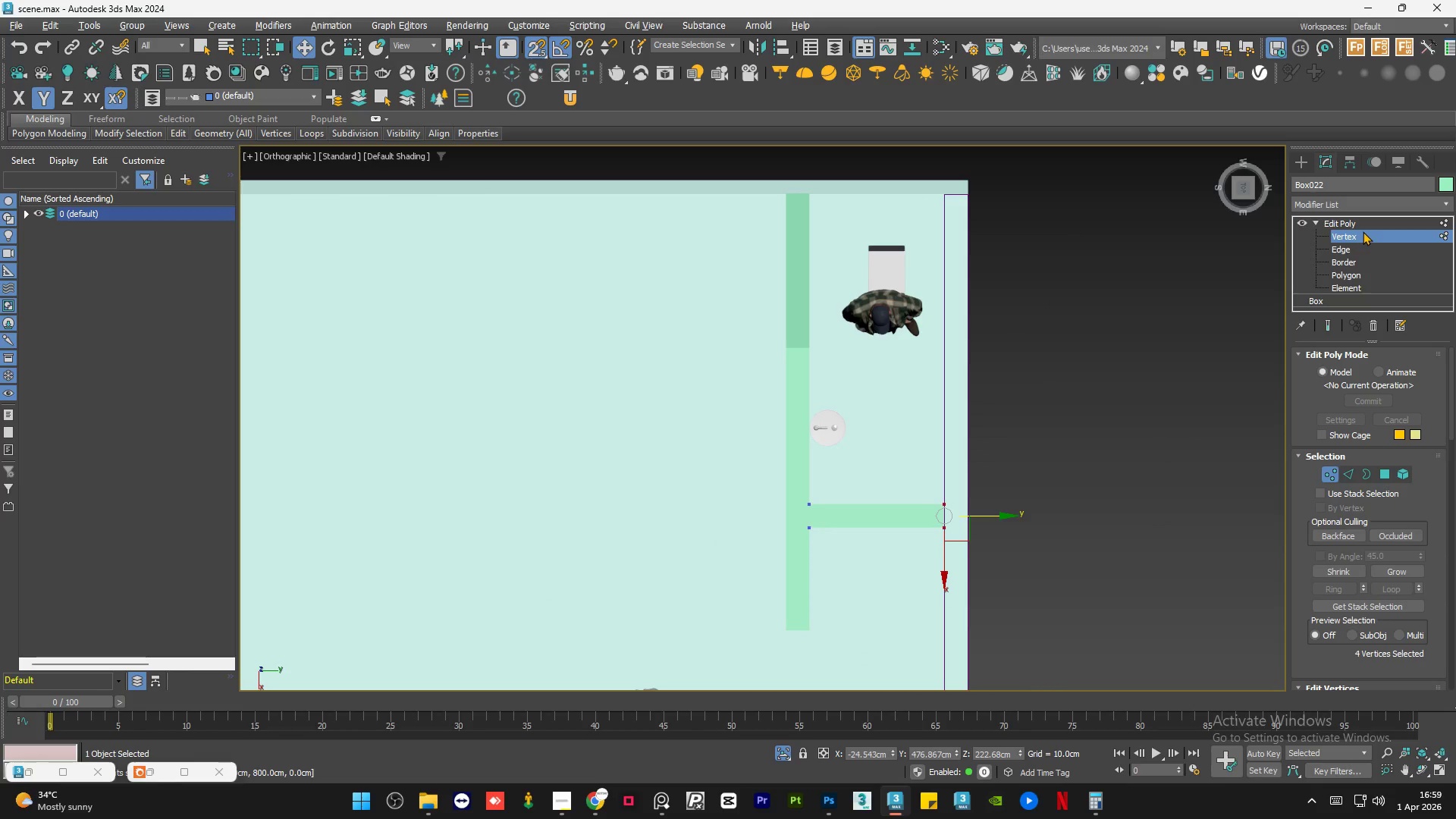 
left_click([1363, 228])
 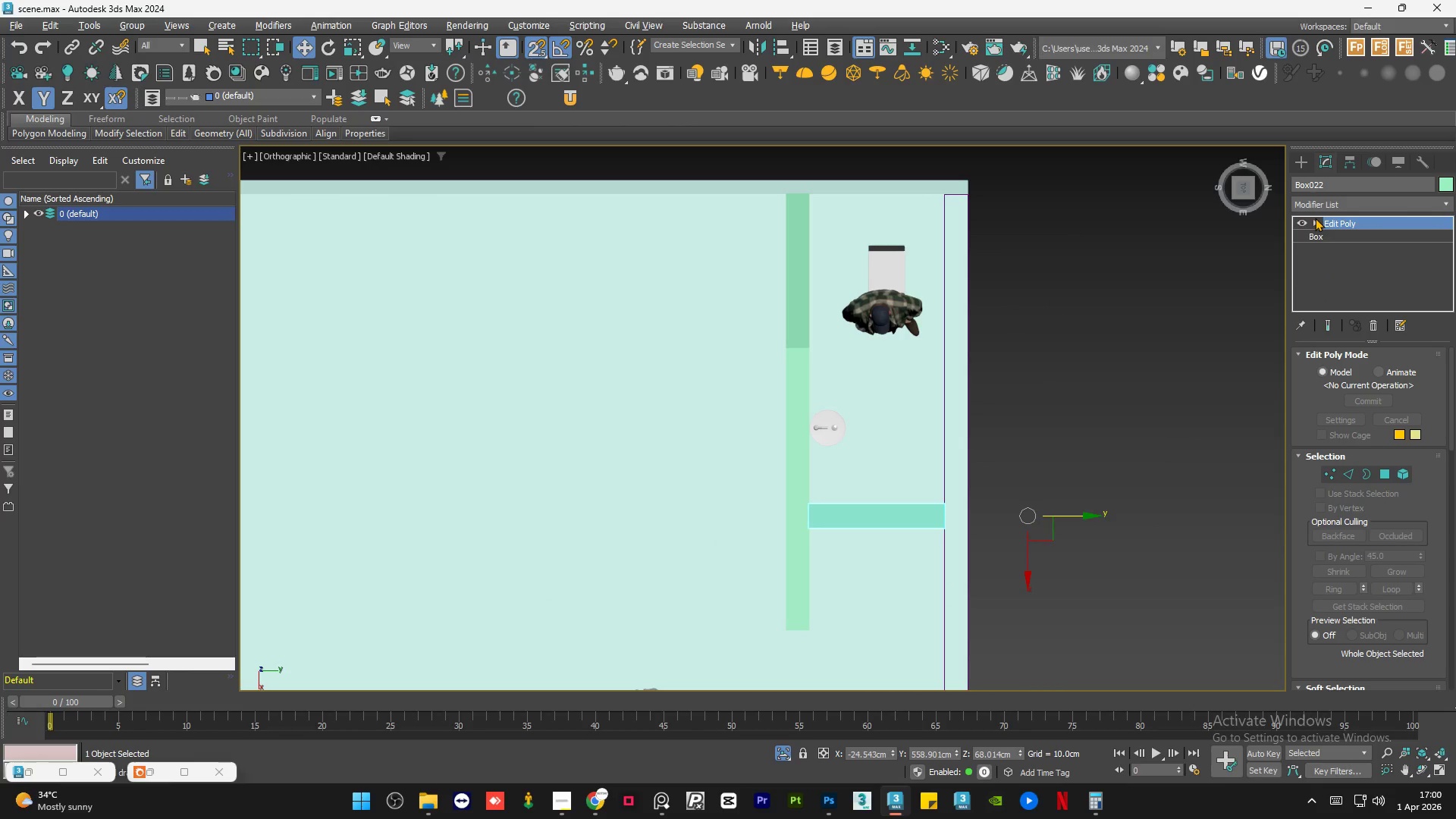 
double_click([1212, 353])
 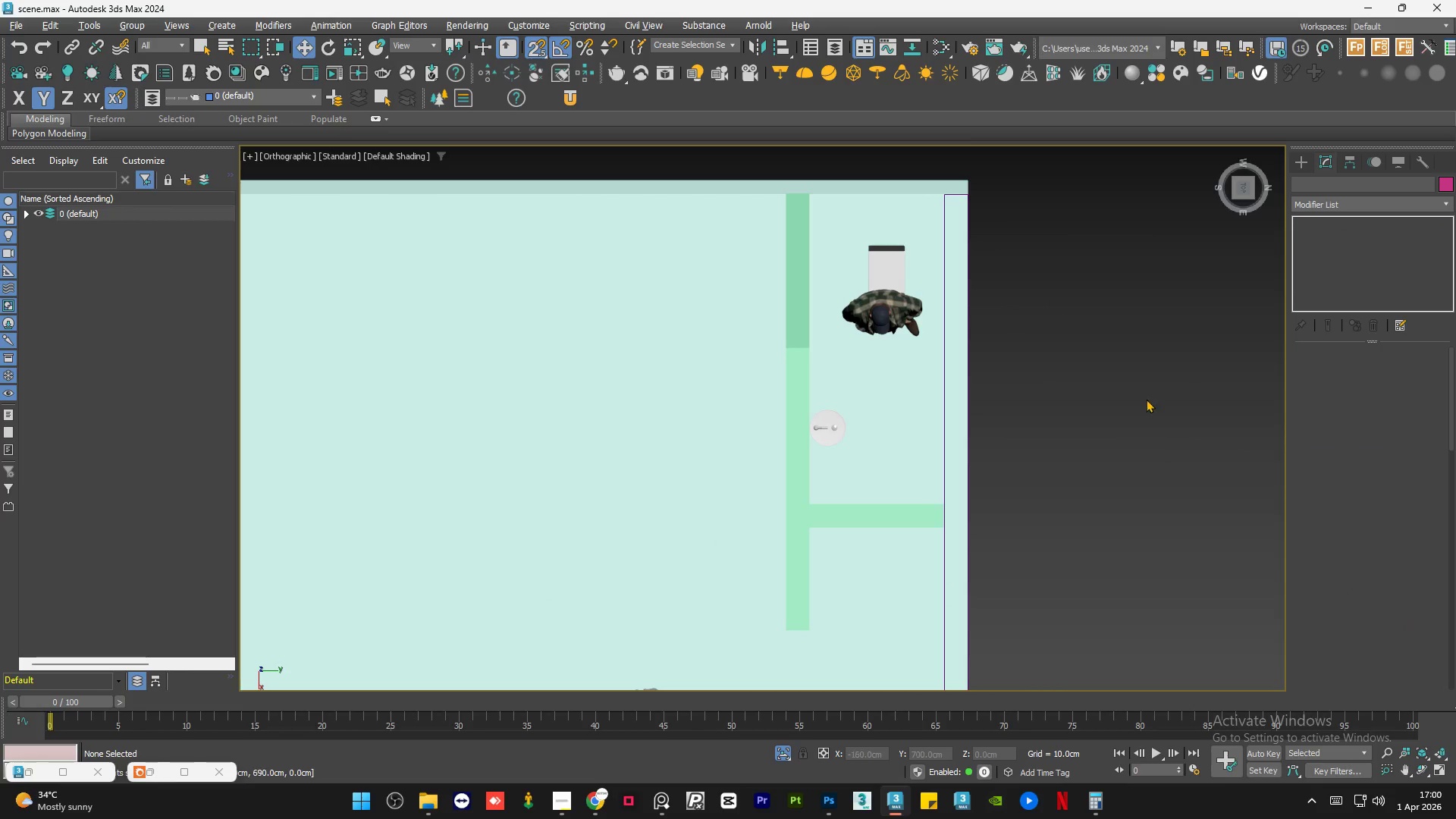 
key(S)
 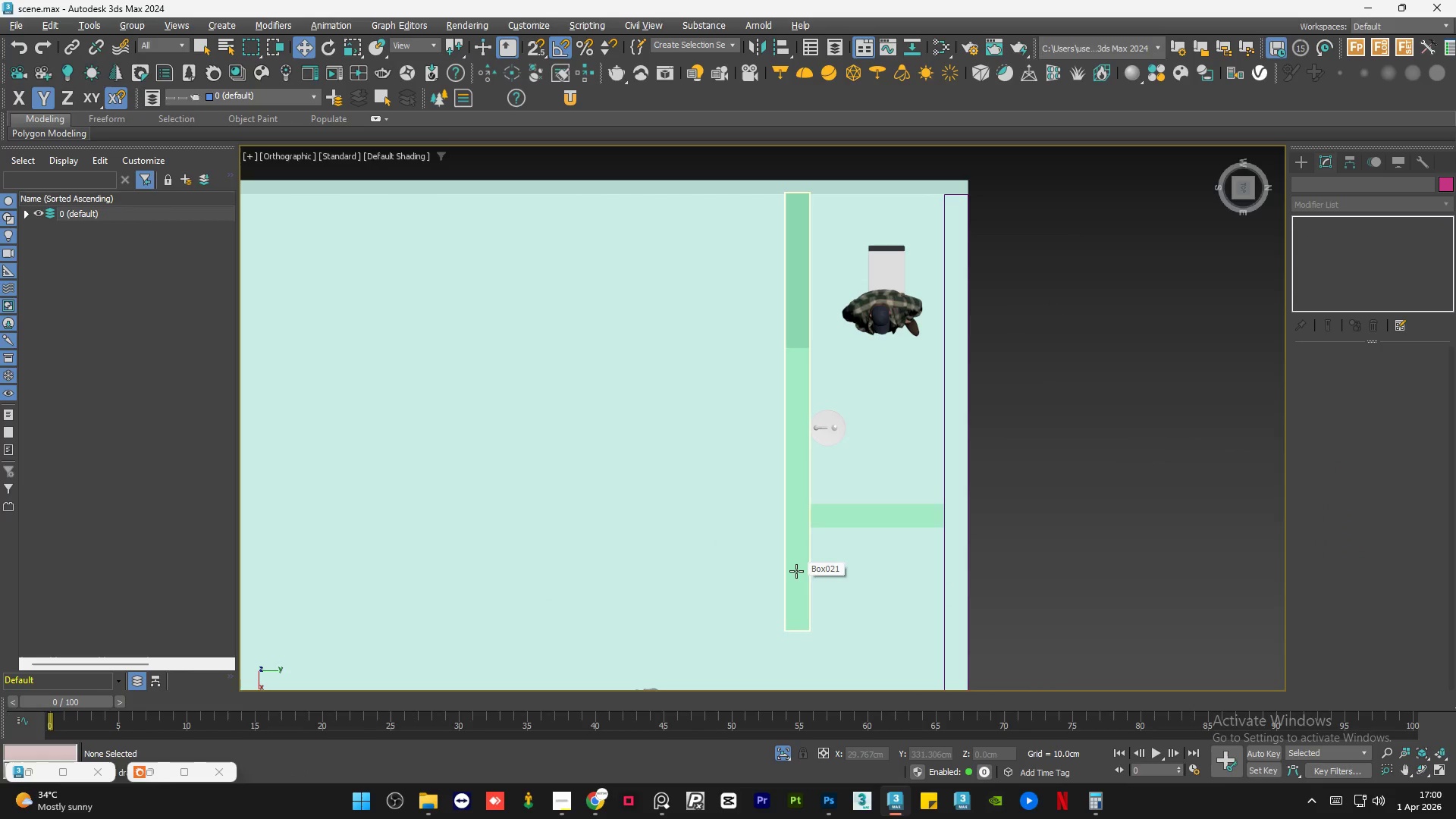 
left_click([796, 571])
 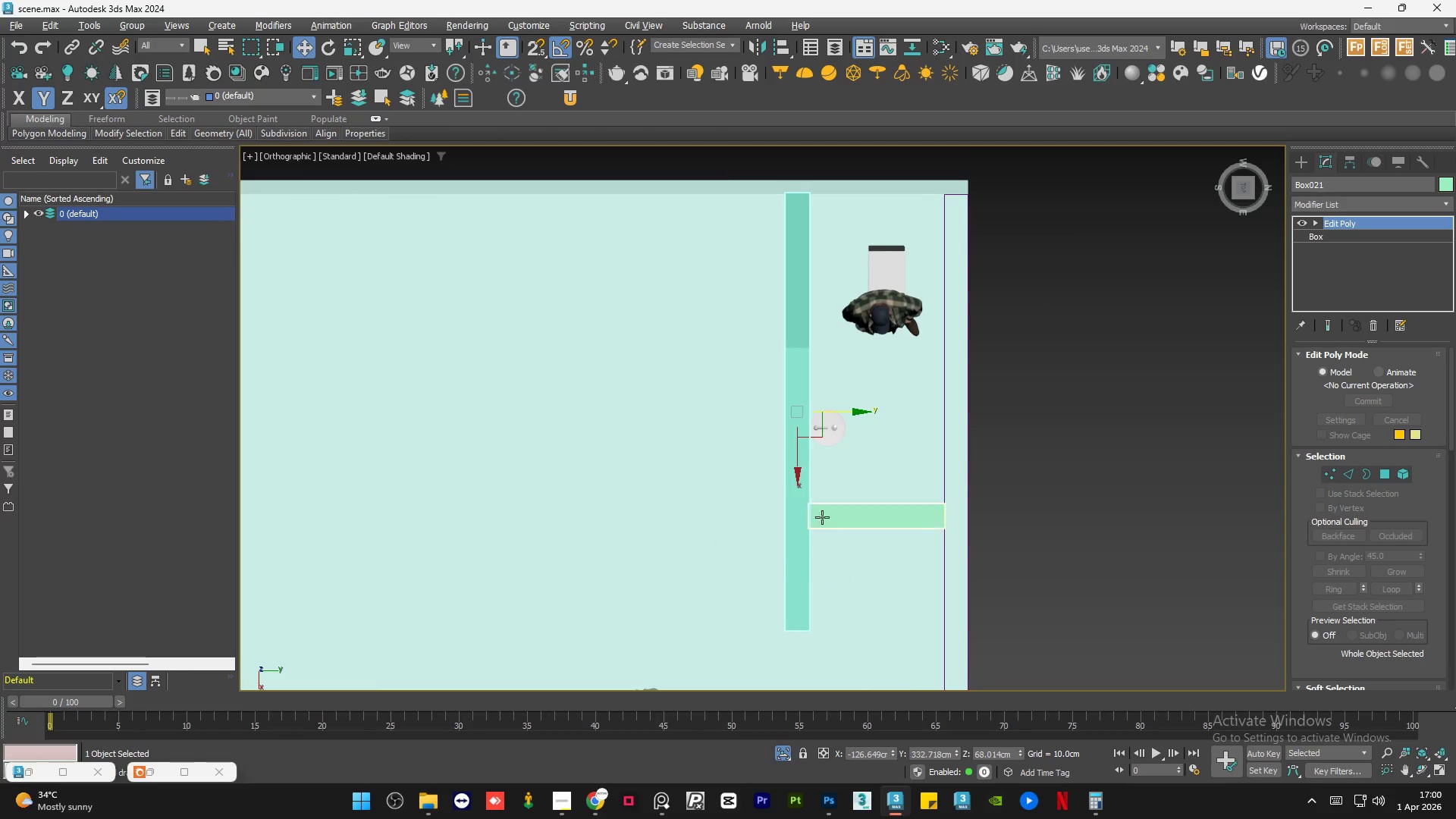 
left_click([991, 497])
 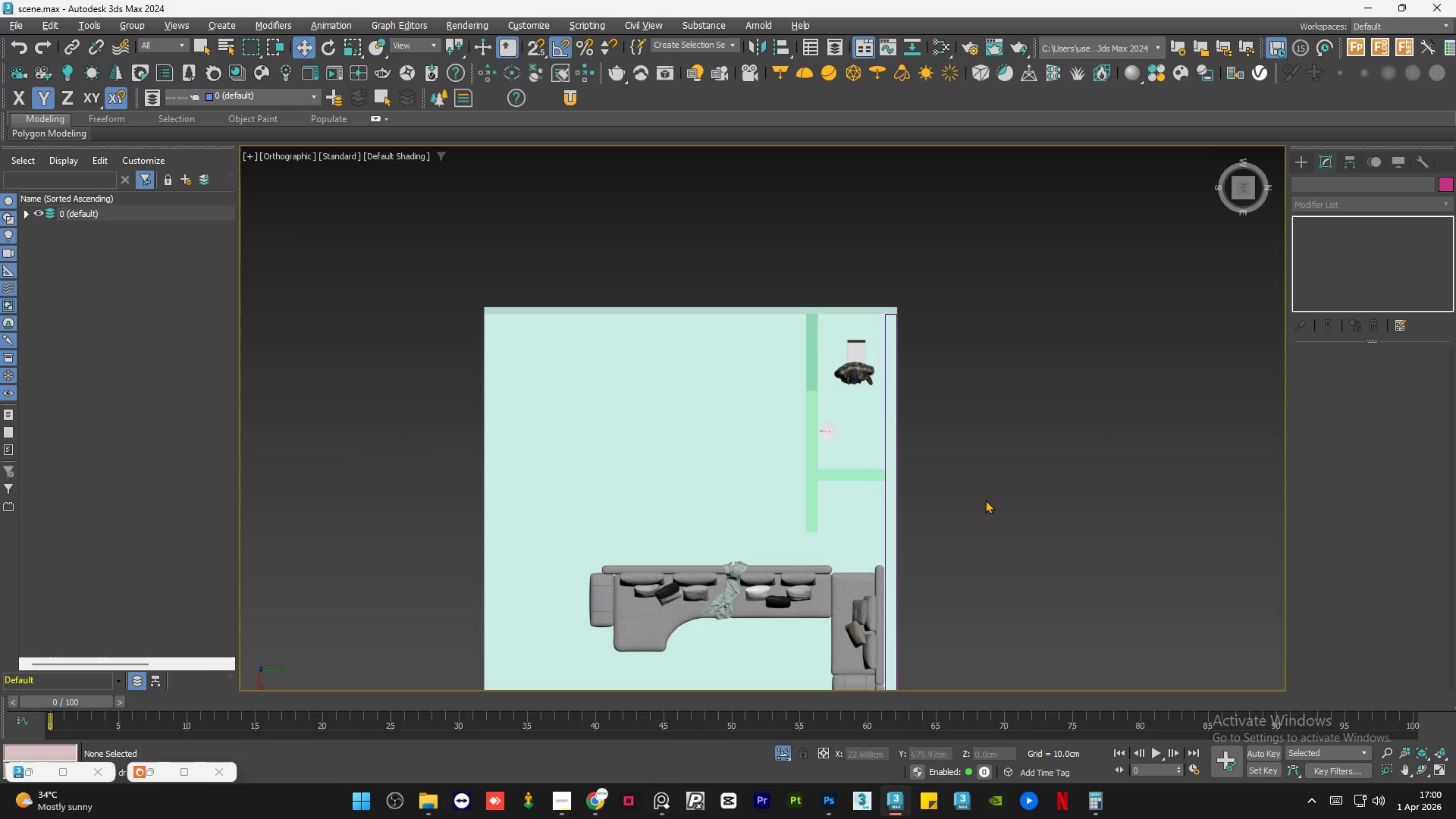 
scroll: coordinate [826, 434], scroll_direction: down, amount: 2.0
 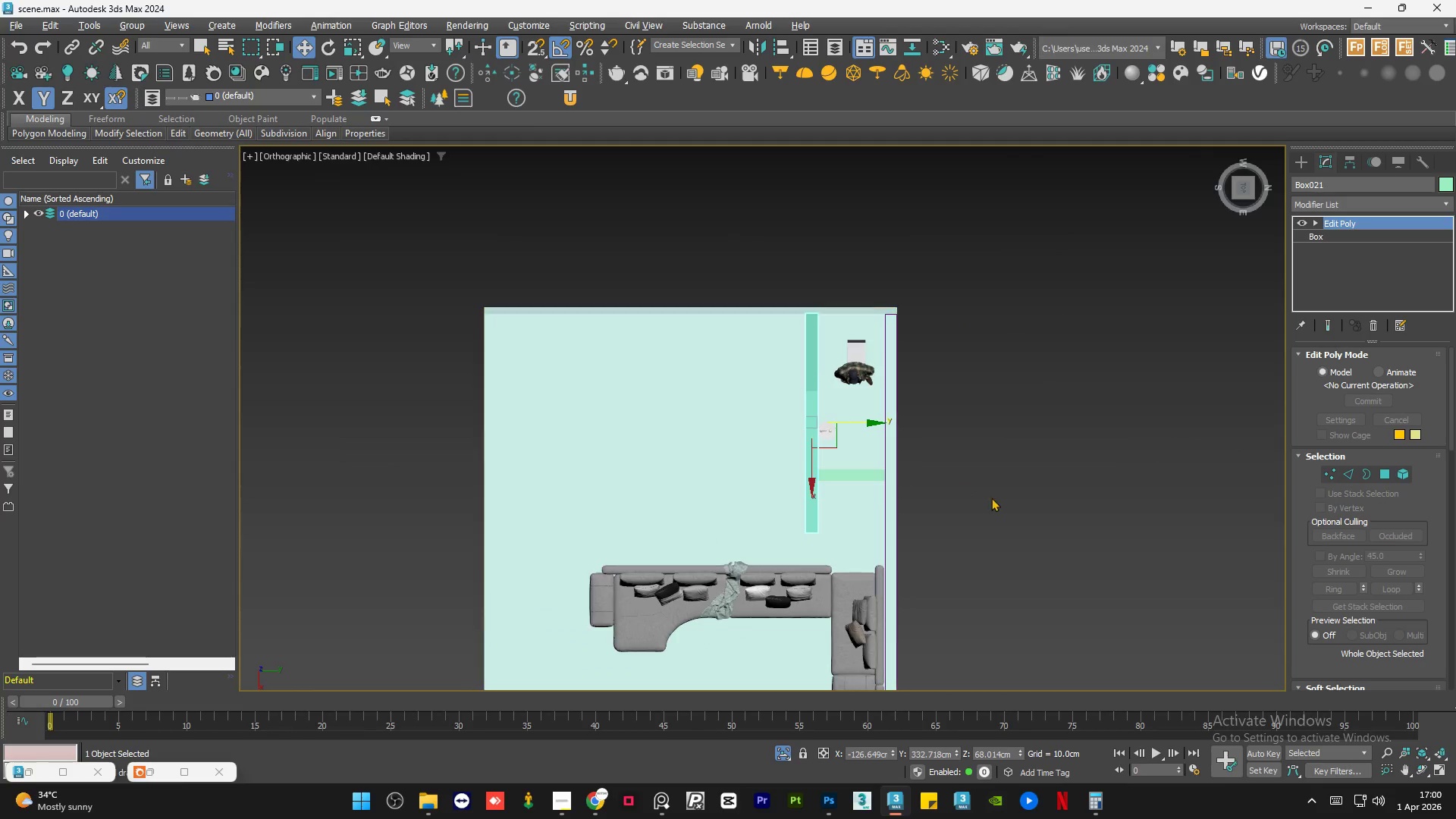 
key(Control+S)
 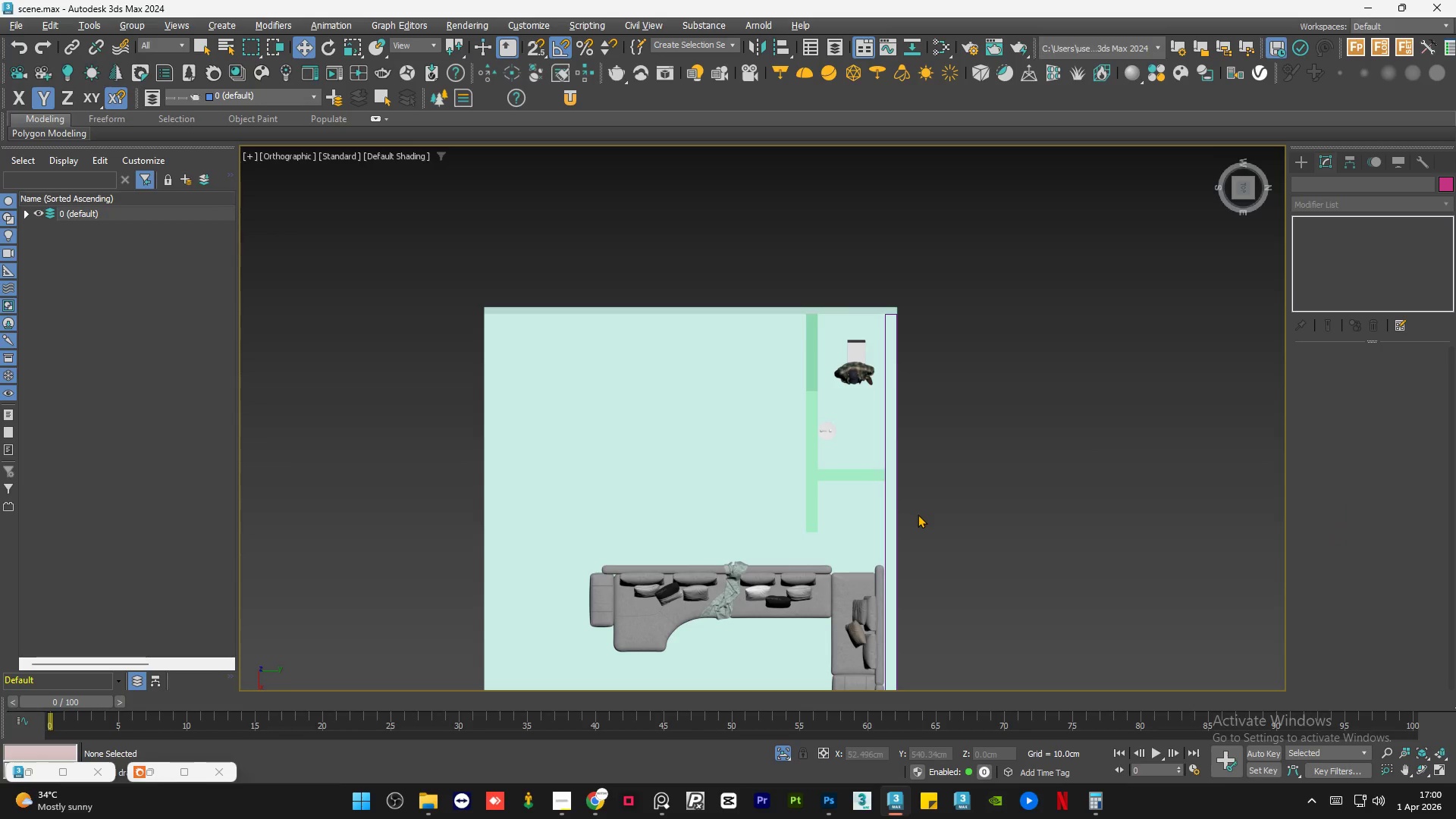 
left_click([962, 449])
 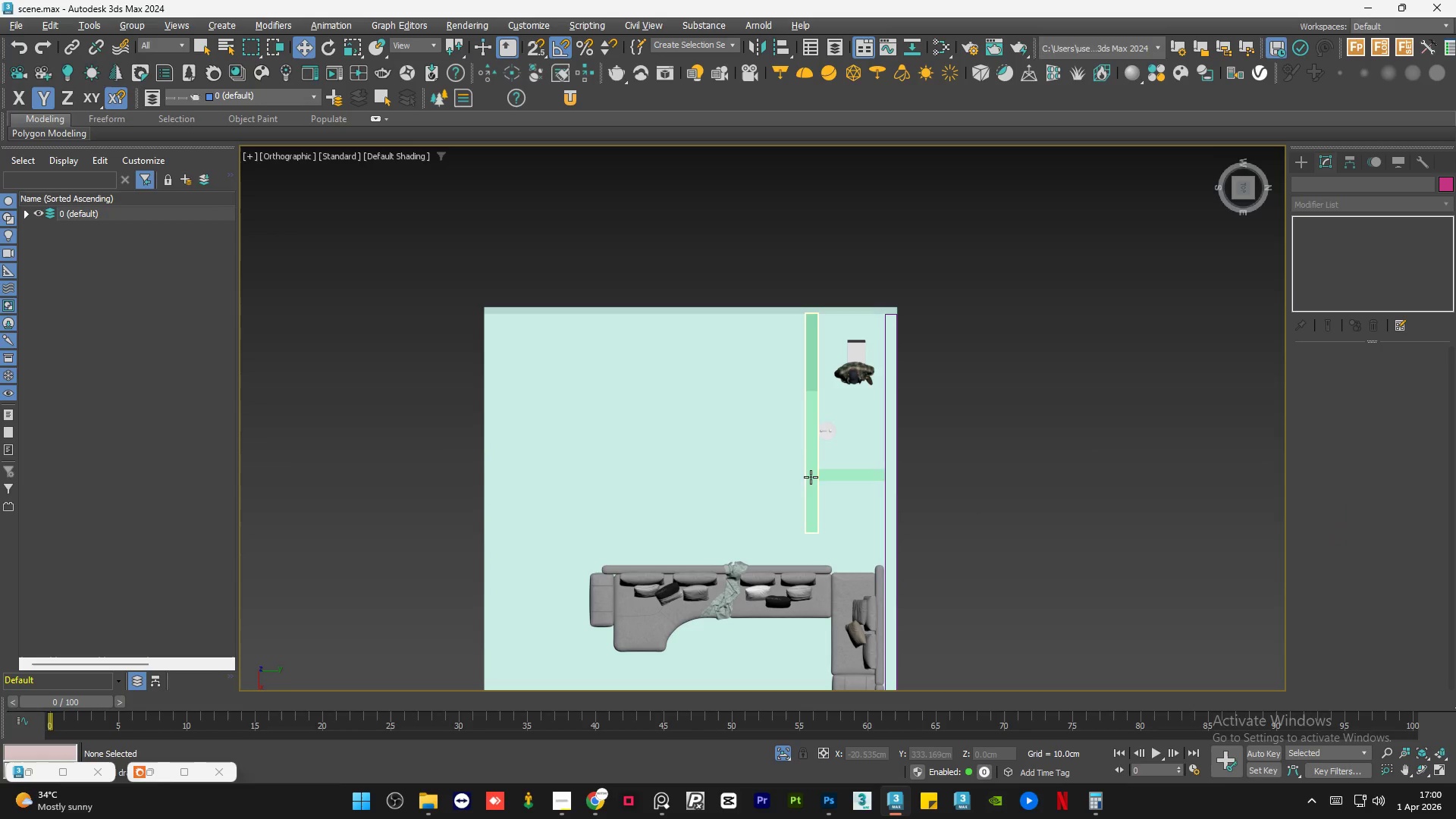 
left_click([810, 478])
 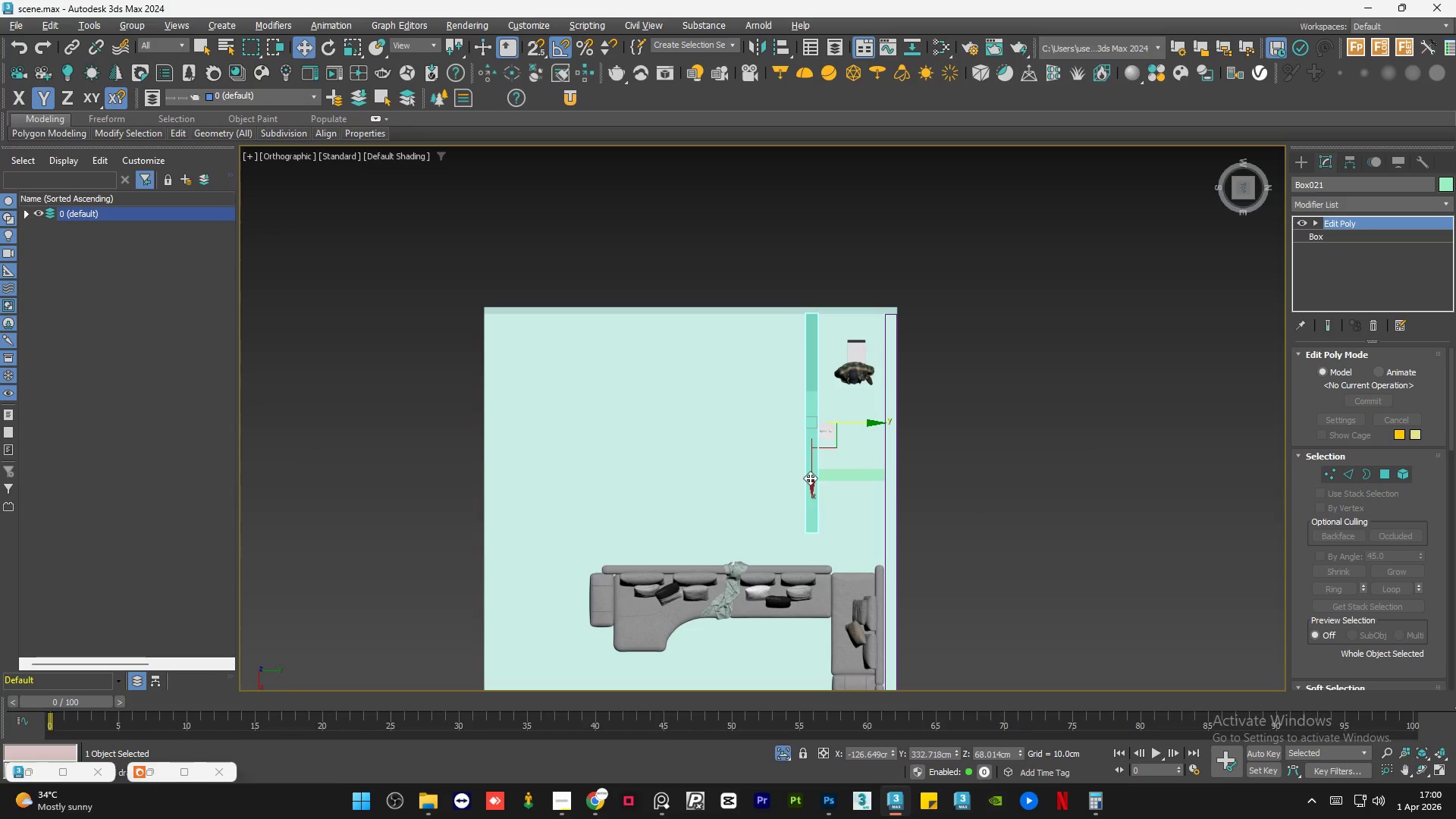 
key(Control+S)
 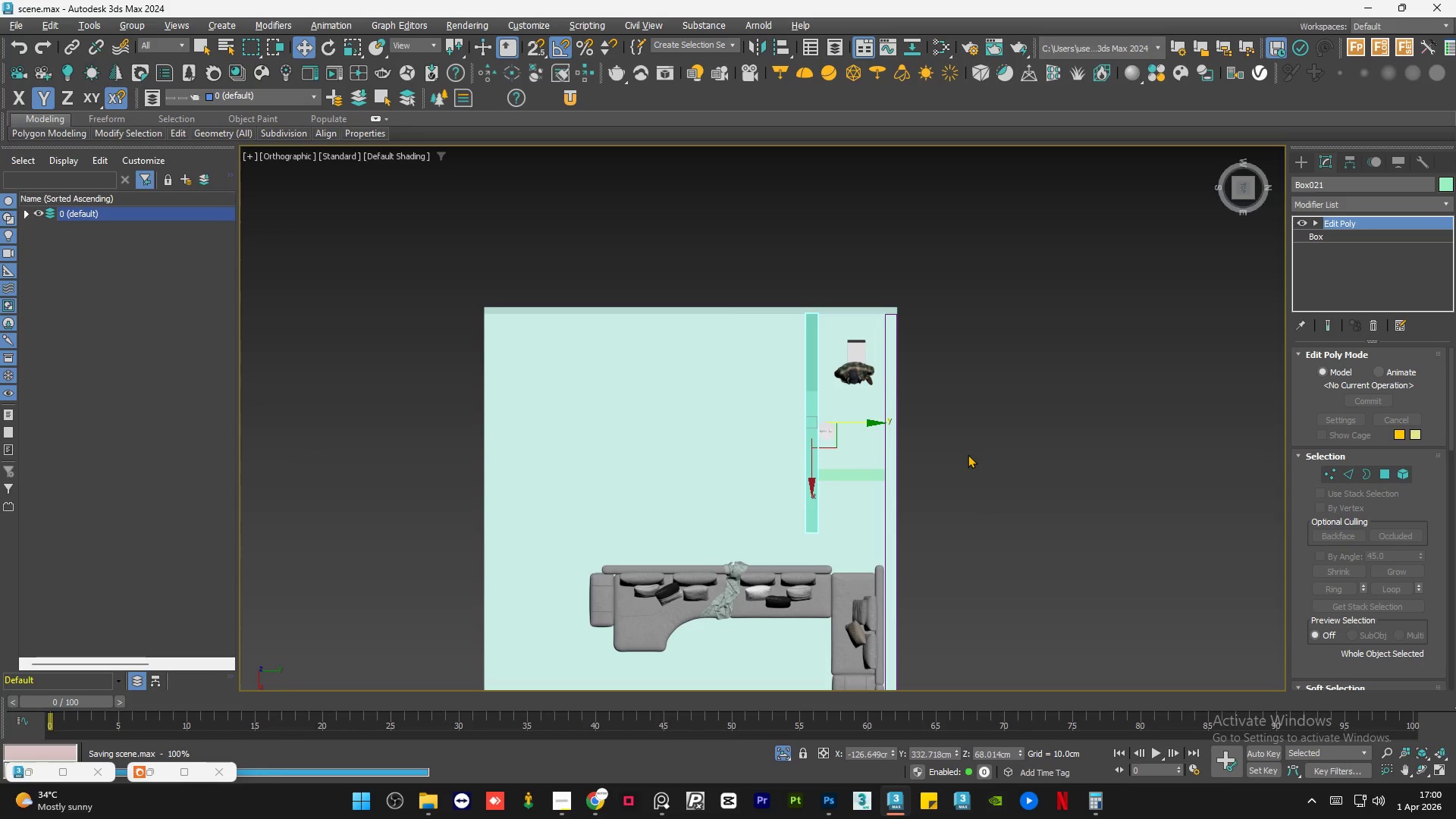 
left_click([968, 454])
 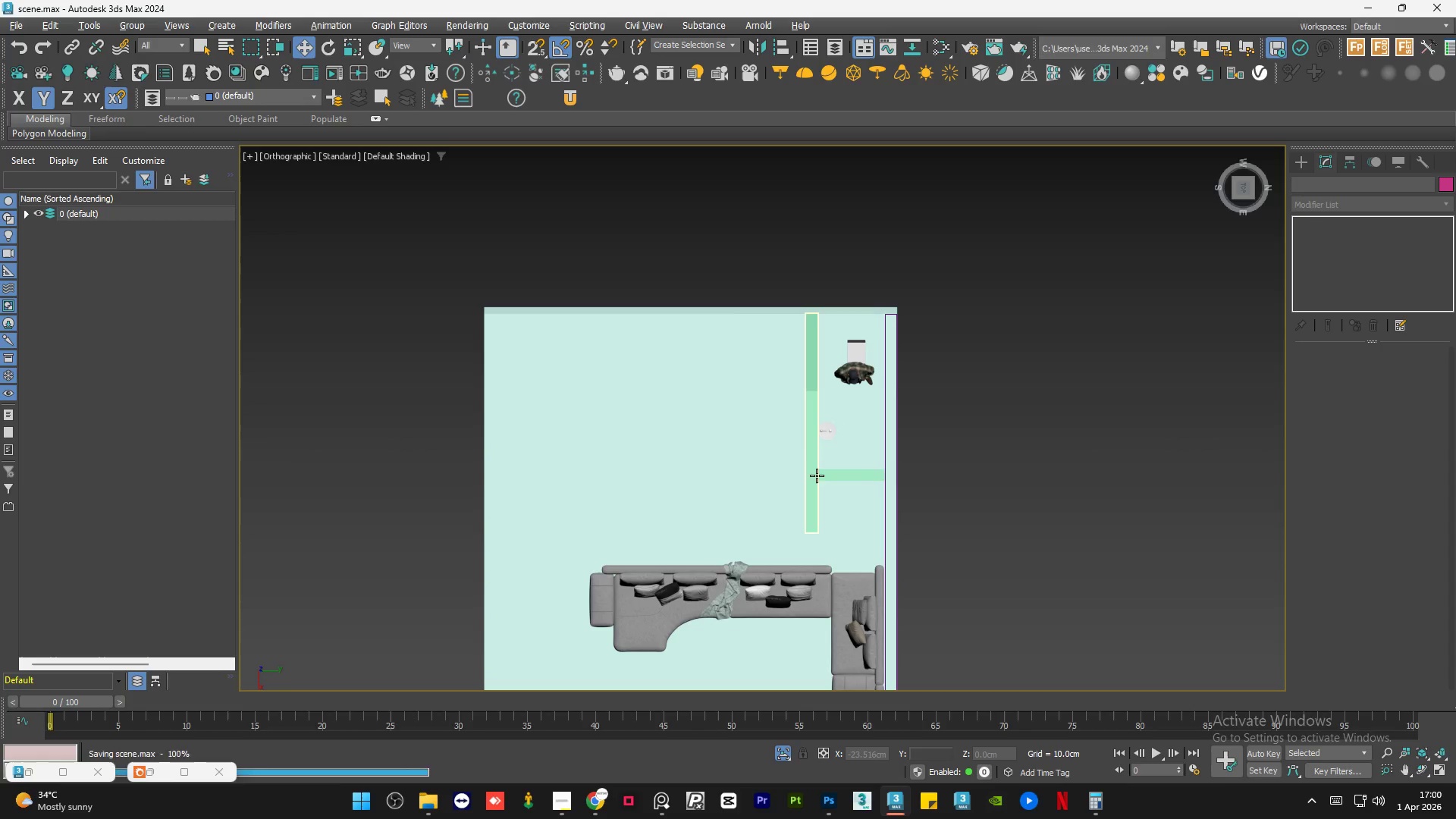 
left_click([811, 476])
 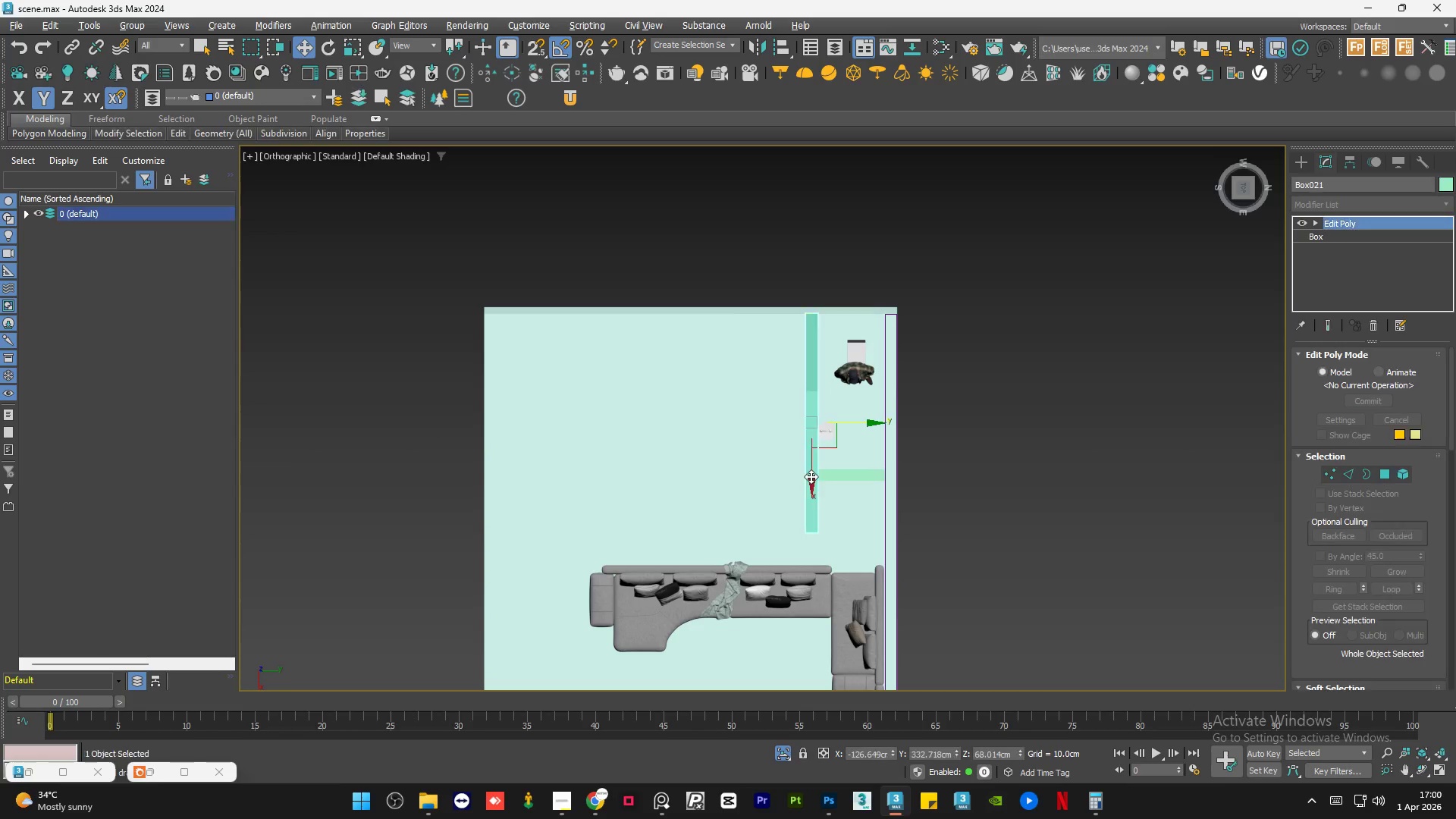 
key(Control+S)
 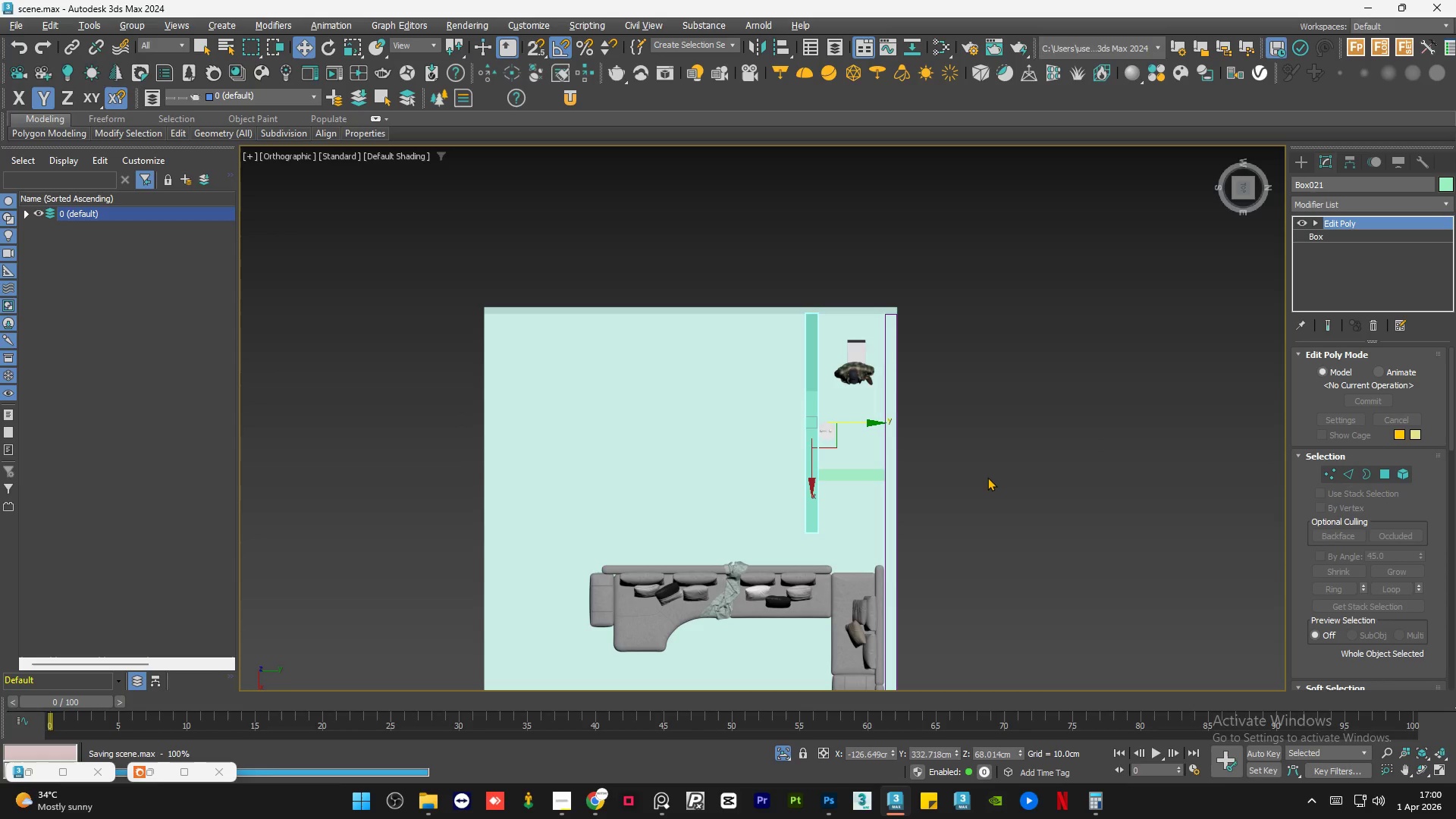 
left_click([987, 477])
 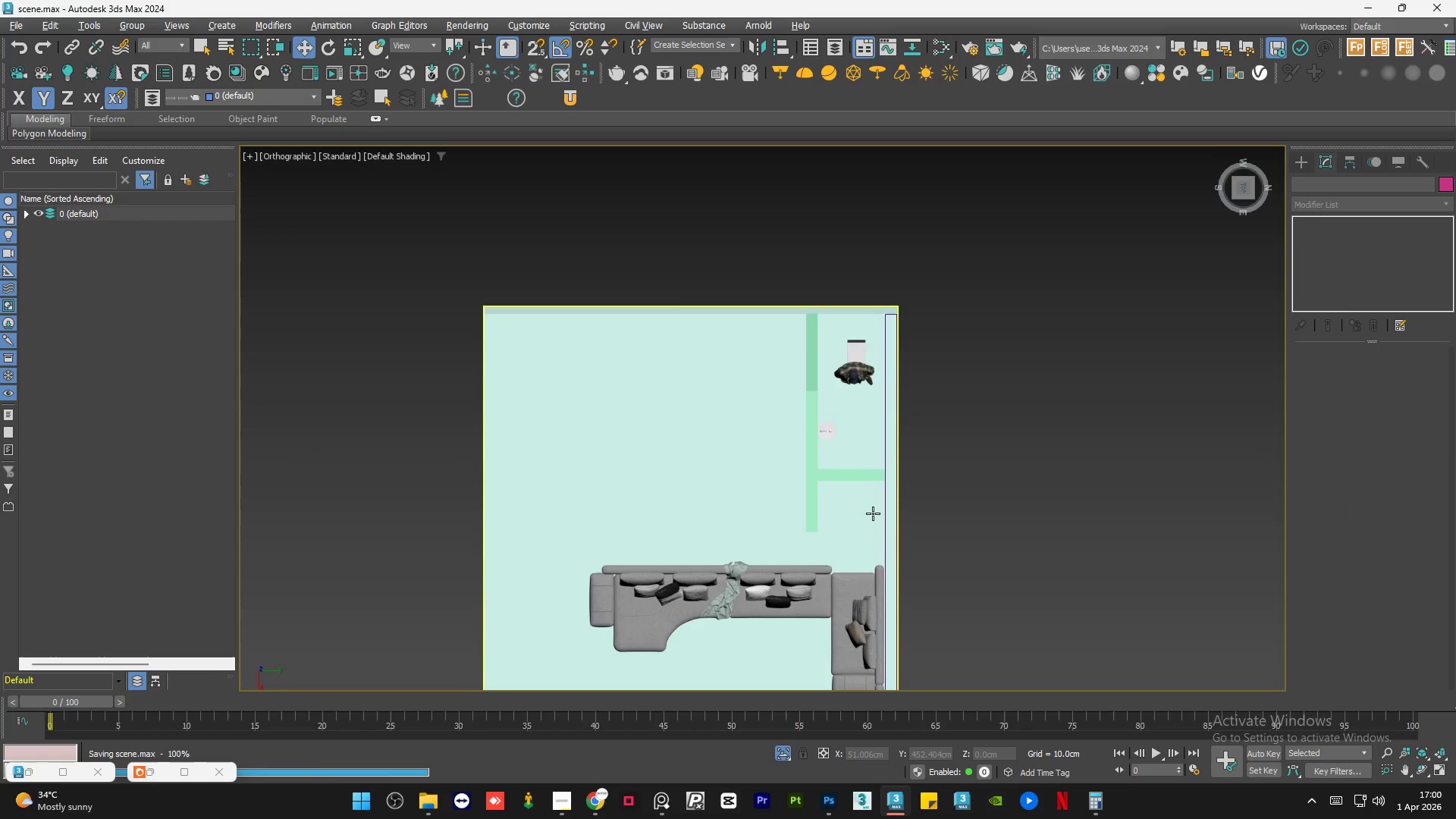 
hold_key(key=AltLeft, duration=1.11)
 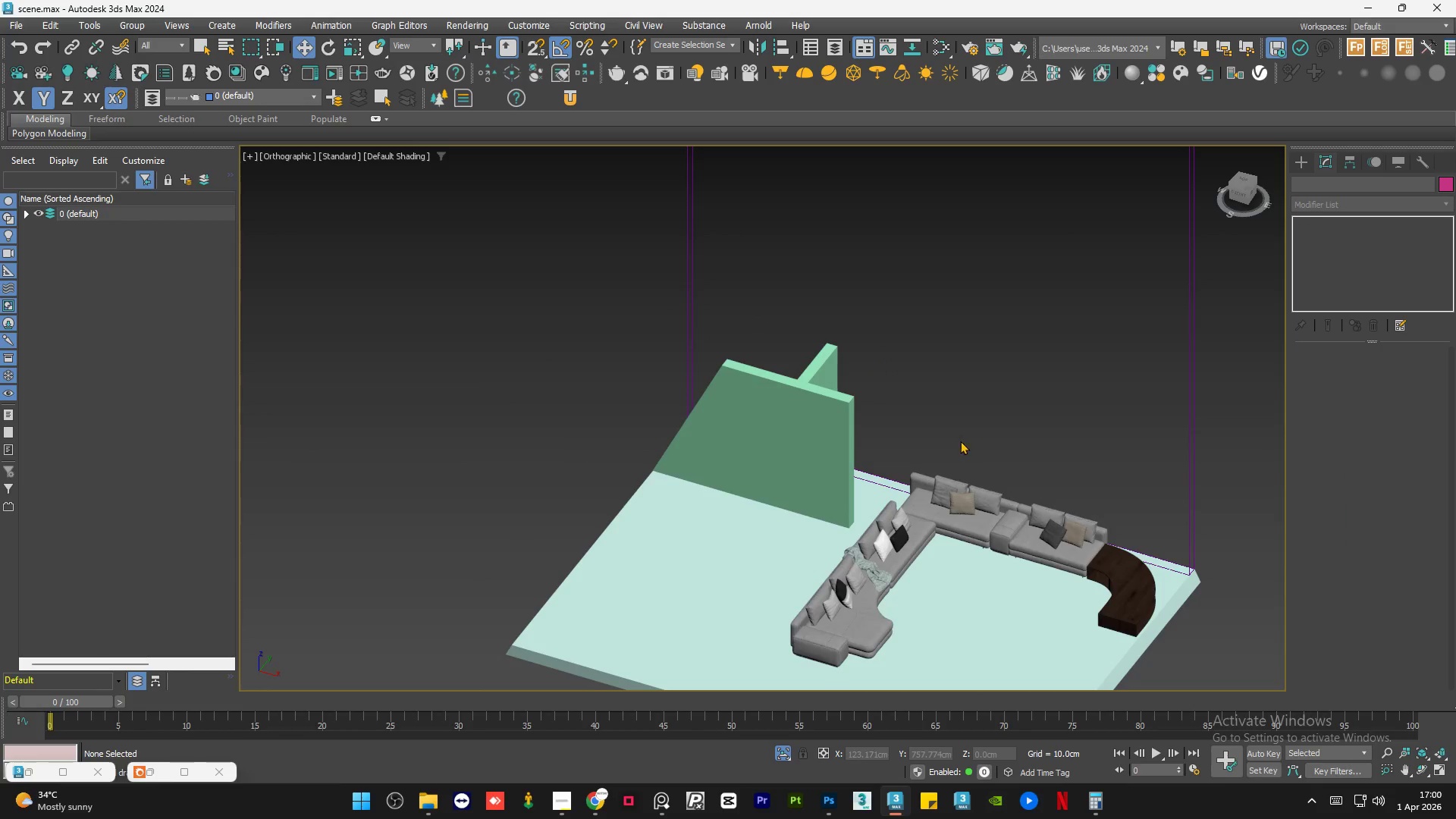 
hold_key(key=AltLeft, duration=0.73)
 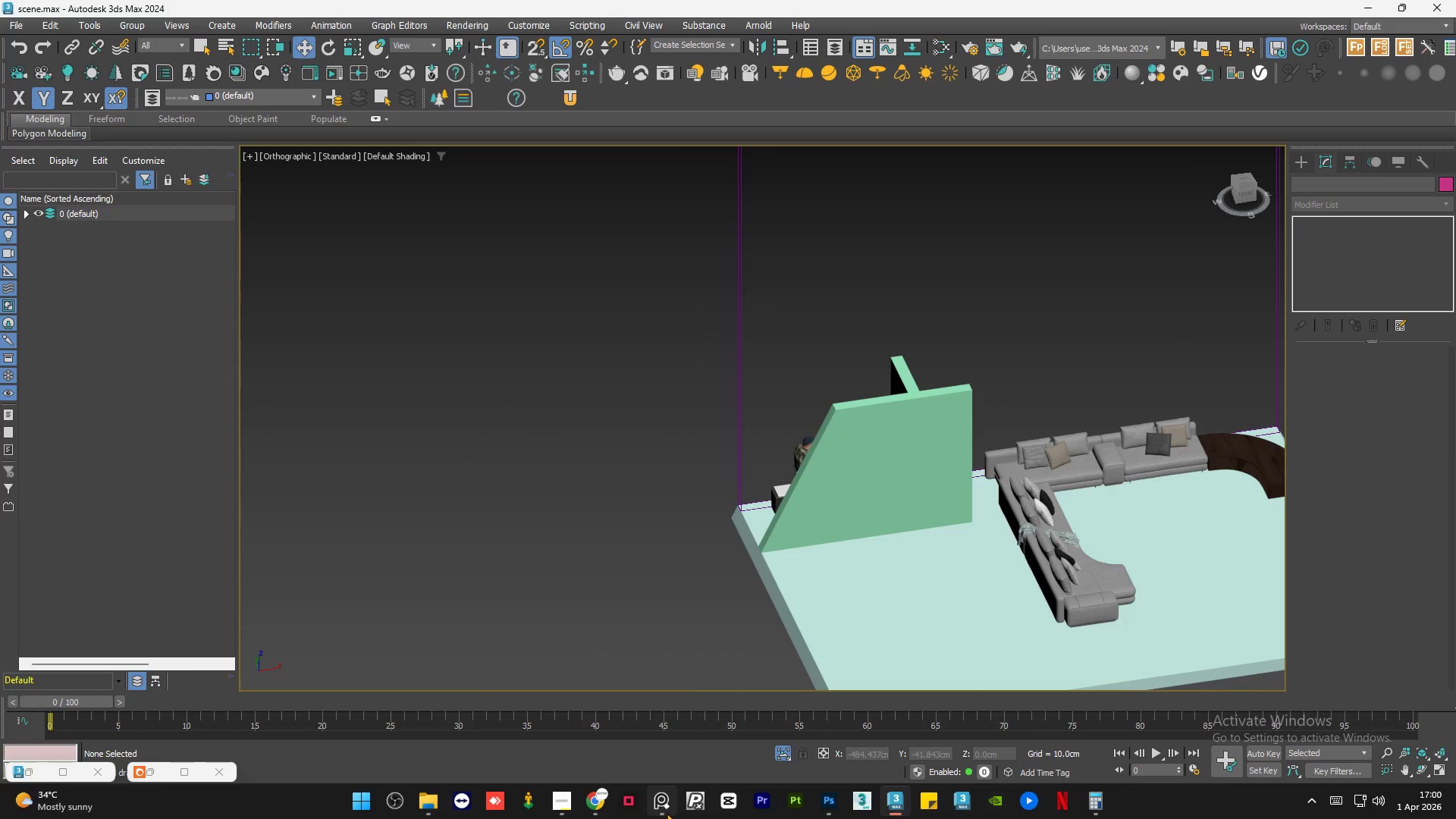 
left_click([667, 813])
 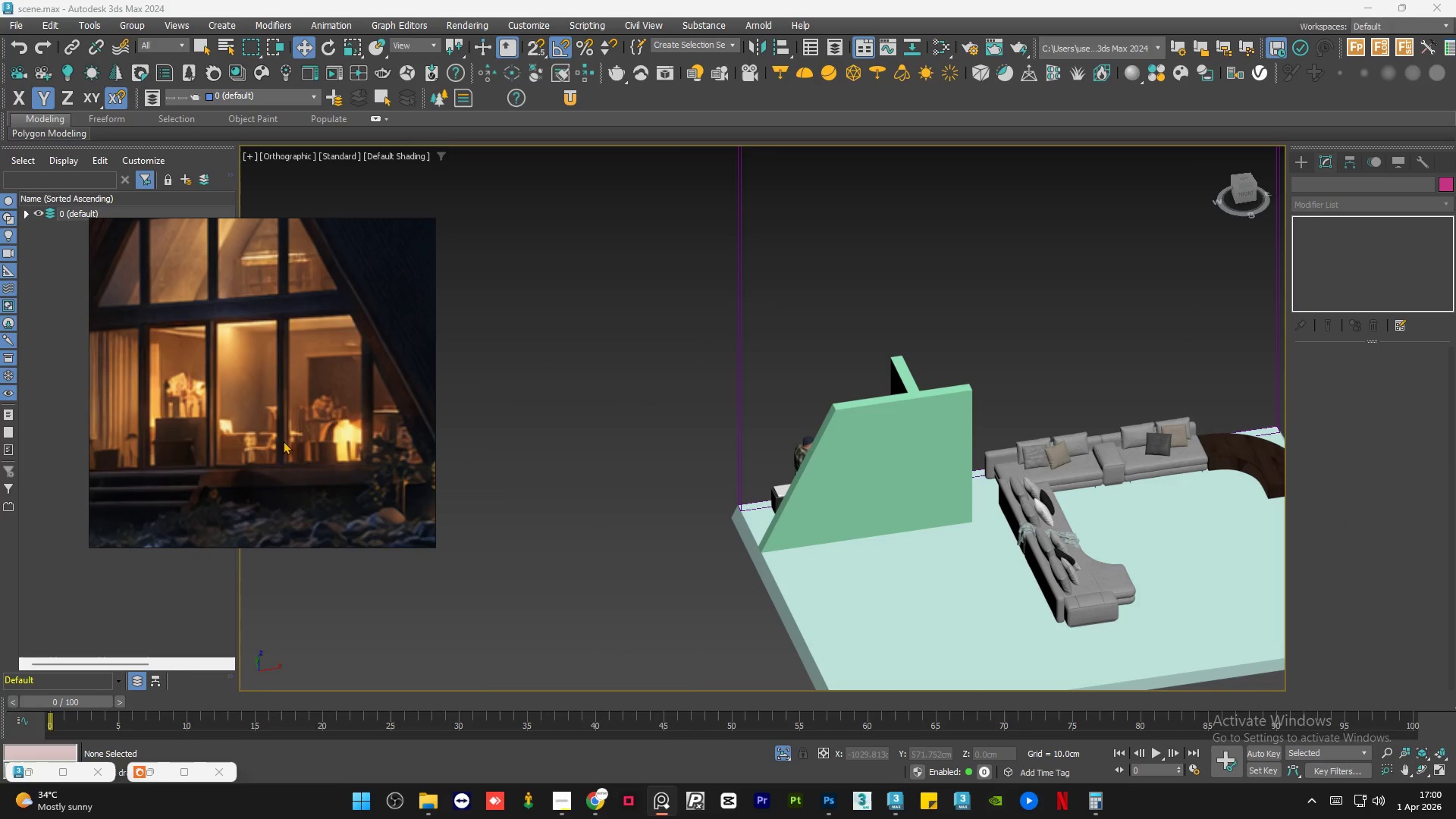 
scroll: coordinate [340, 394], scroll_direction: down, amount: 4.0
 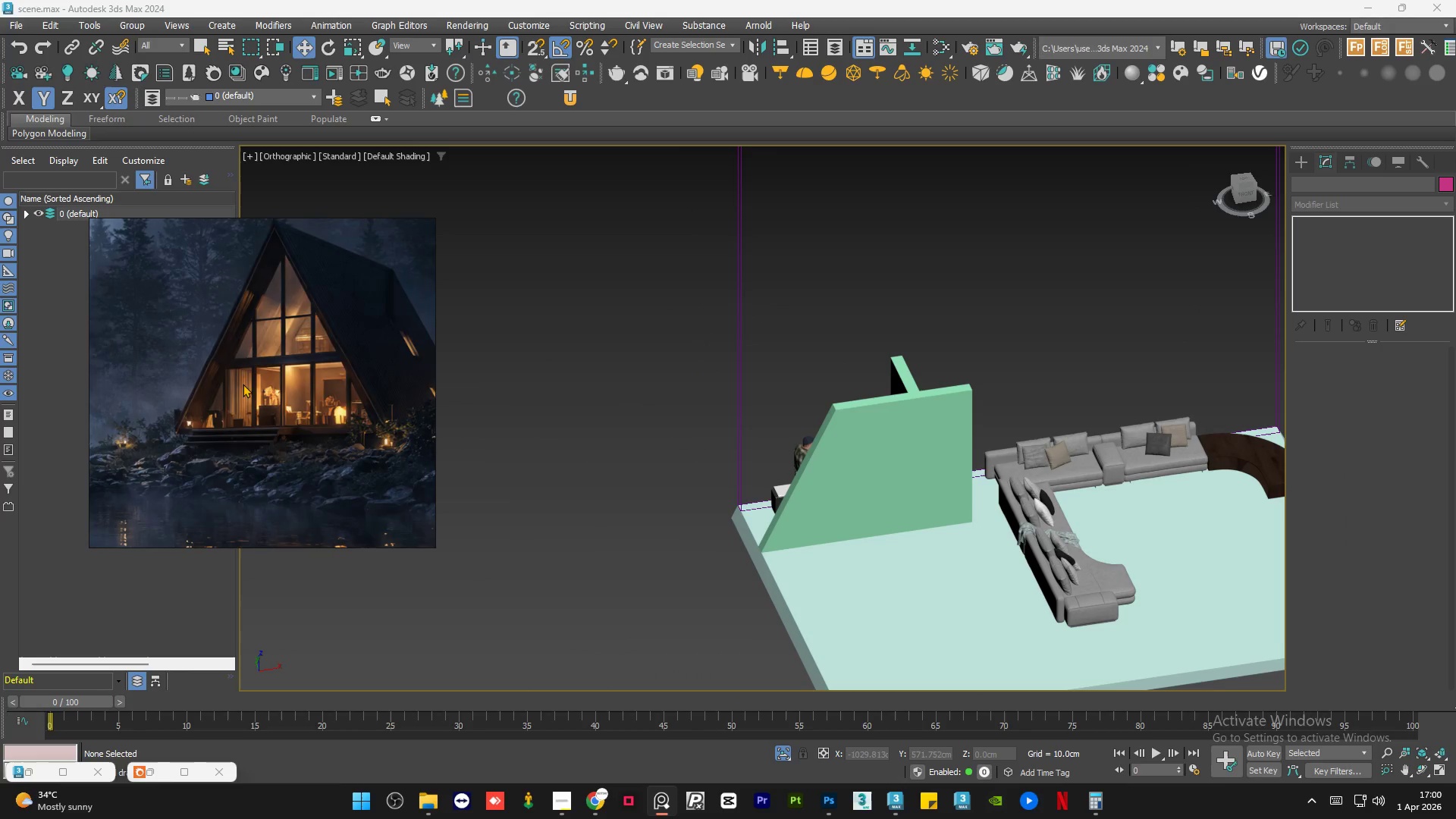 
scroll: coordinate [238, 384], scroll_direction: up, amount: 4.0
 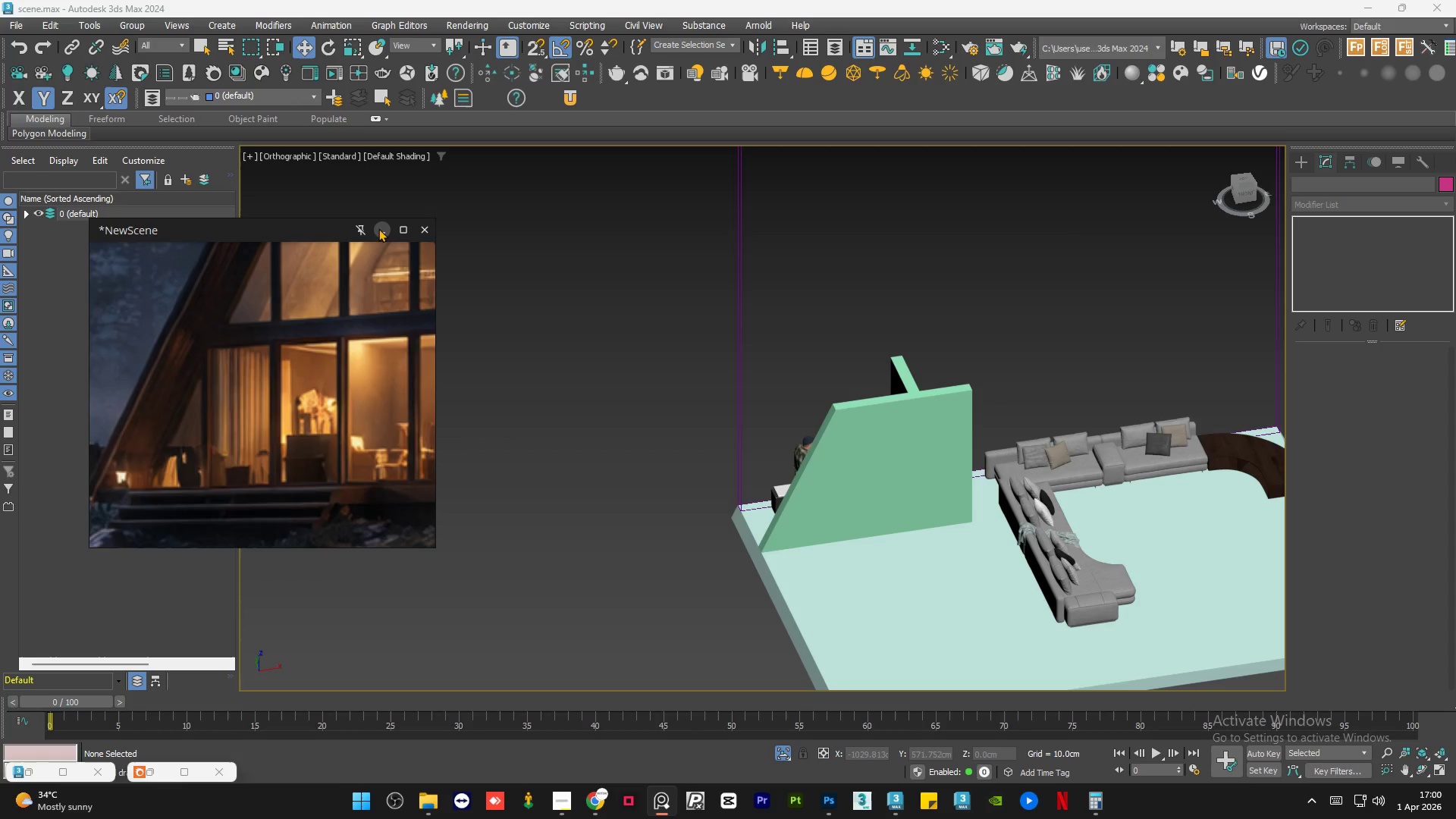 
left_click([378, 228])
 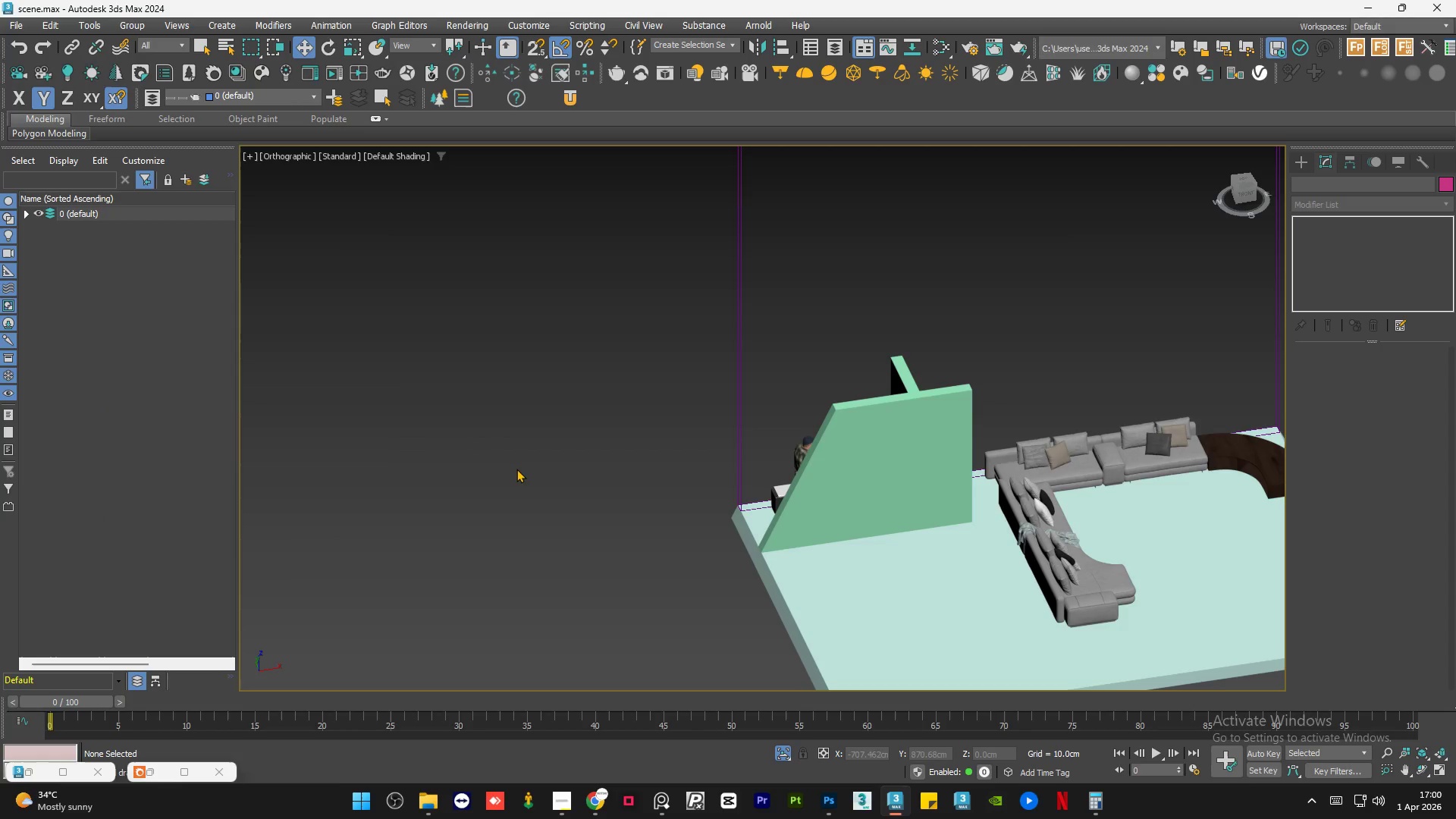 
scroll: coordinate [523, 470], scroll_direction: down, amount: 1.0
 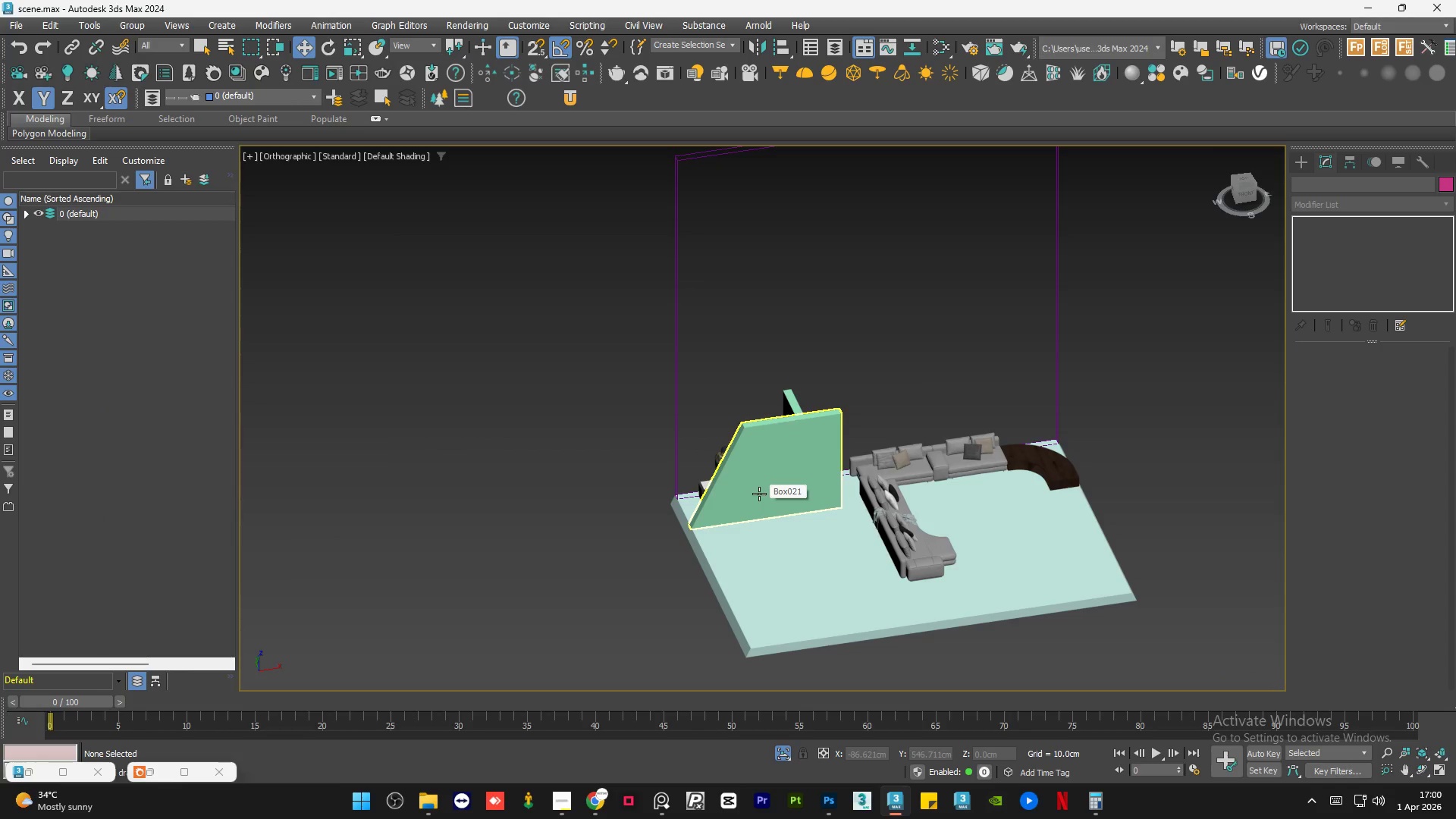 
hold_key(key=AltLeft, duration=0.97)
 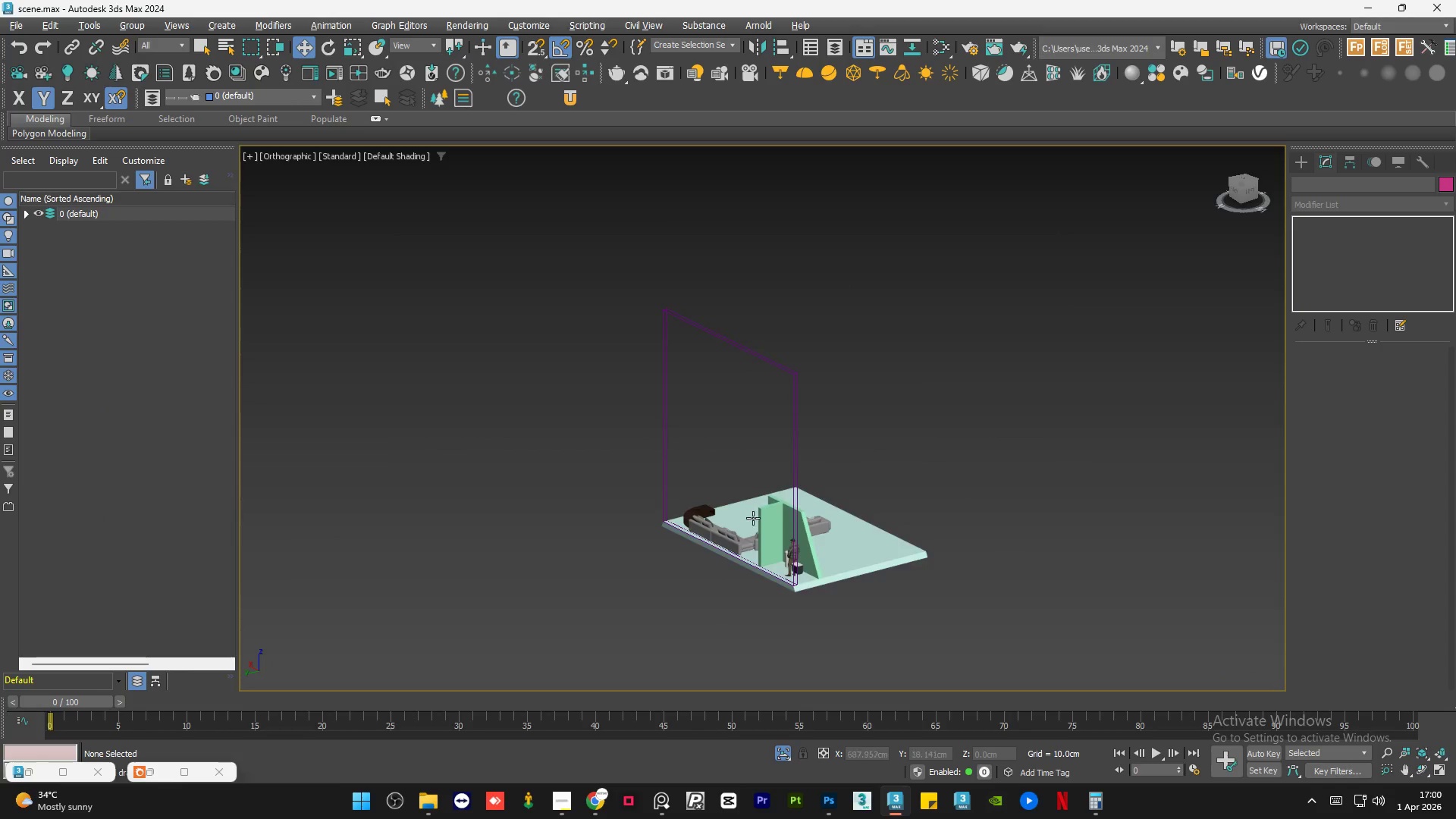 
scroll: coordinate [758, 498], scroll_direction: down, amount: 2.0
 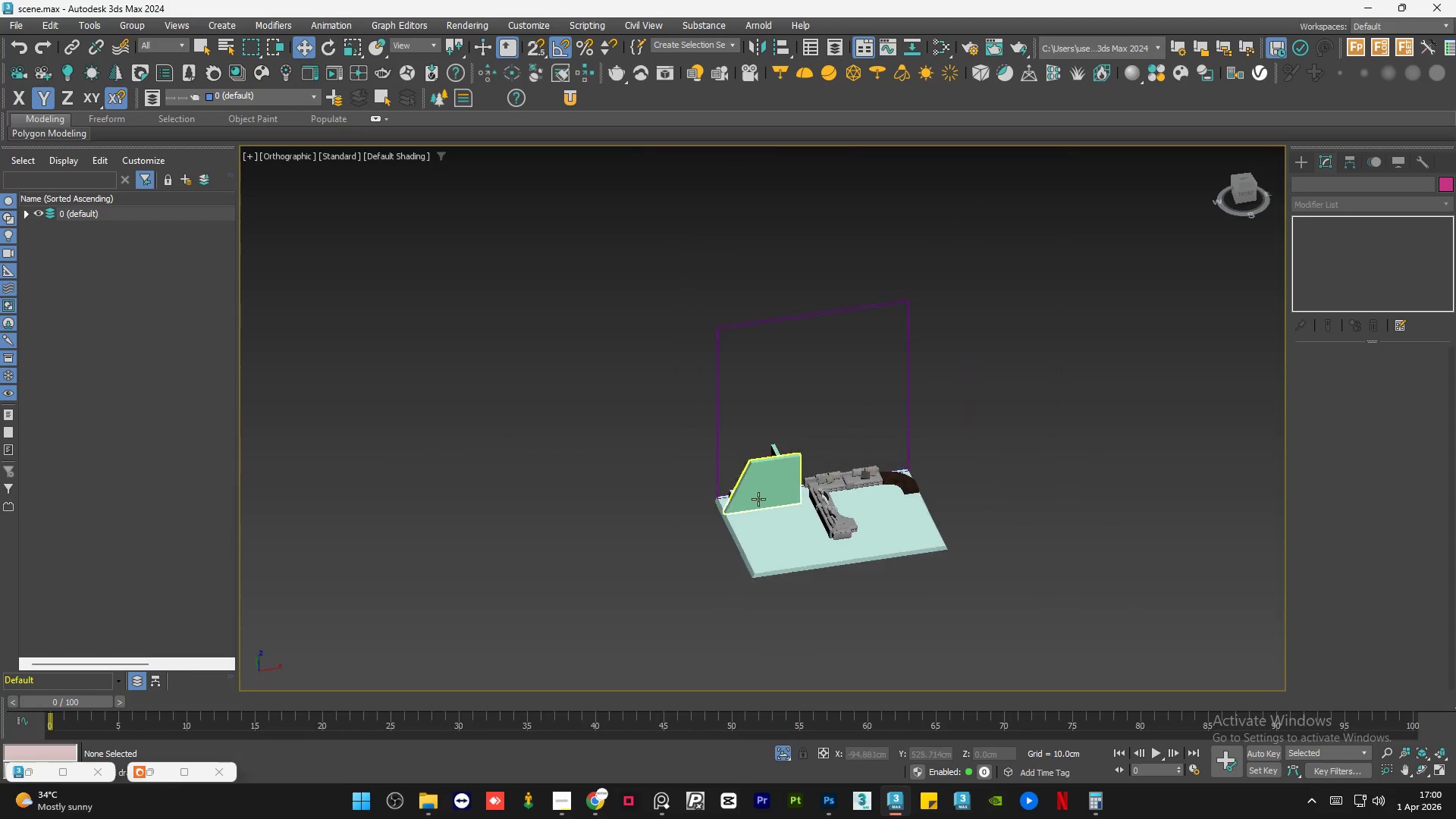 
scroll: coordinate [874, 535], scroll_direction: up, amount: 1.0
 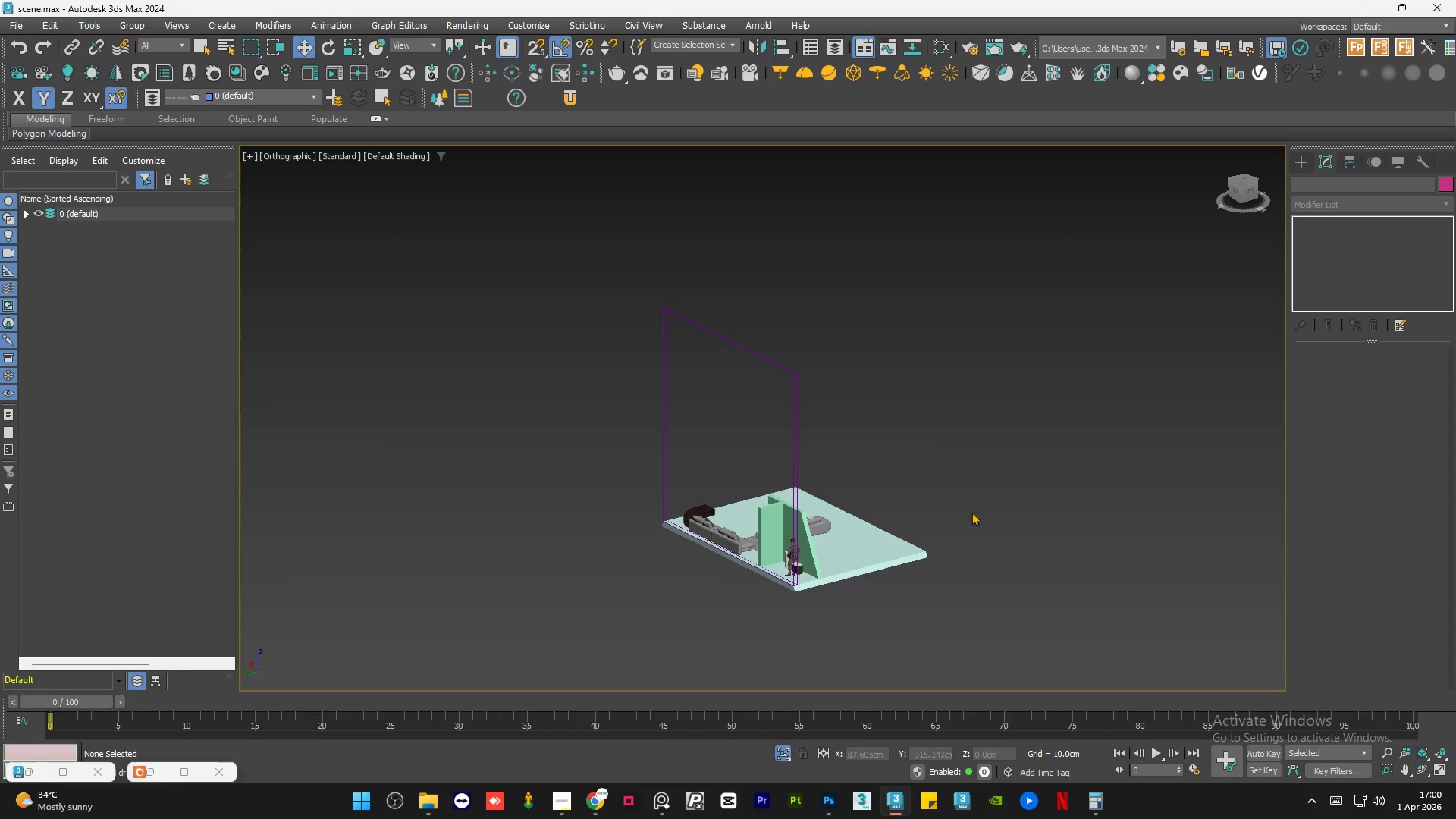 
hold_key(key=AltLeft, duration=0.58)
 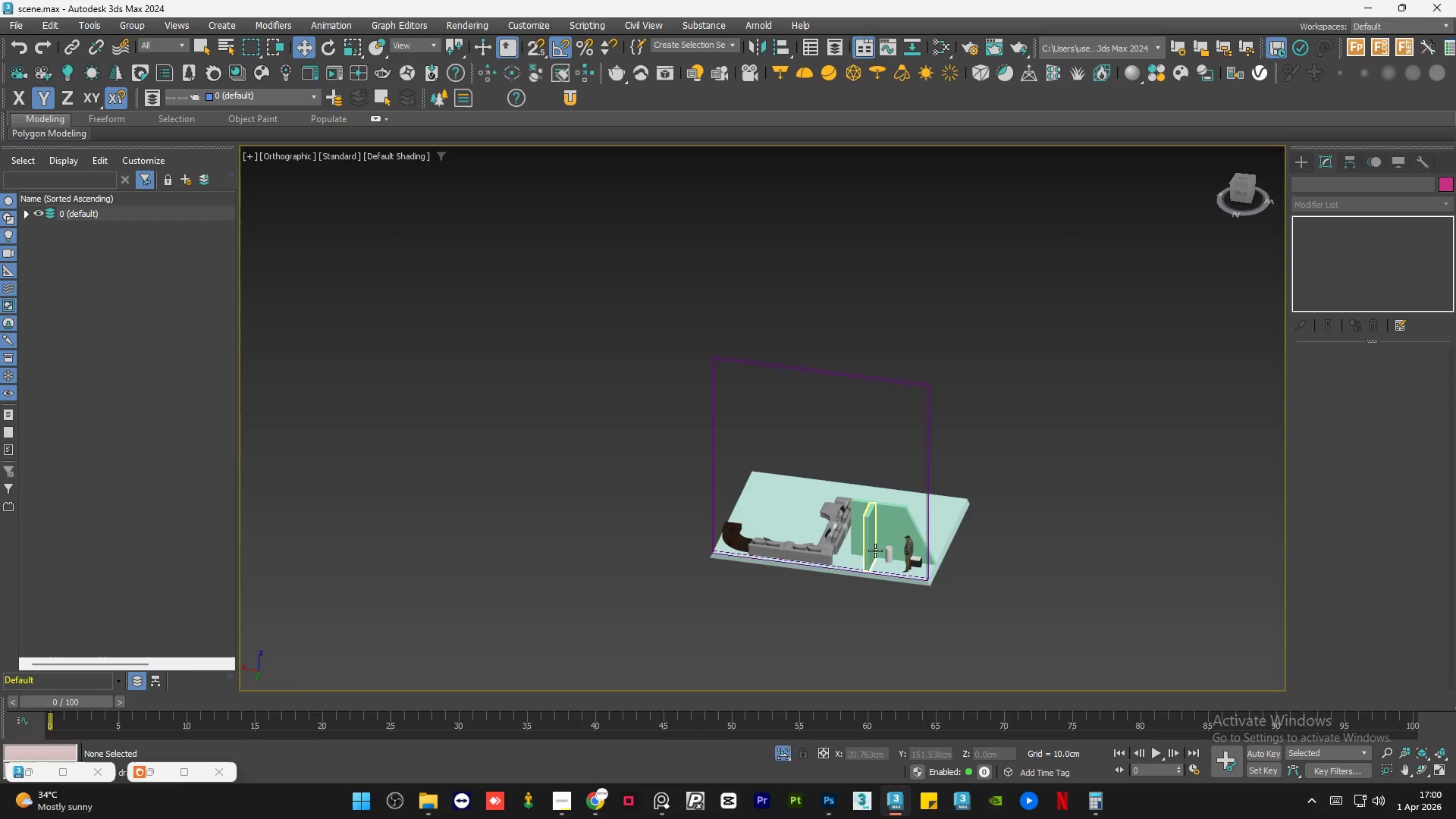 
hold_key(key=AltLeft, duration=1.5)
 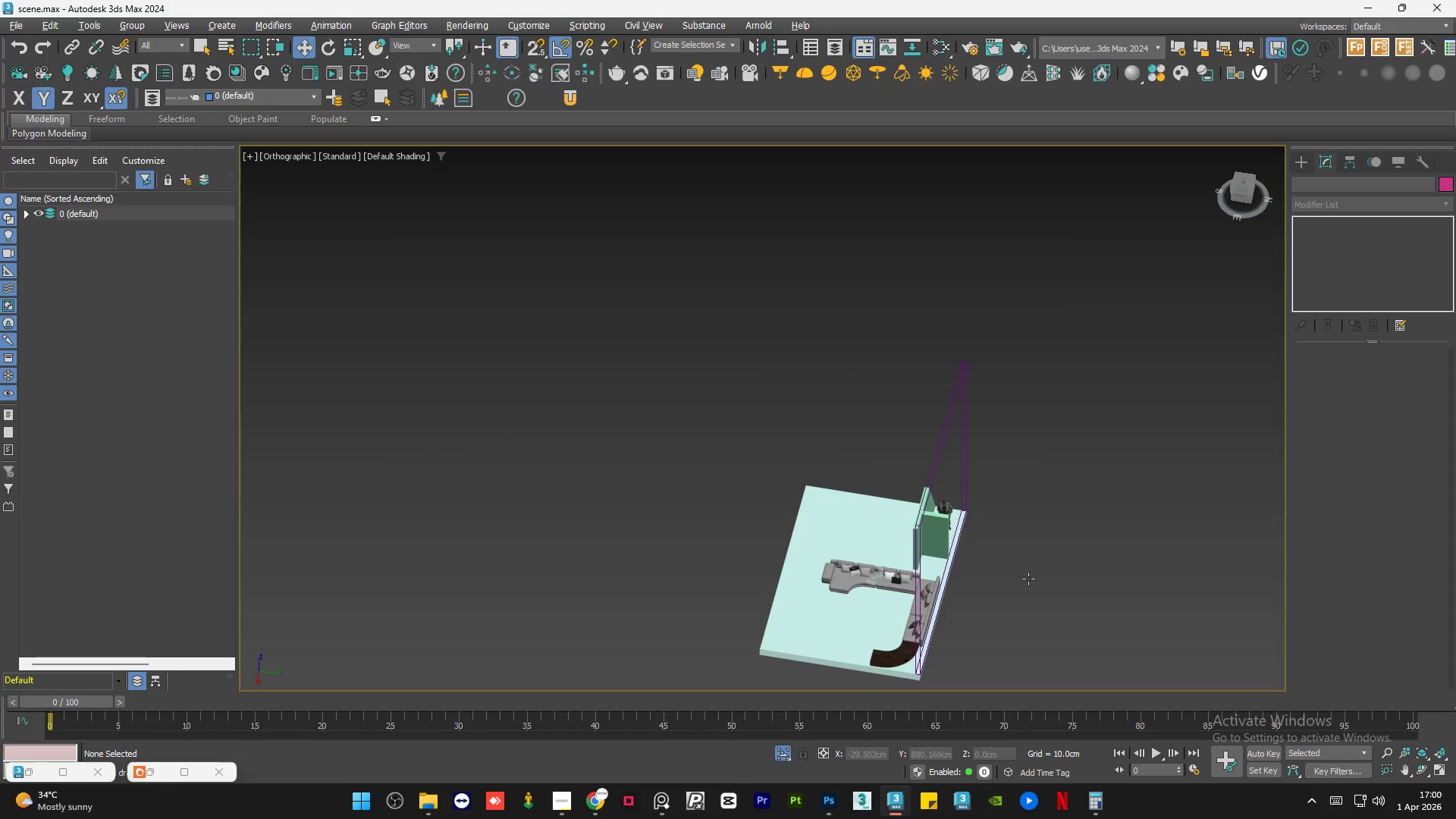 
key(Alt+AltLeft)
 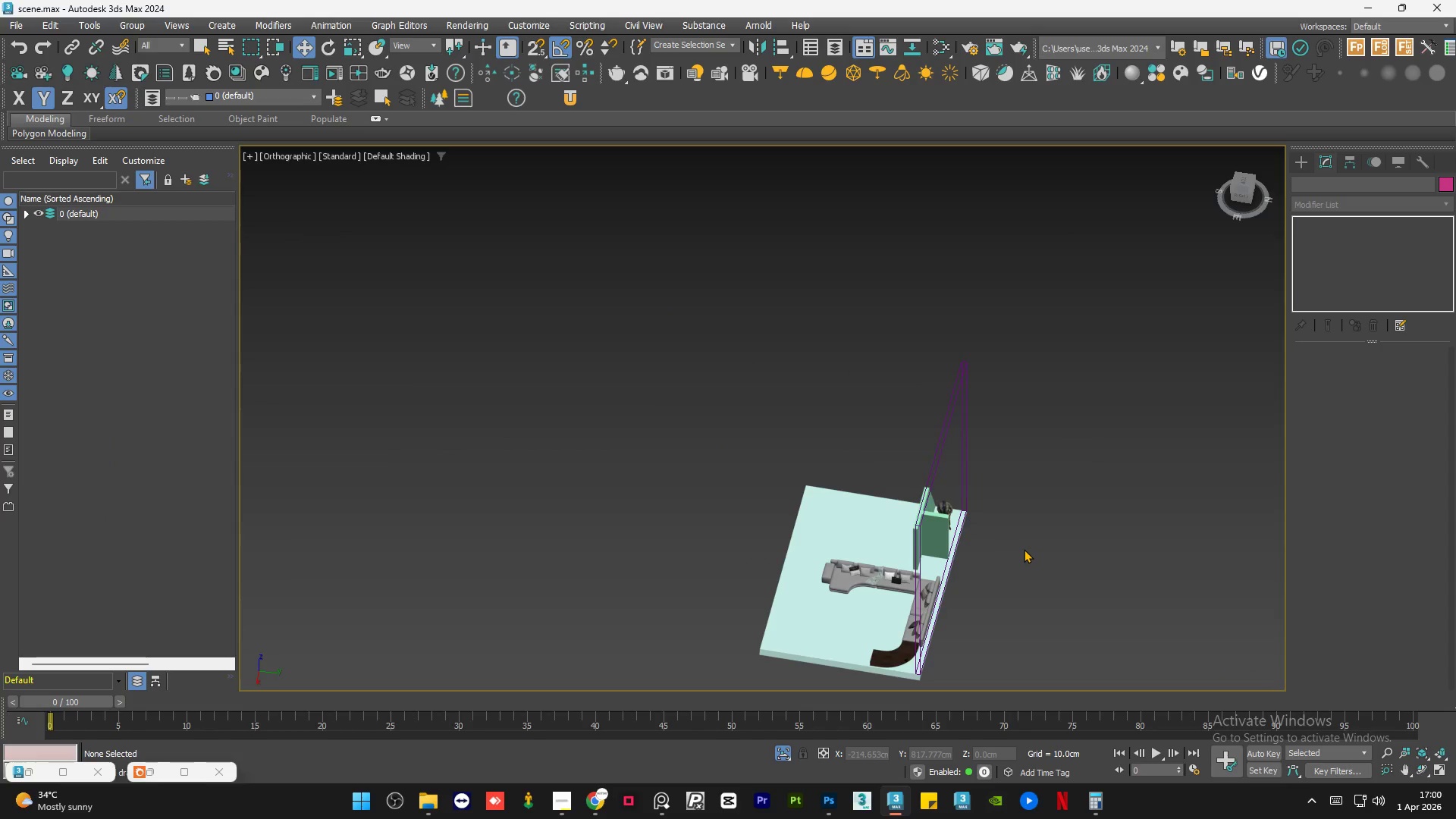 
scroll: coordinate [949, 557], scroll_direction: up, amount: 4.0
 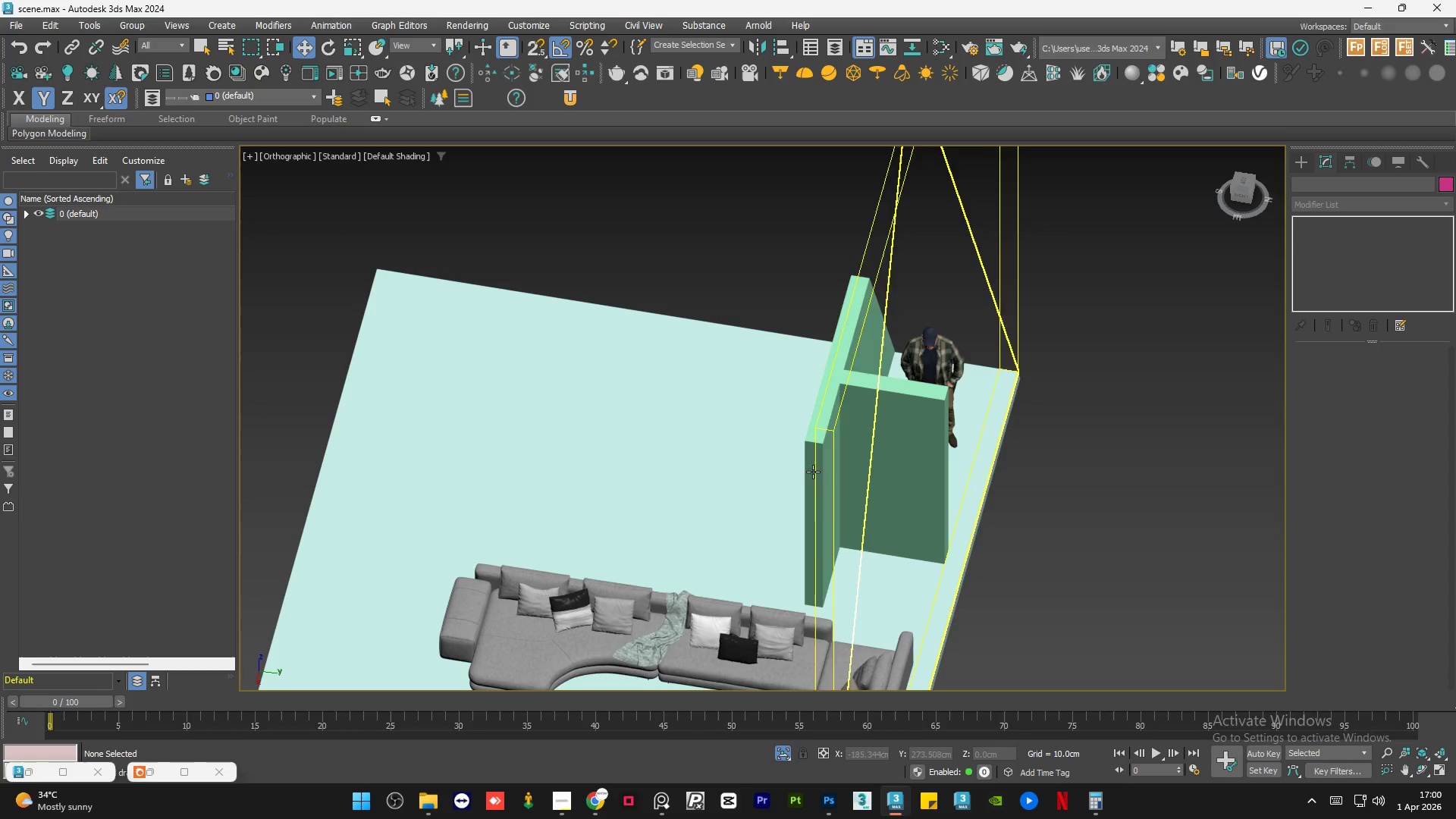 
left_click([805, 470])
 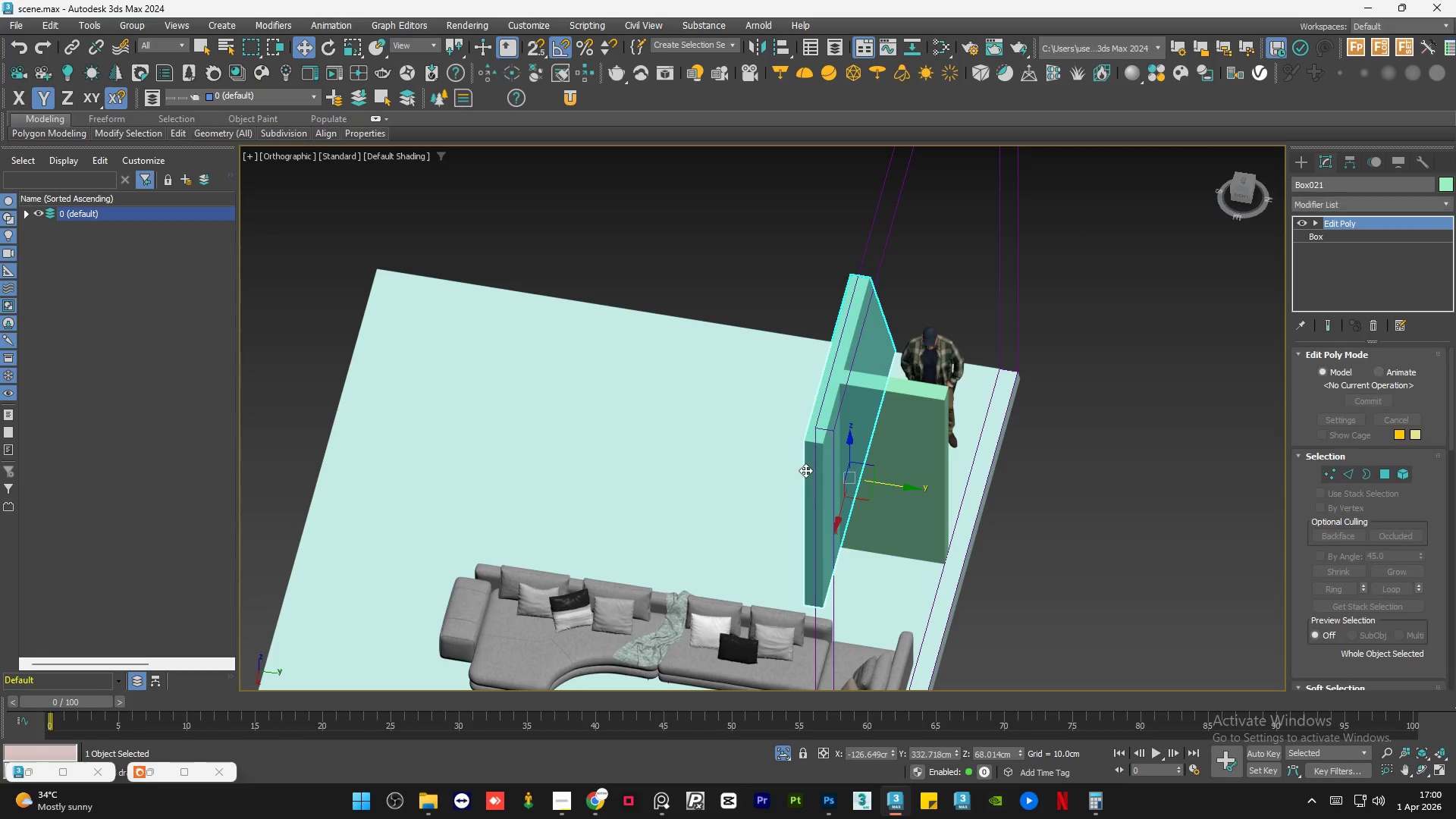 
hold_key(key=AltLeft, duration=0.61)
scroll: coordinate [904, 533], scroll_direction: up, amount: 1.0
 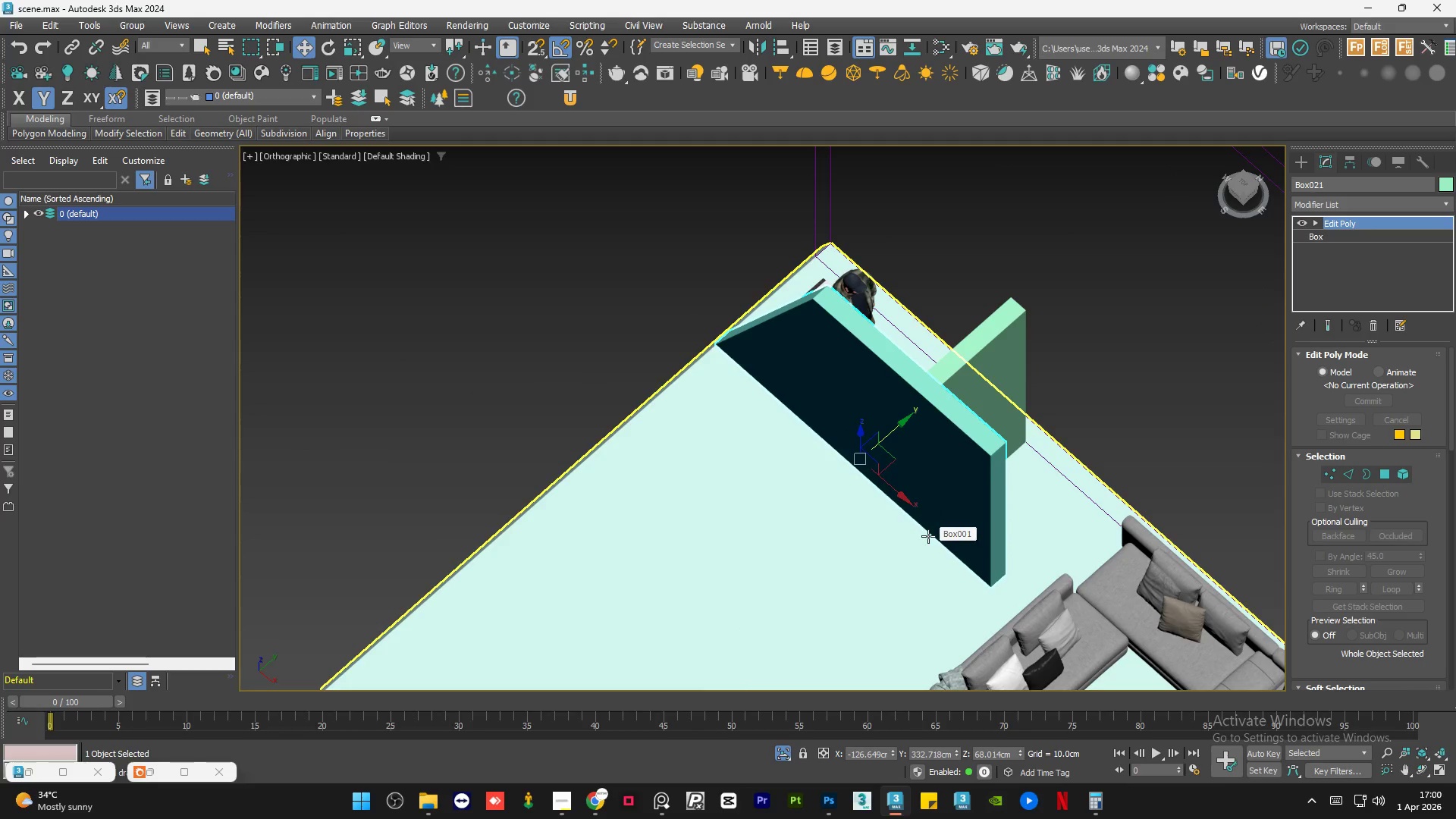 
hold_key(key=AltLeft, duration=1.2)
 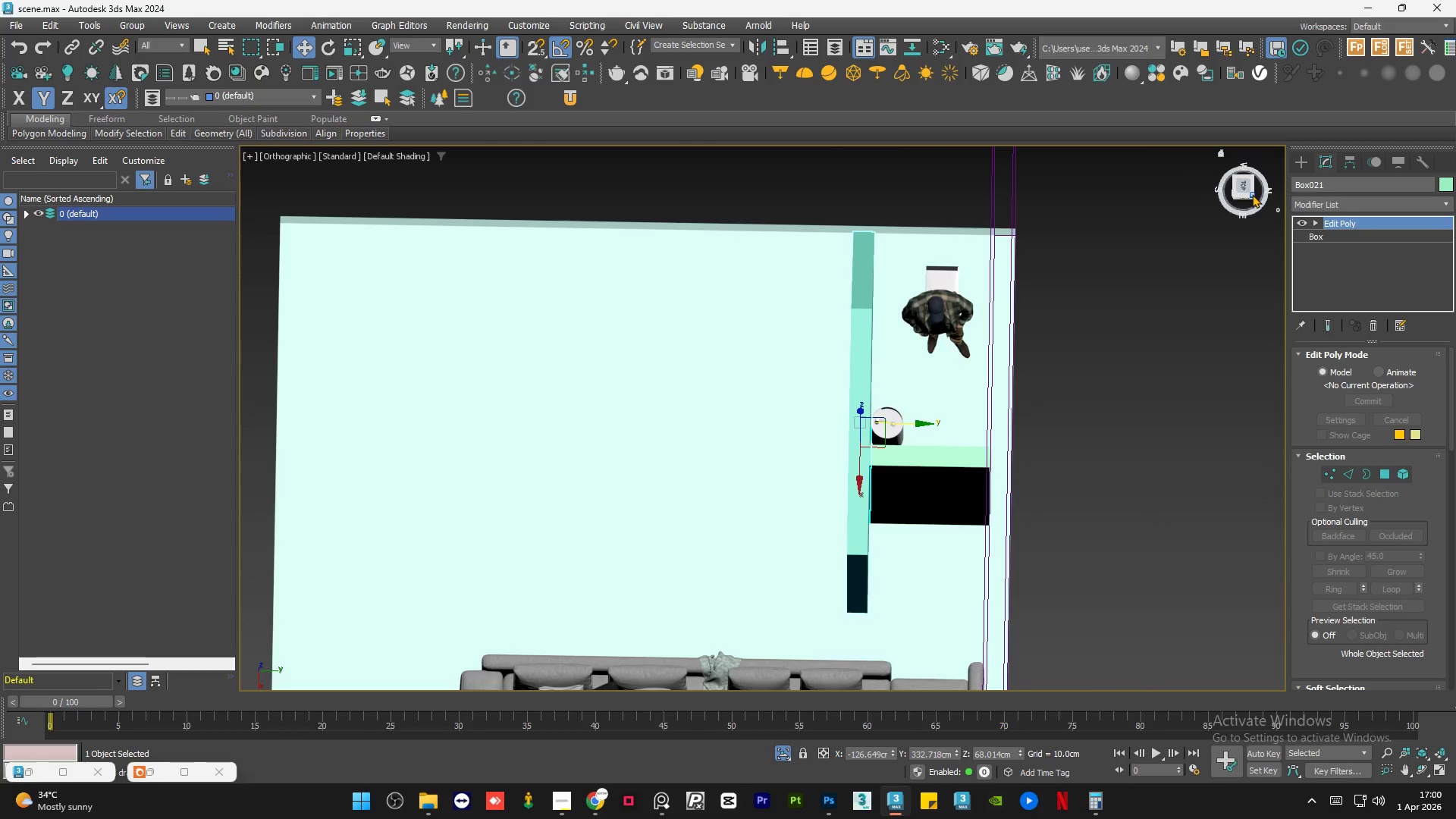 
left_click([1242, 187])
 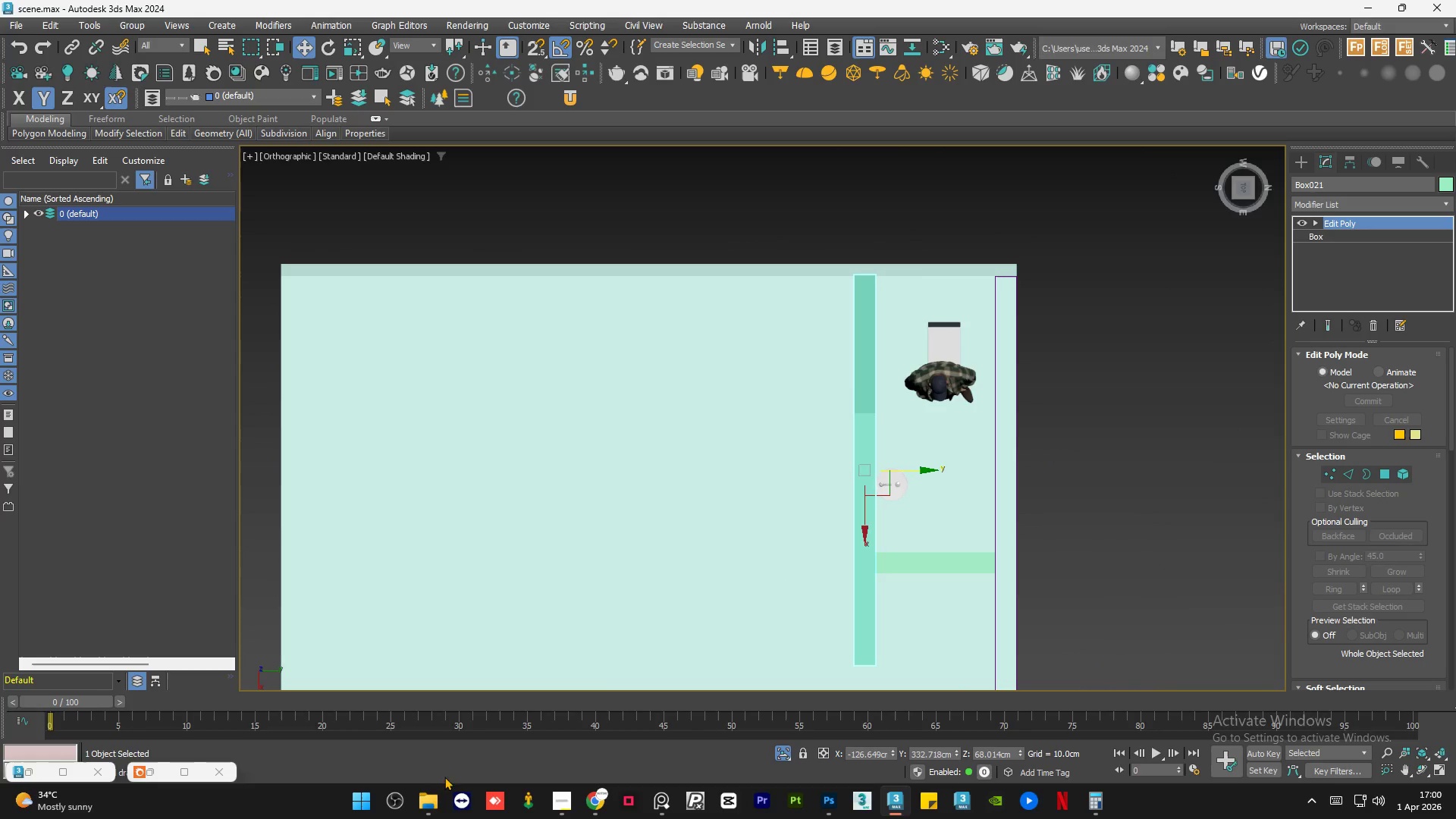 
left_click([423, 801])
 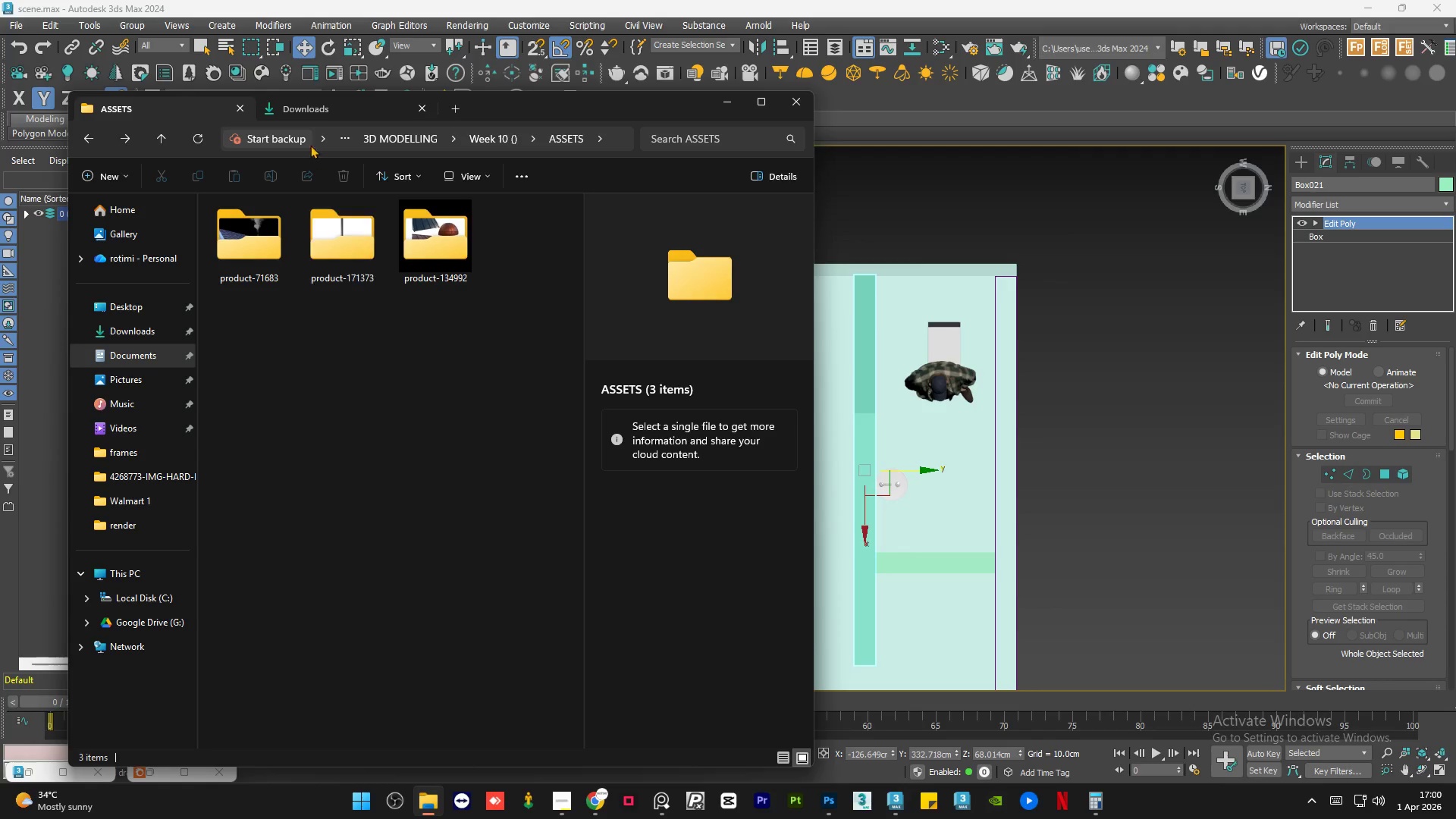 
left_click([326, 108])
 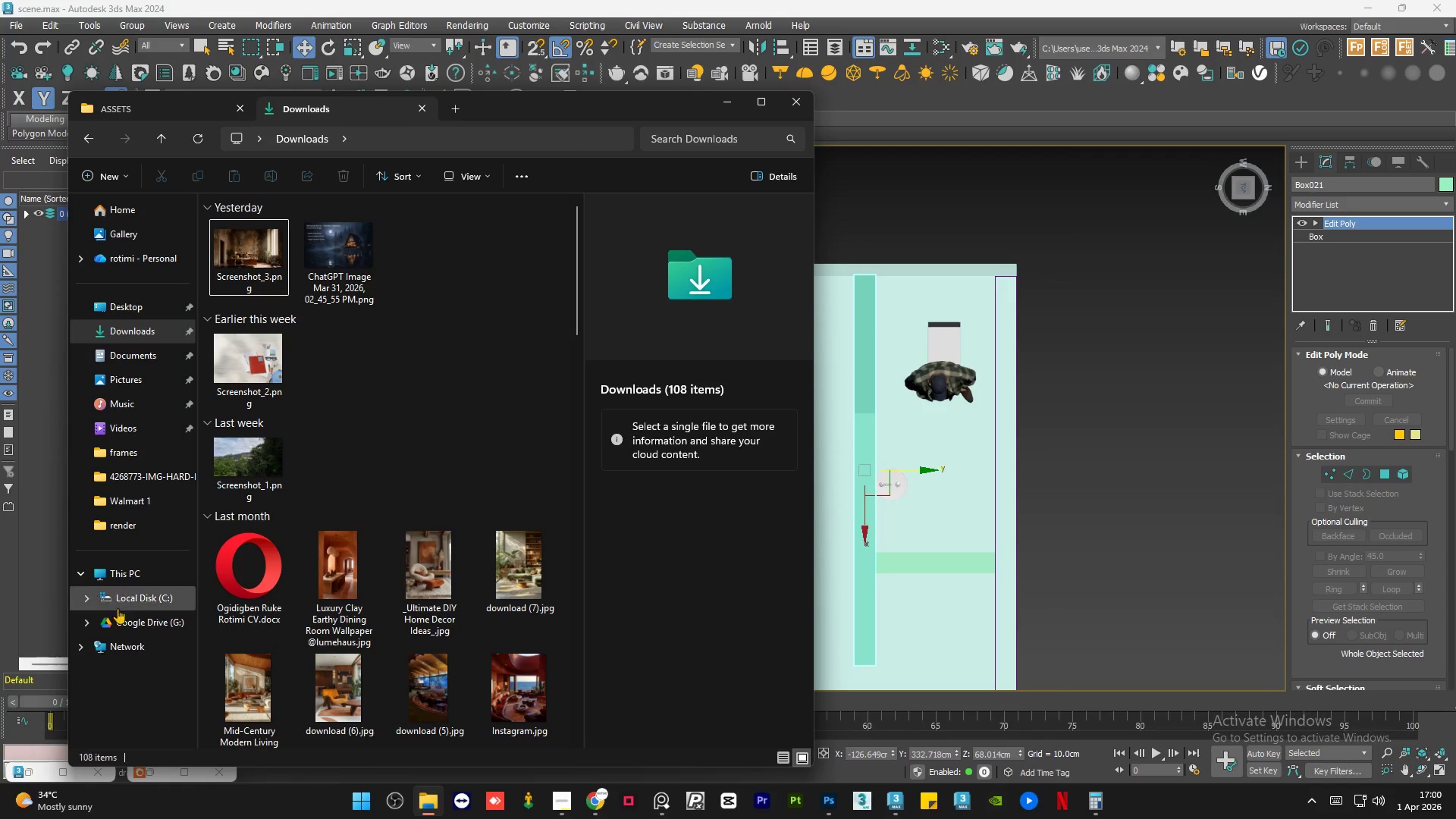 
left_click([136, 622])
 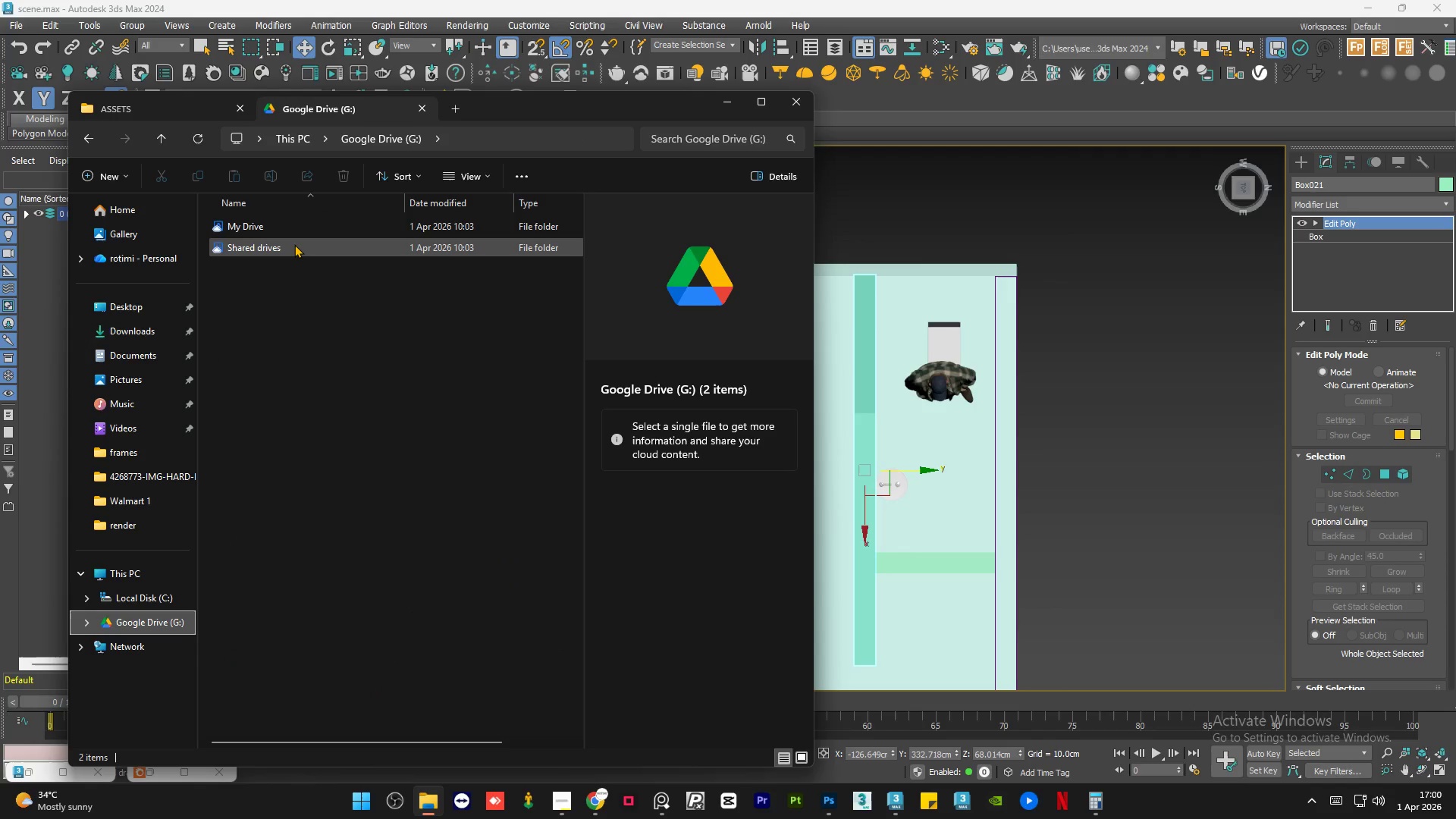 
double_click([294, 243])
 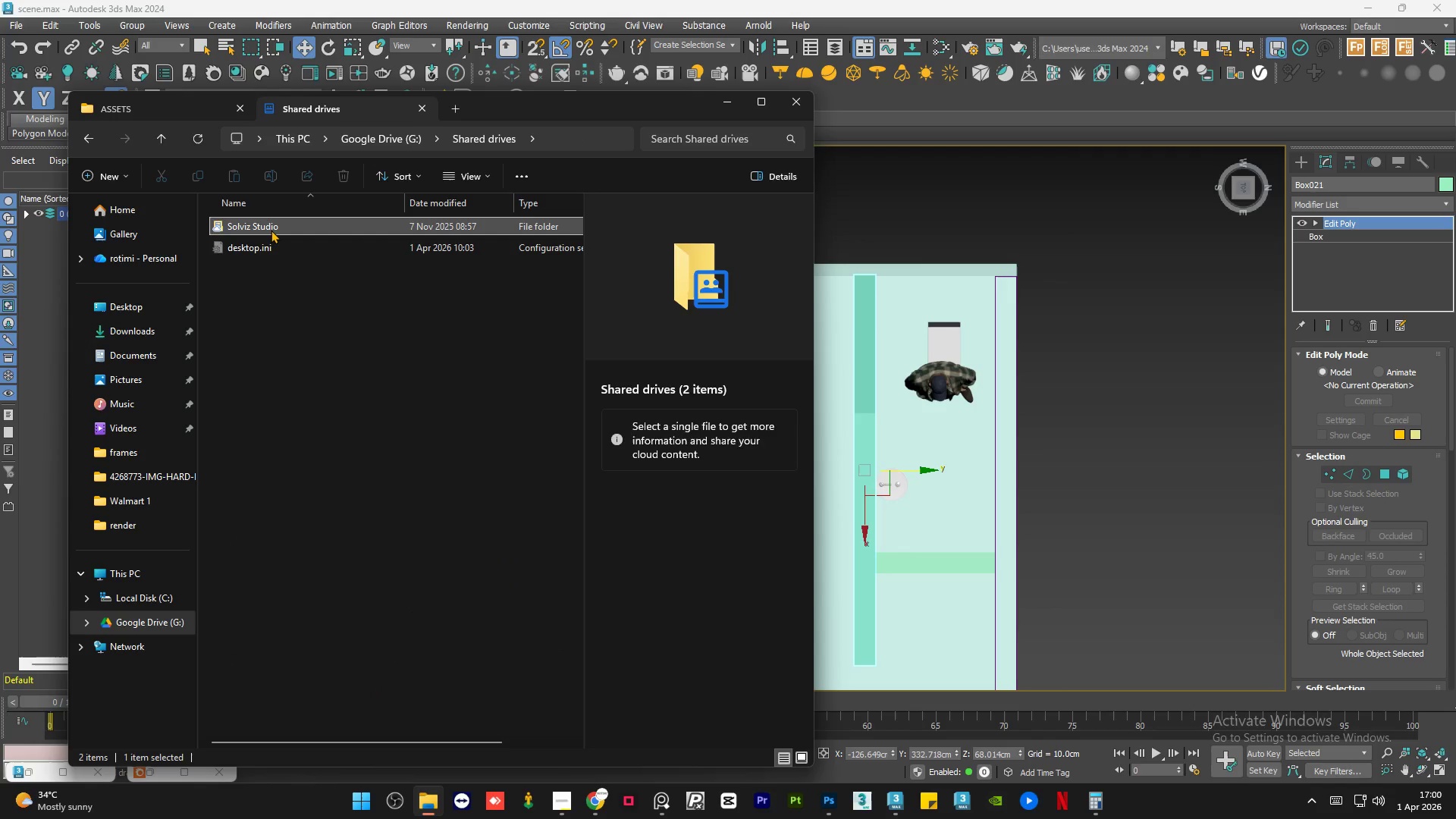 
double_click([271, 230])
 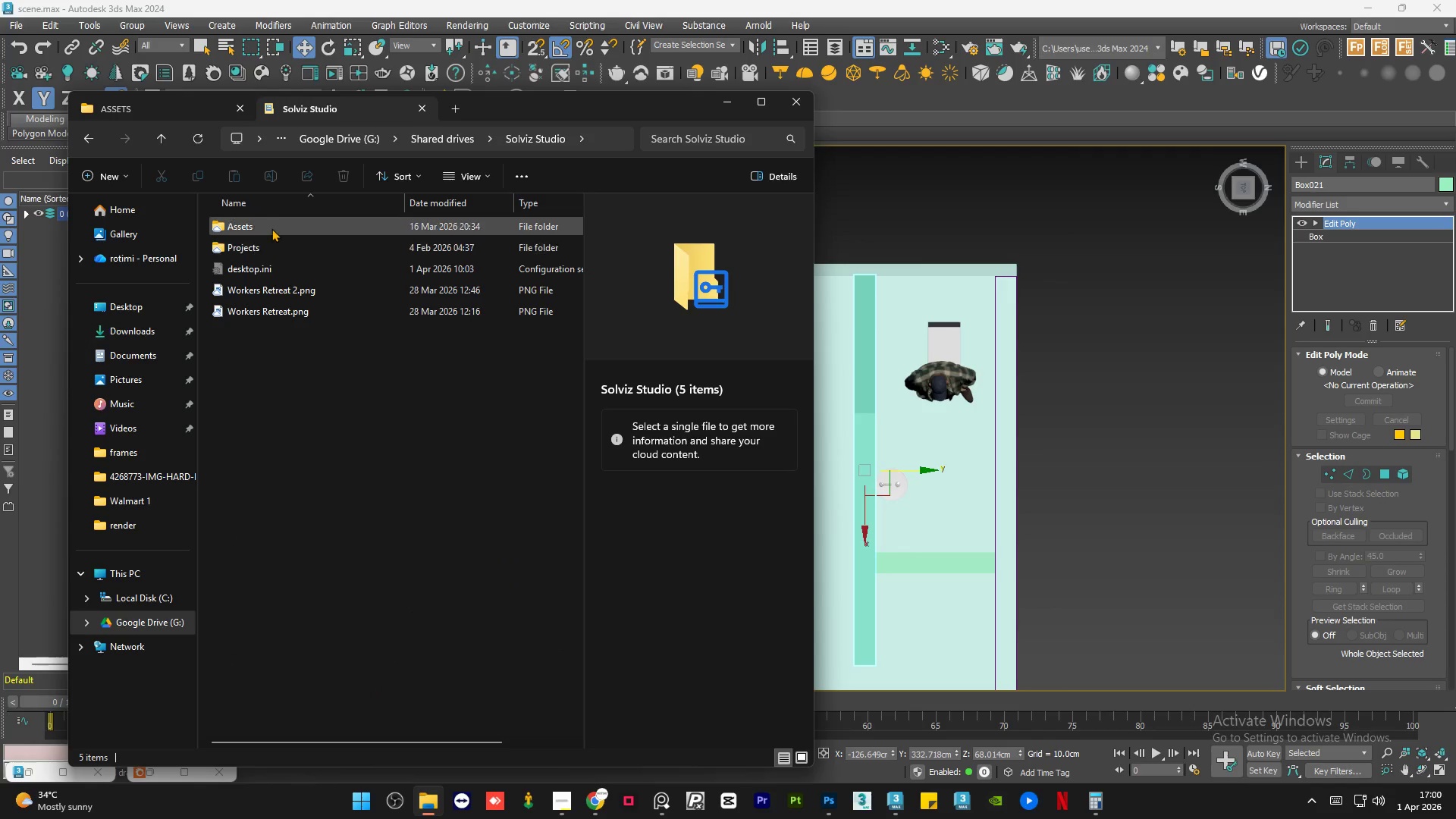 
double_click([271, 228])
 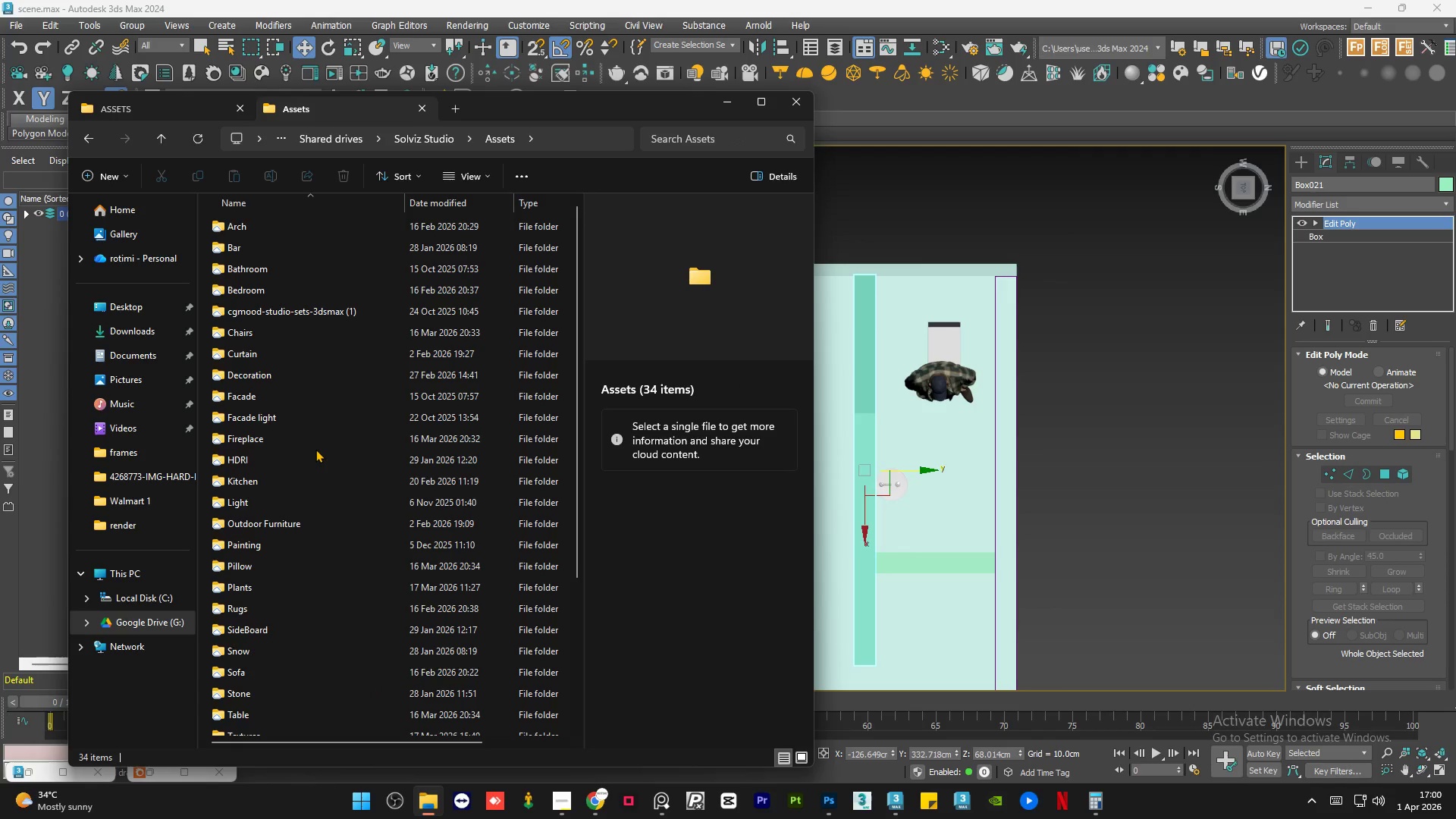 
scroll: coordinate [315, 463], scroll_direction: down, amount: 7.0
 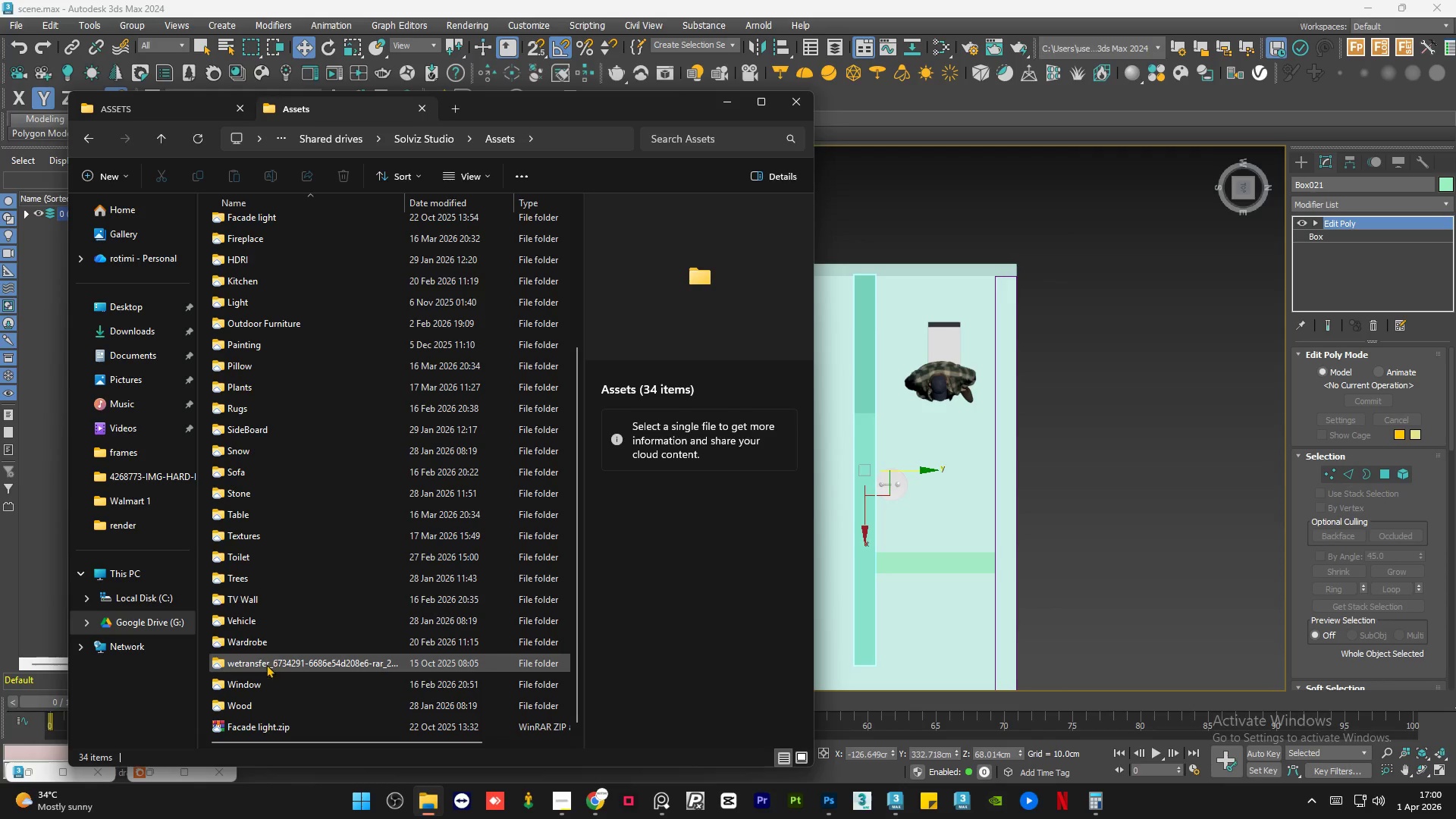 
double_click([262, 678])
 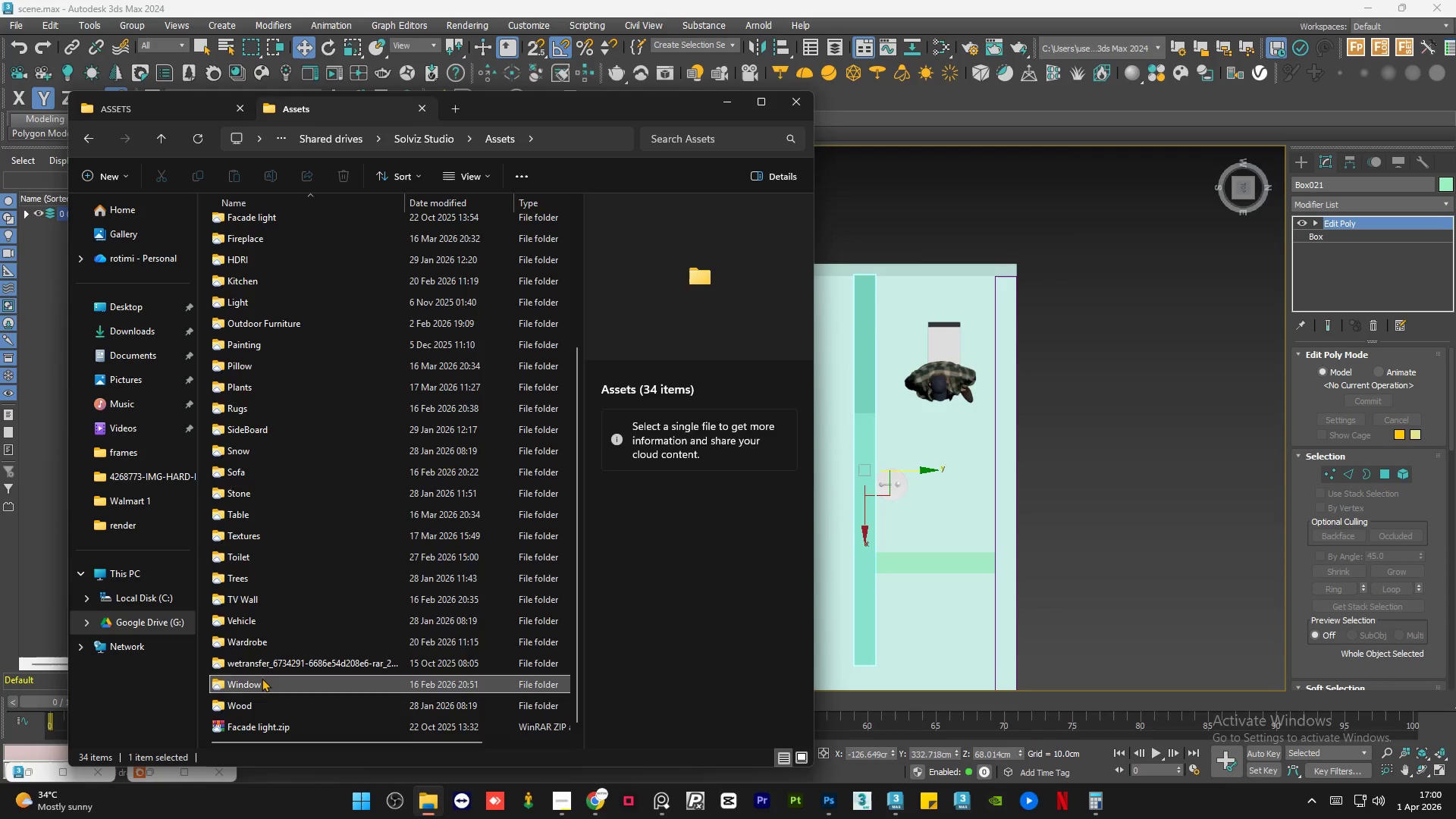 
triple_click([262, 678])
 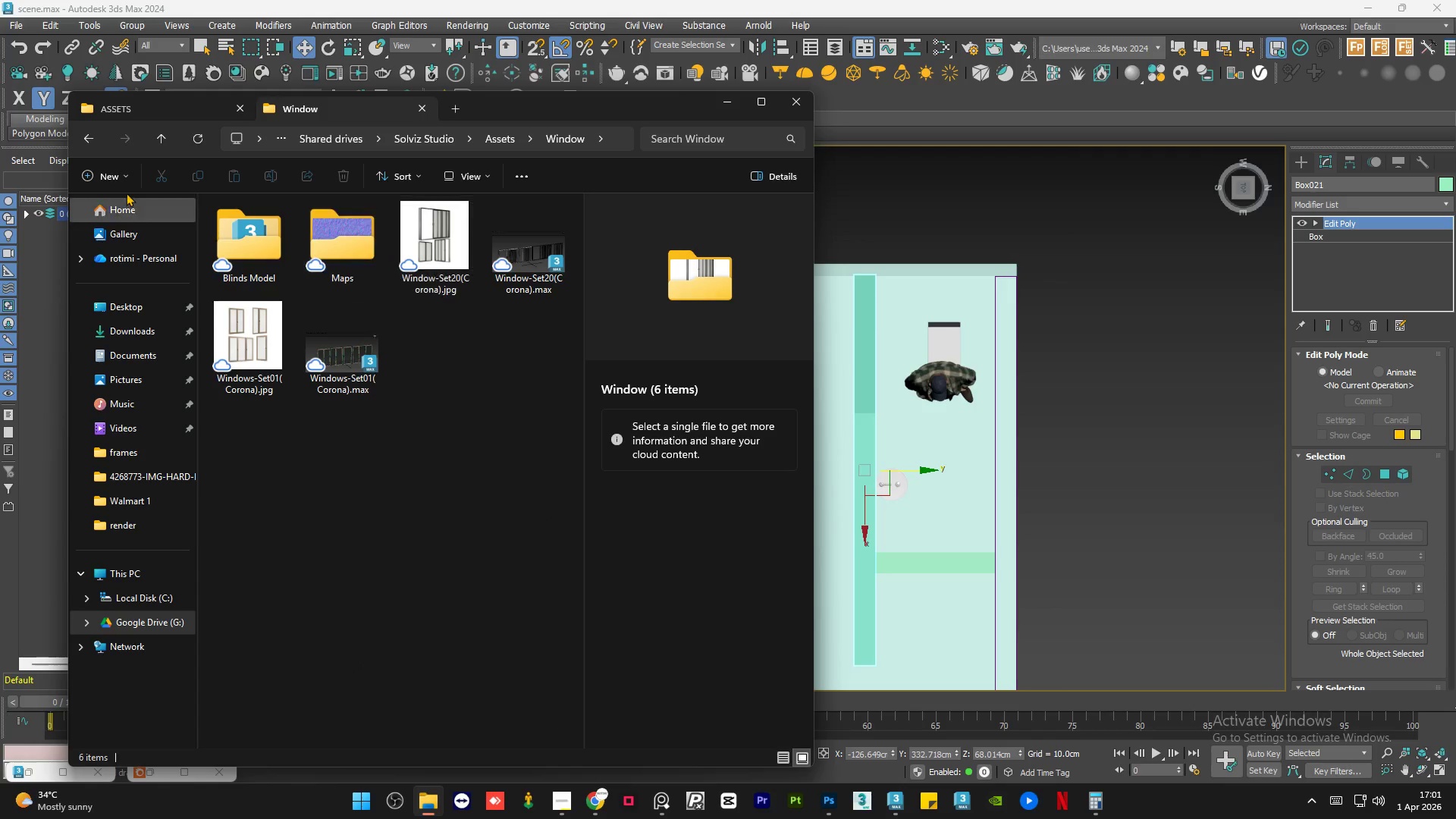 
left_click([84, 137])
 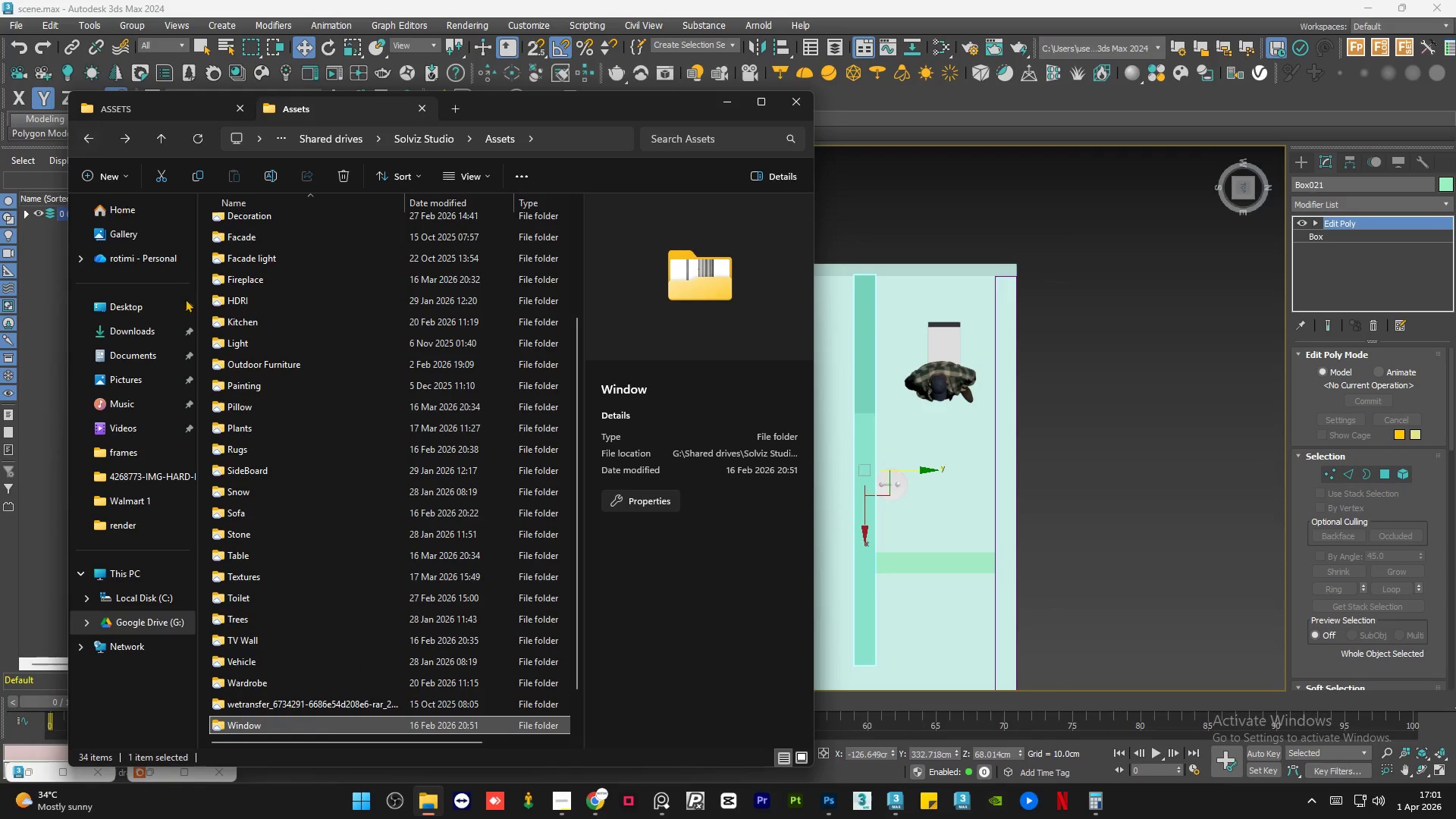 
scroll: coordinate [265, 406], scroll_direction: up, amount: 12.0
 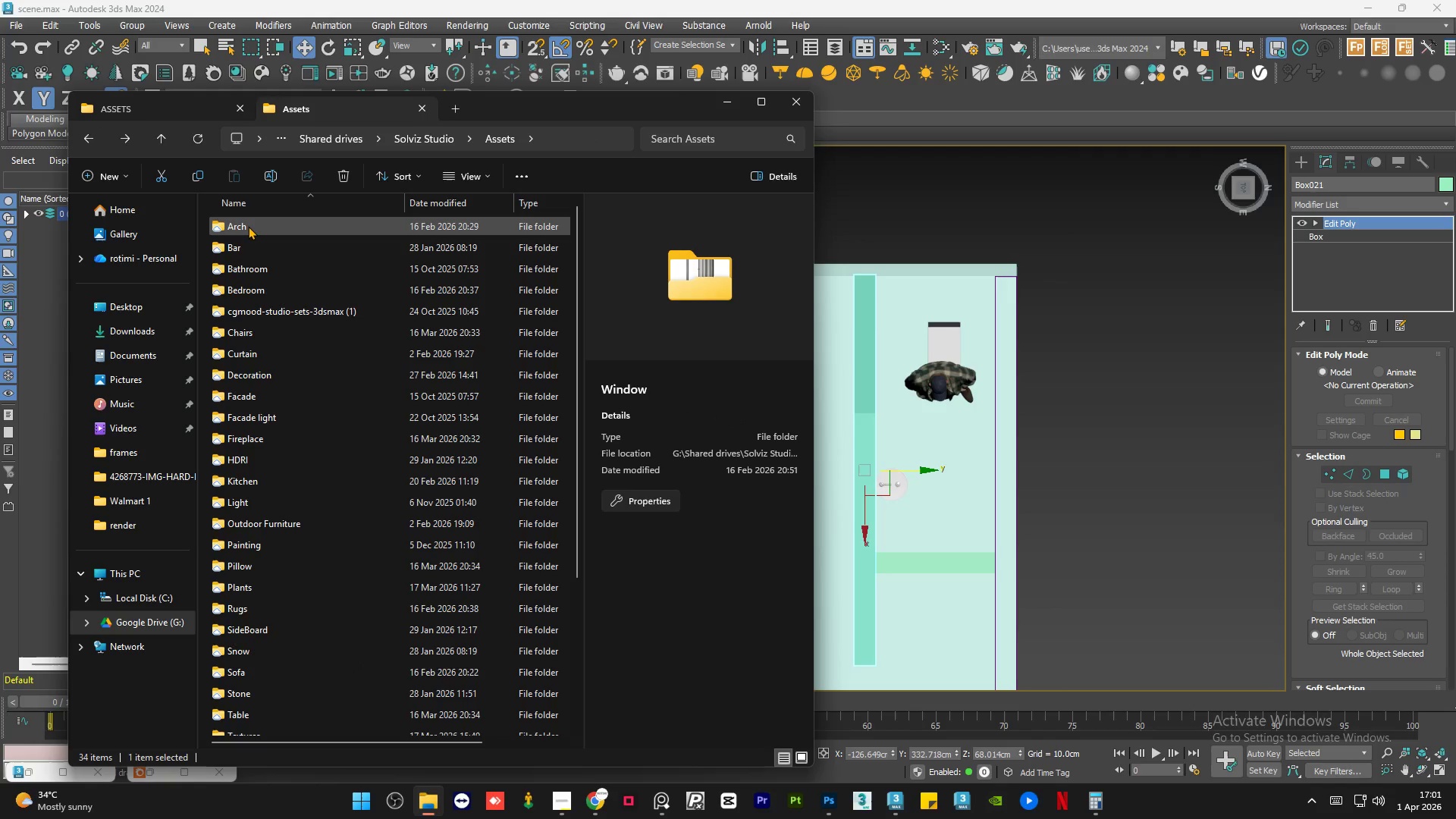 
double_click([248, 226])
 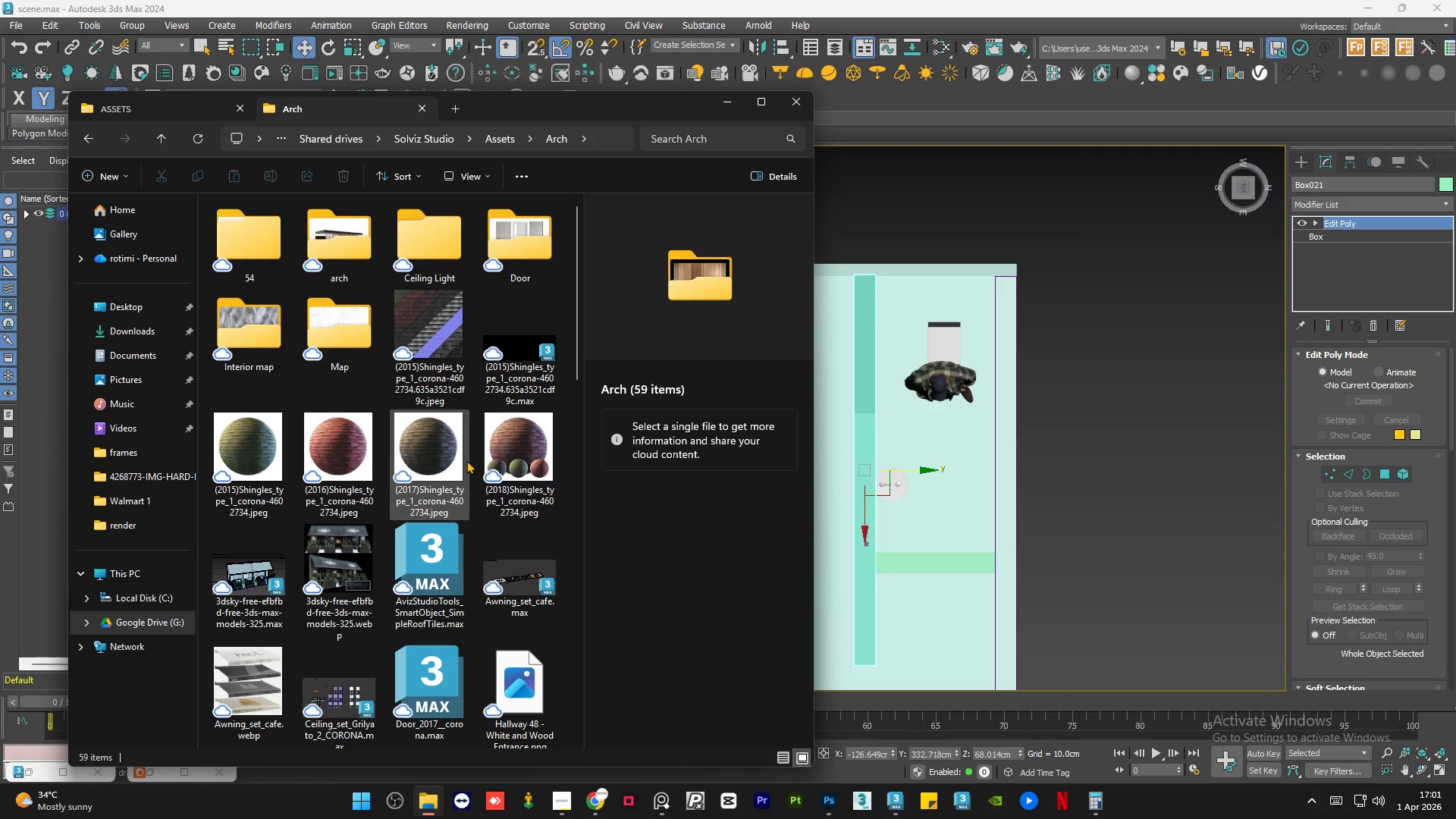 
scroll: coordinate [466, 460], scroll_direction: down, amount: 1.0
 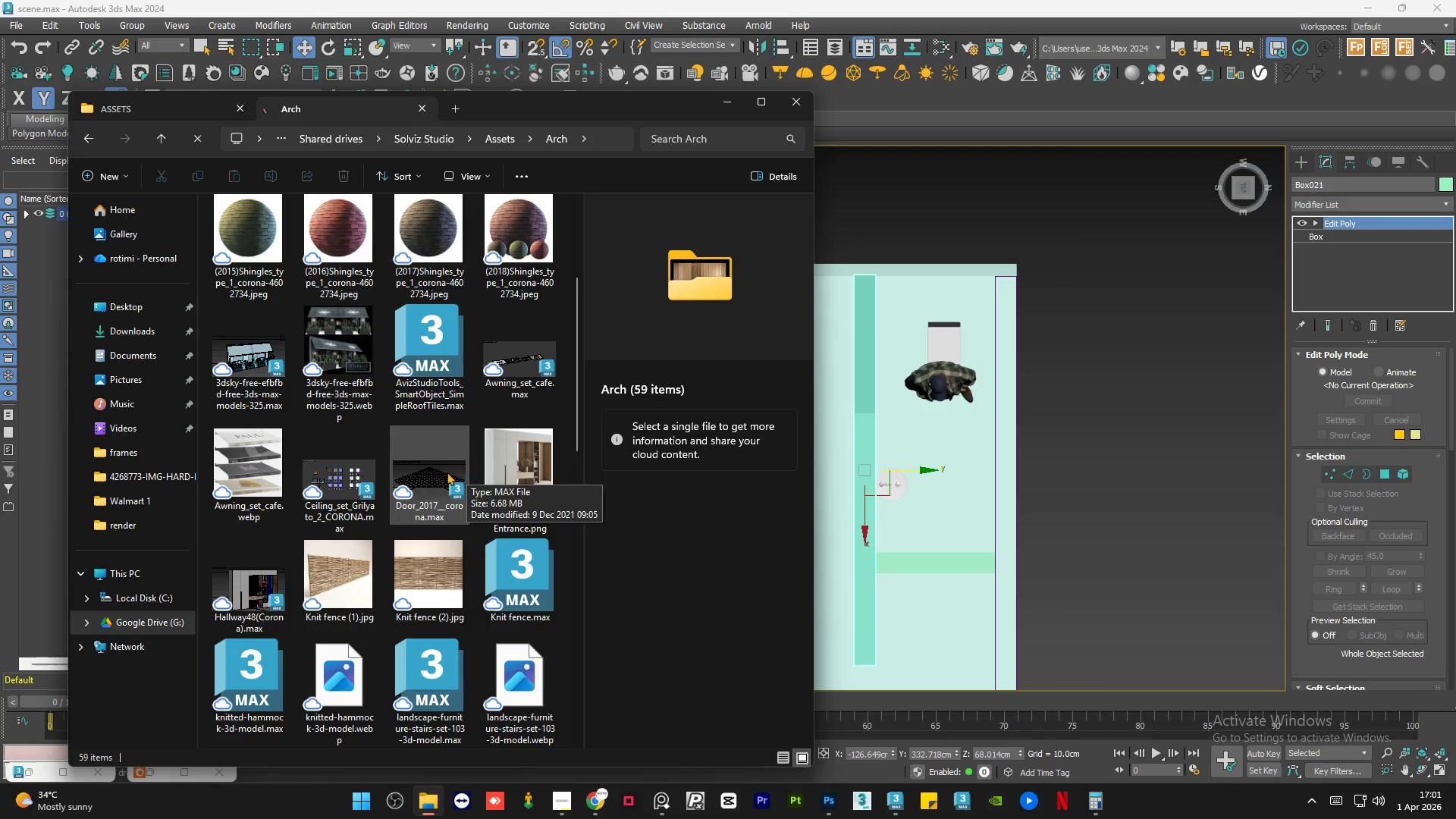 
left_click([506, 463])
 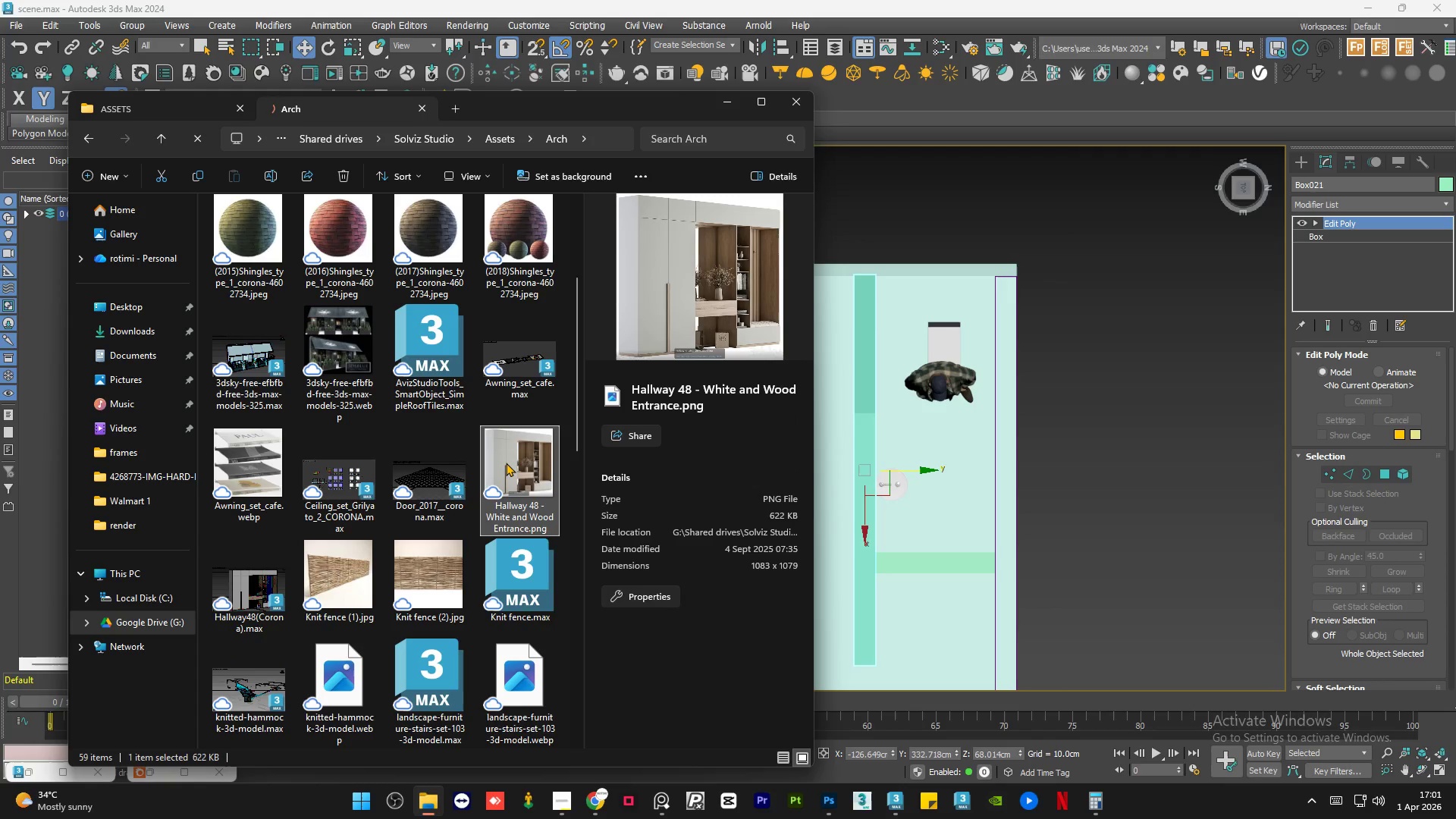 
scroll: coordinate [506, 463], scroll_direction: down, amount: 3.0
 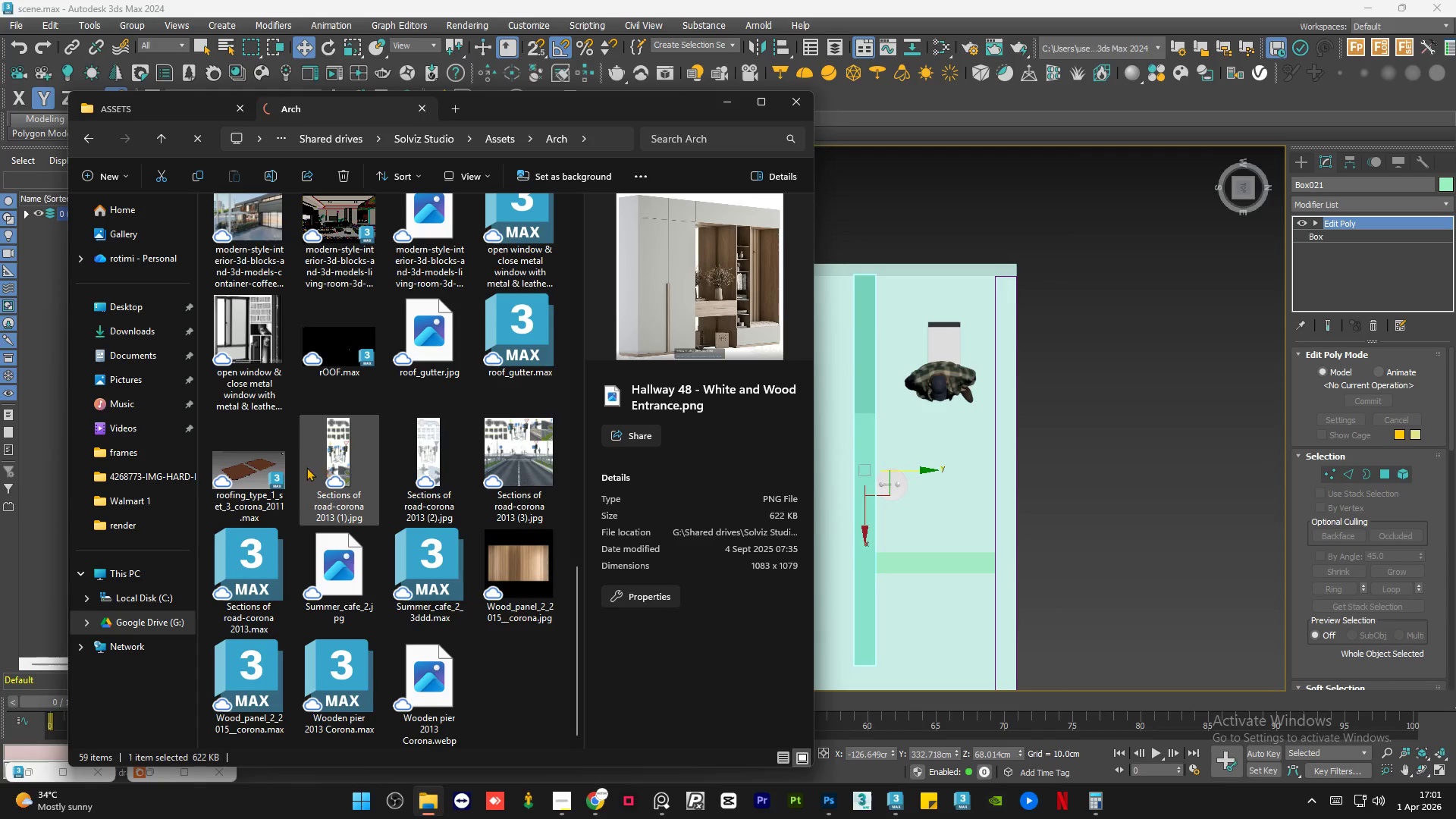 
mouse_move([337, 499])
 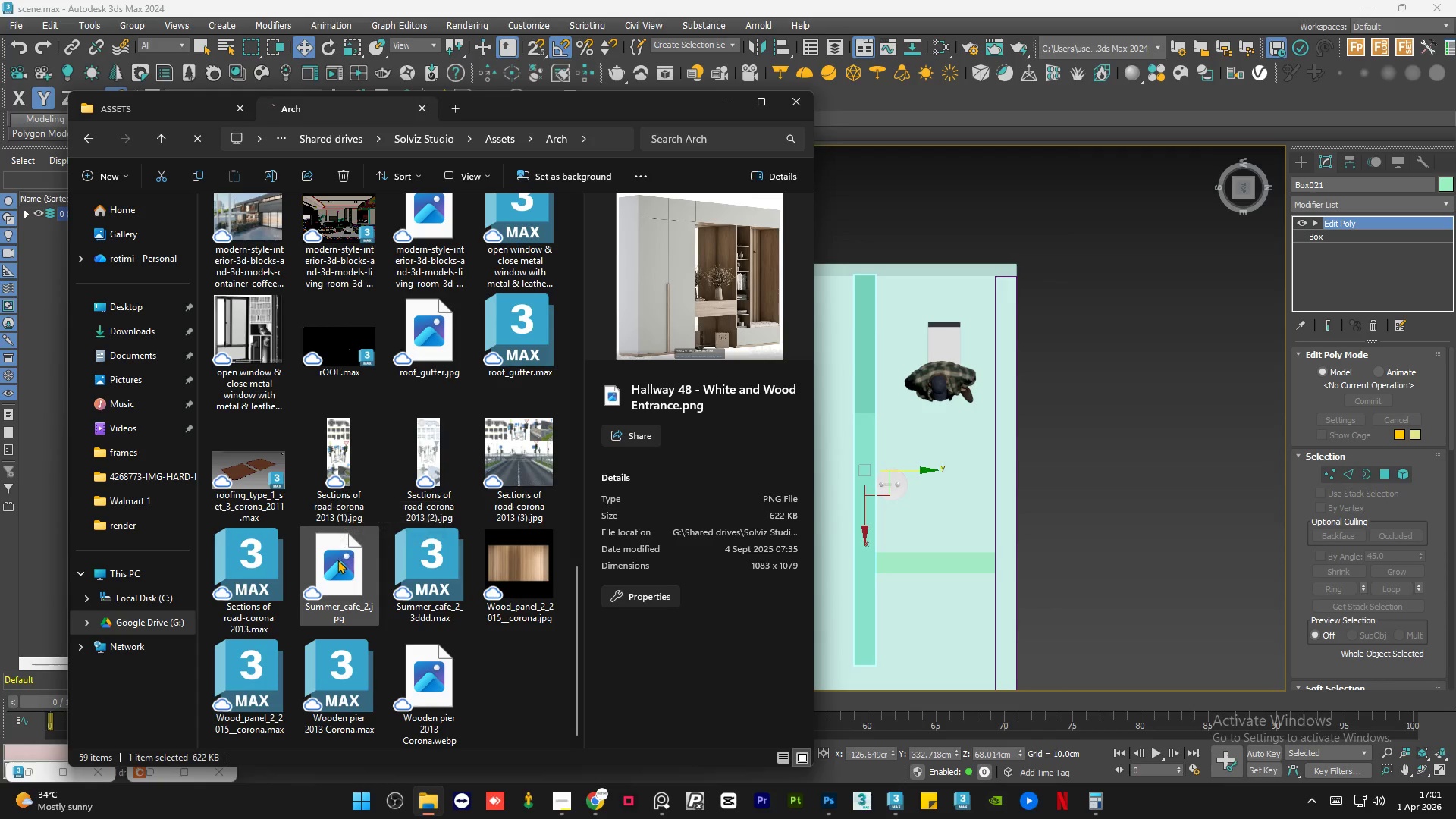 
left_click([337, 560])
 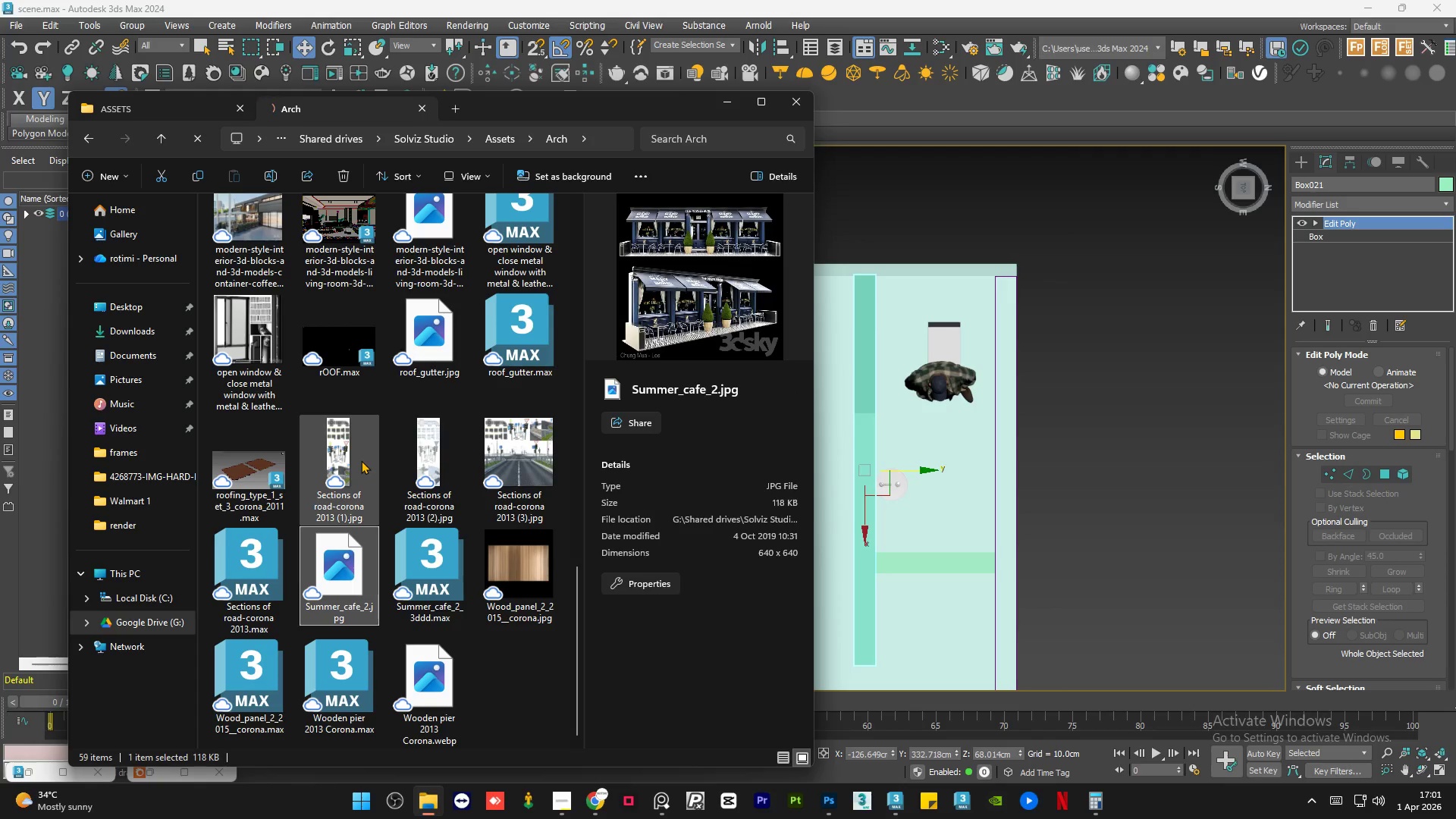 
left_click([361, 460])
 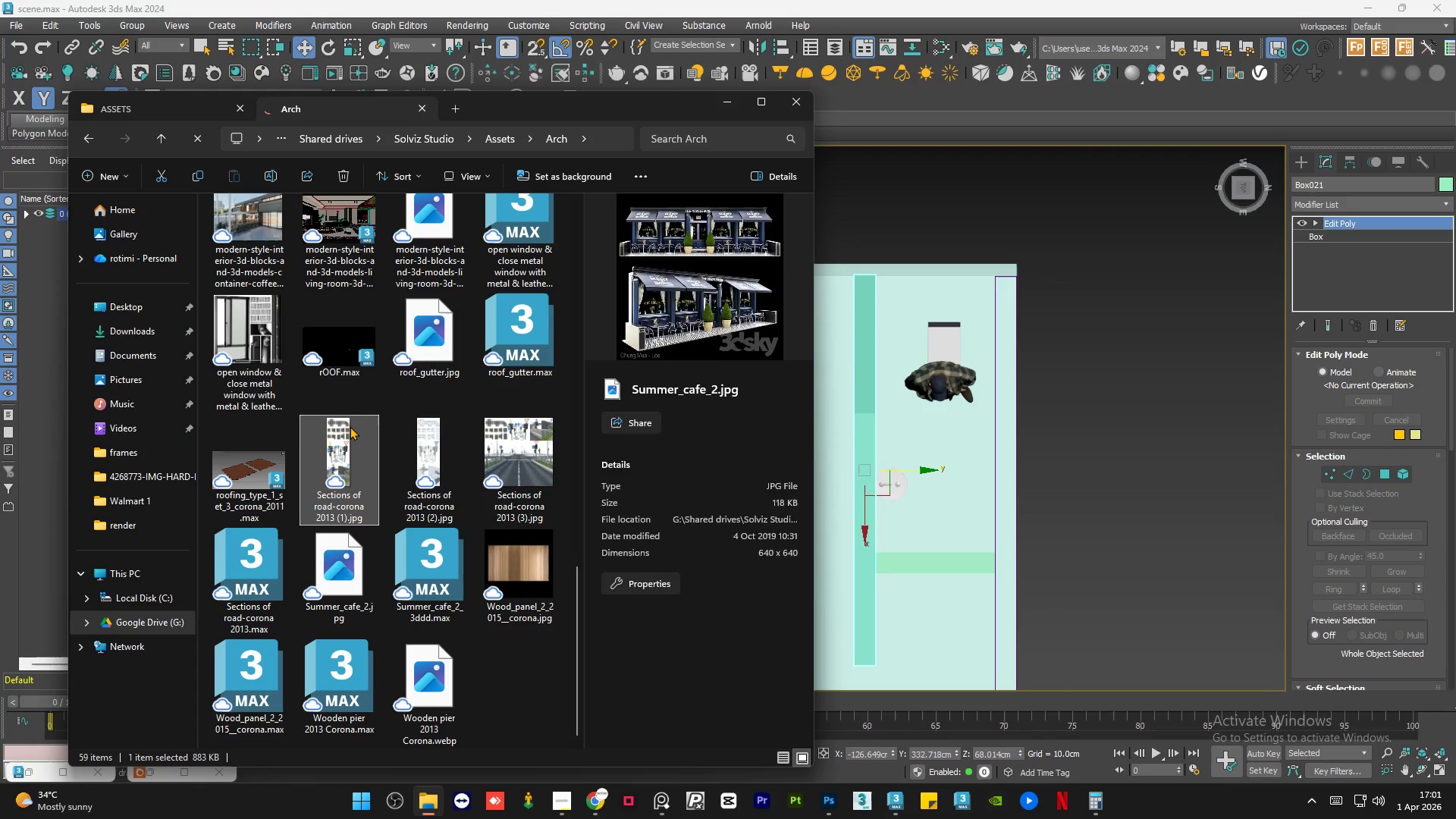 
scroll: coordinate [339, 413], scroll_direction: up, amount: 1.0
 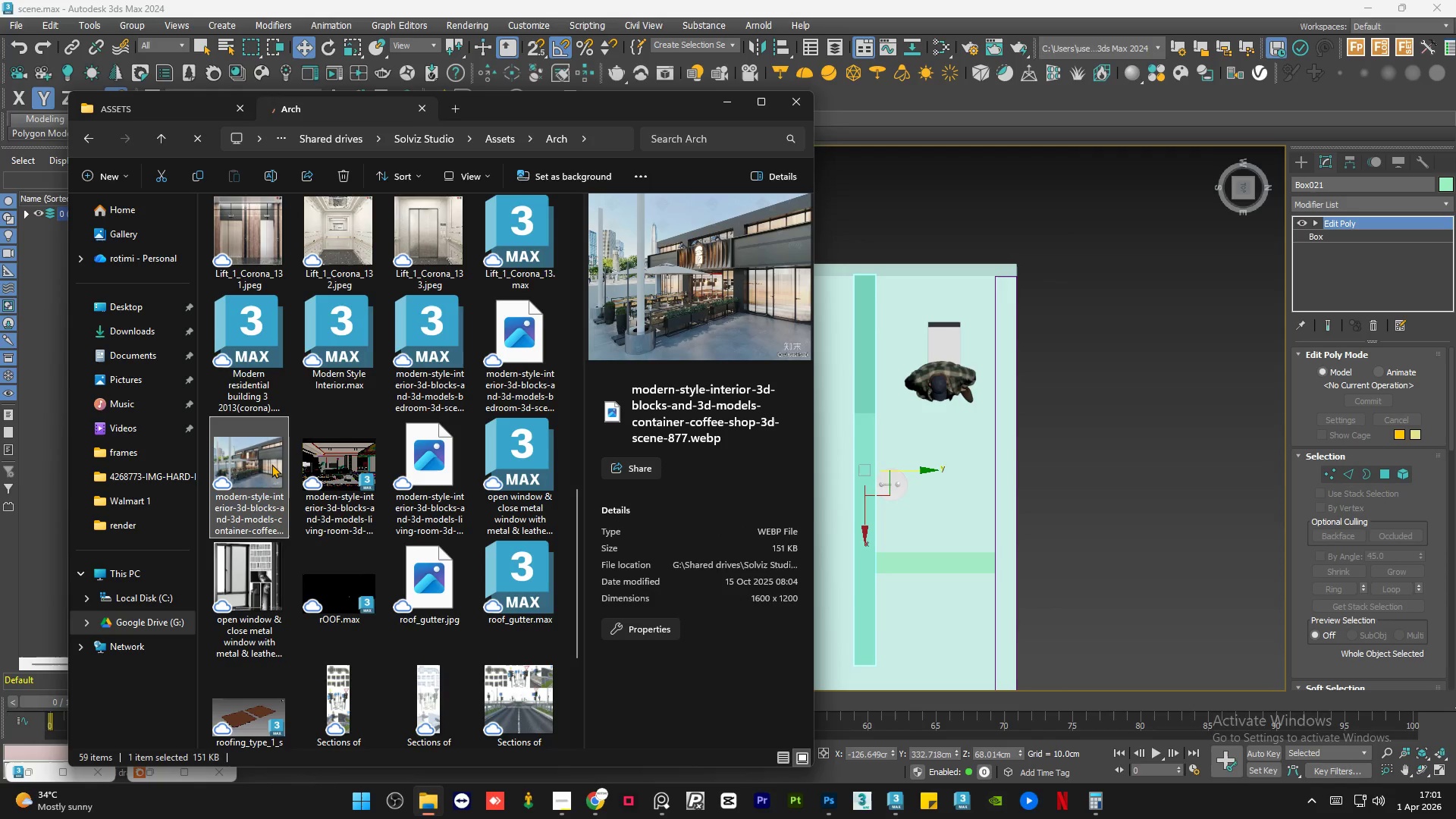 
left_click([333, 468])
 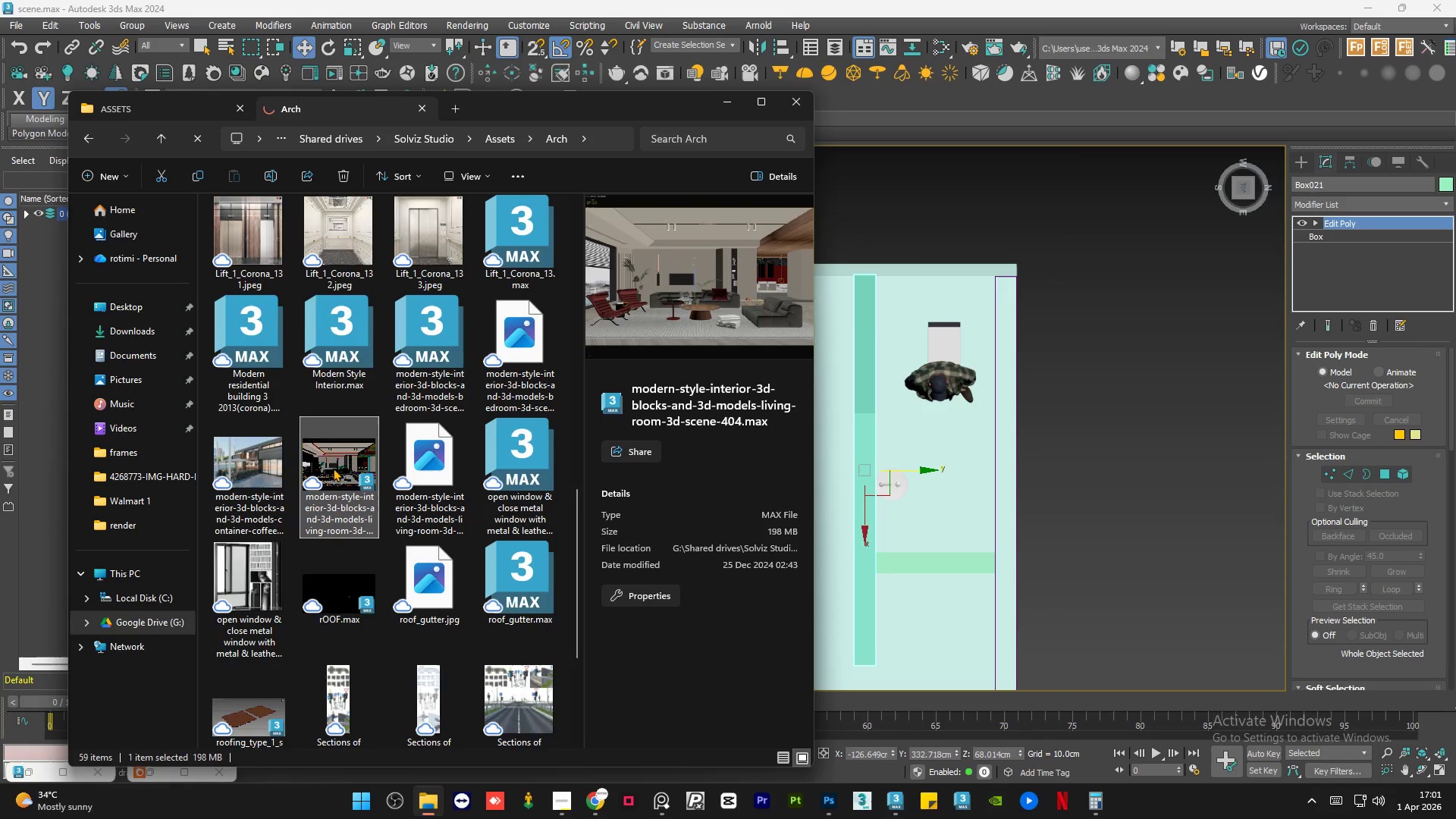 
scroll: coordinate [332, 468], scroll_direction: up, amount: 3.0
 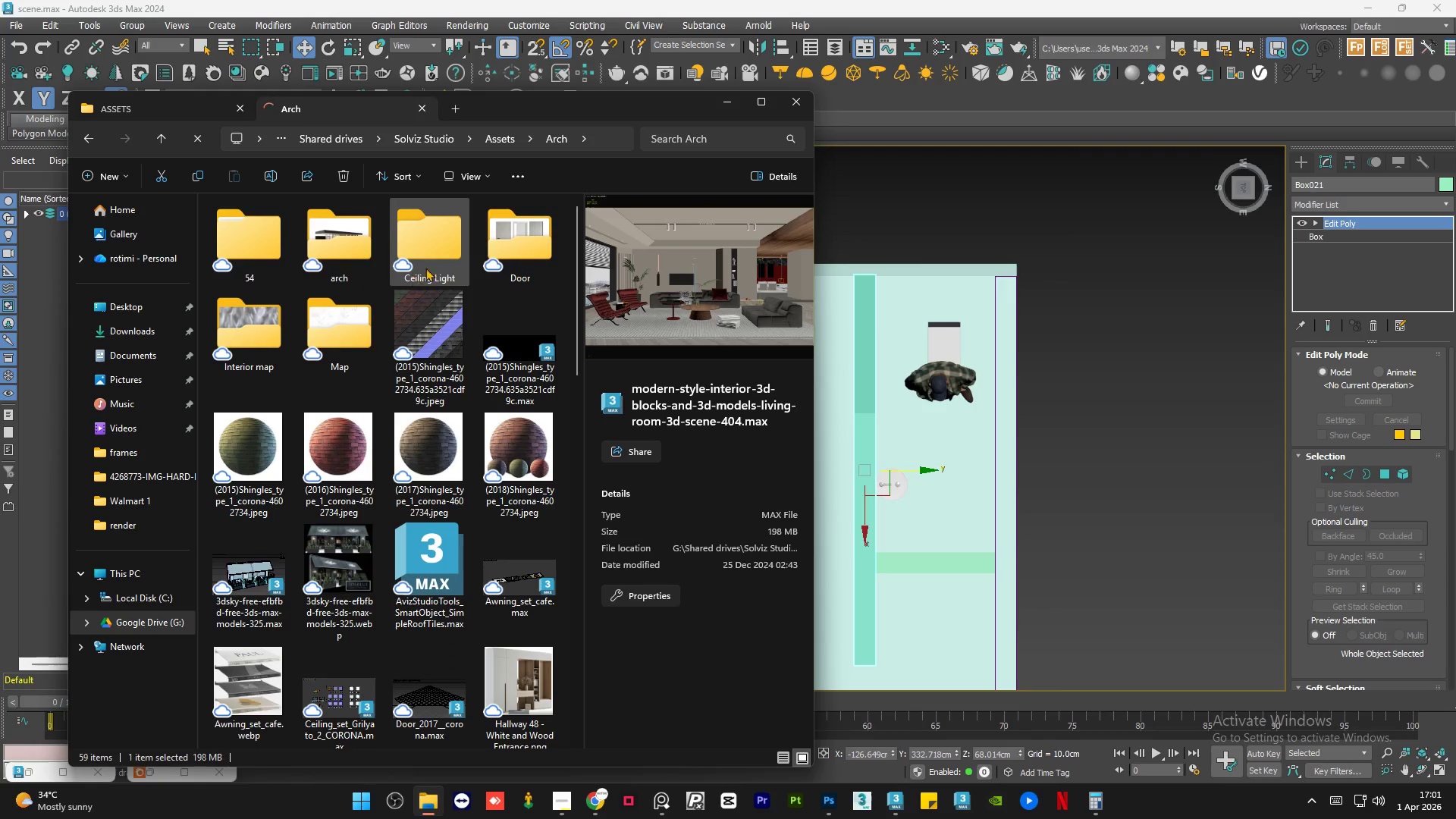 
double_click([509, 257])
 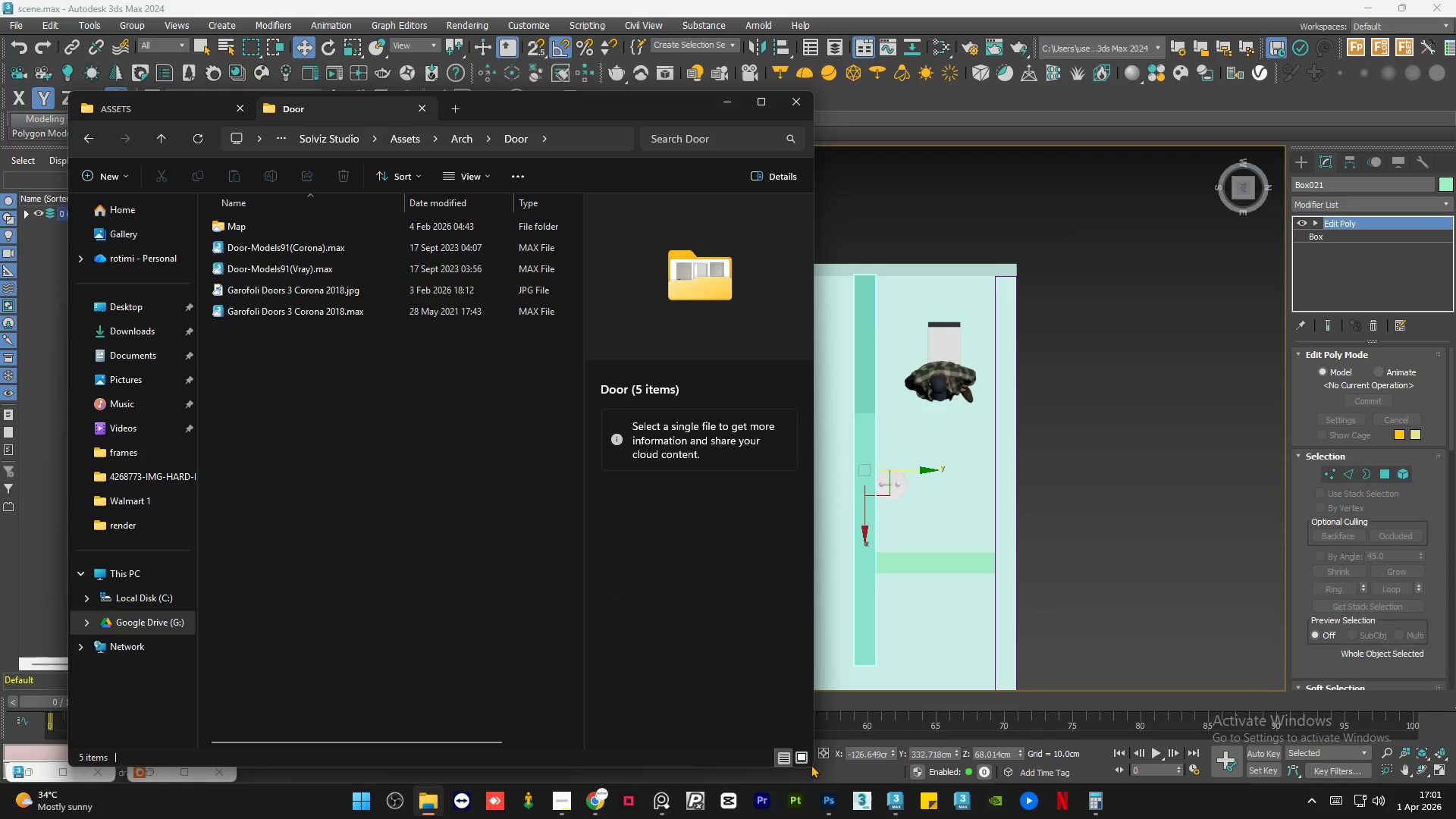 
left_click([802, 759])
 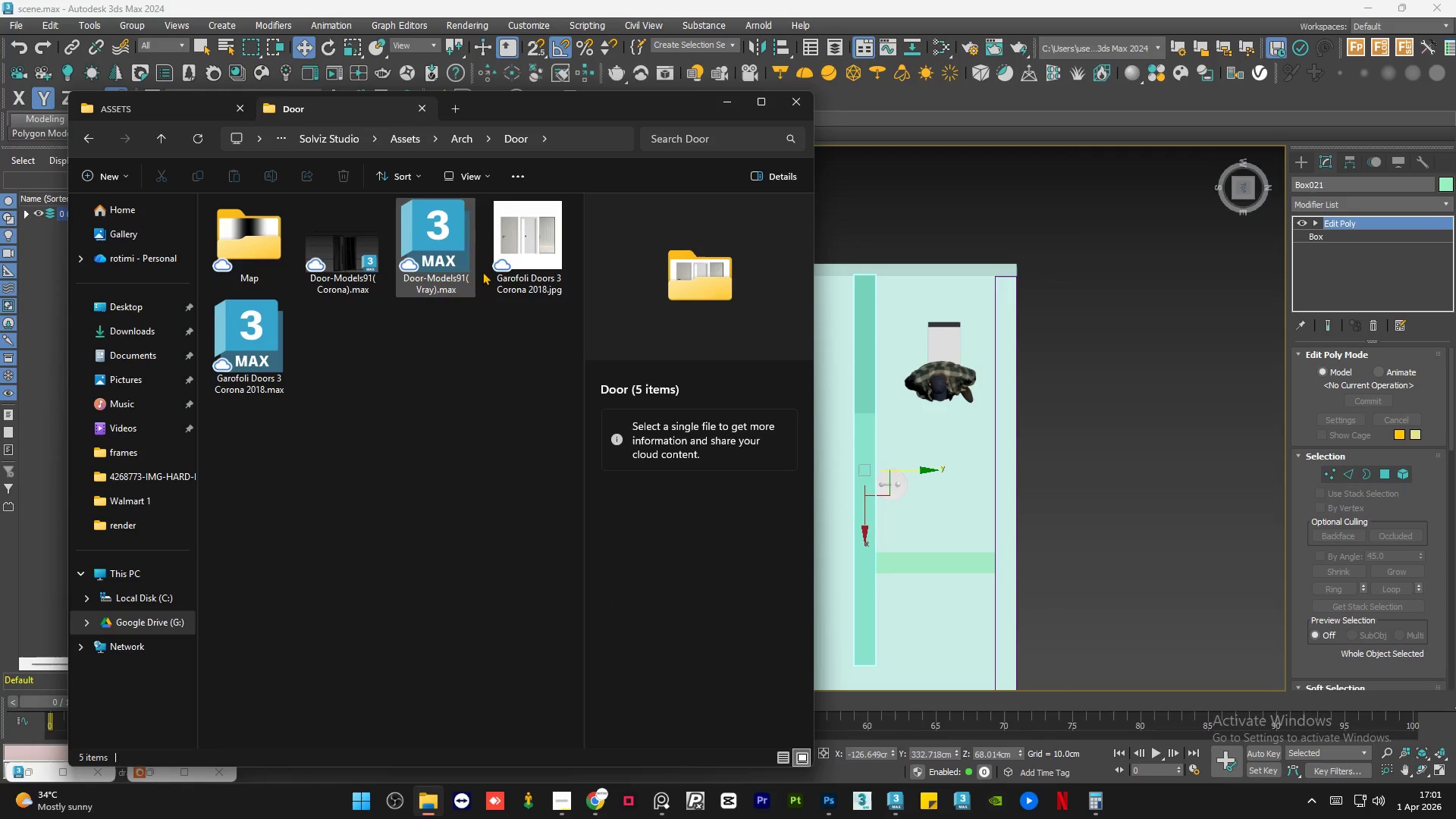 
left_click([500, 252])
 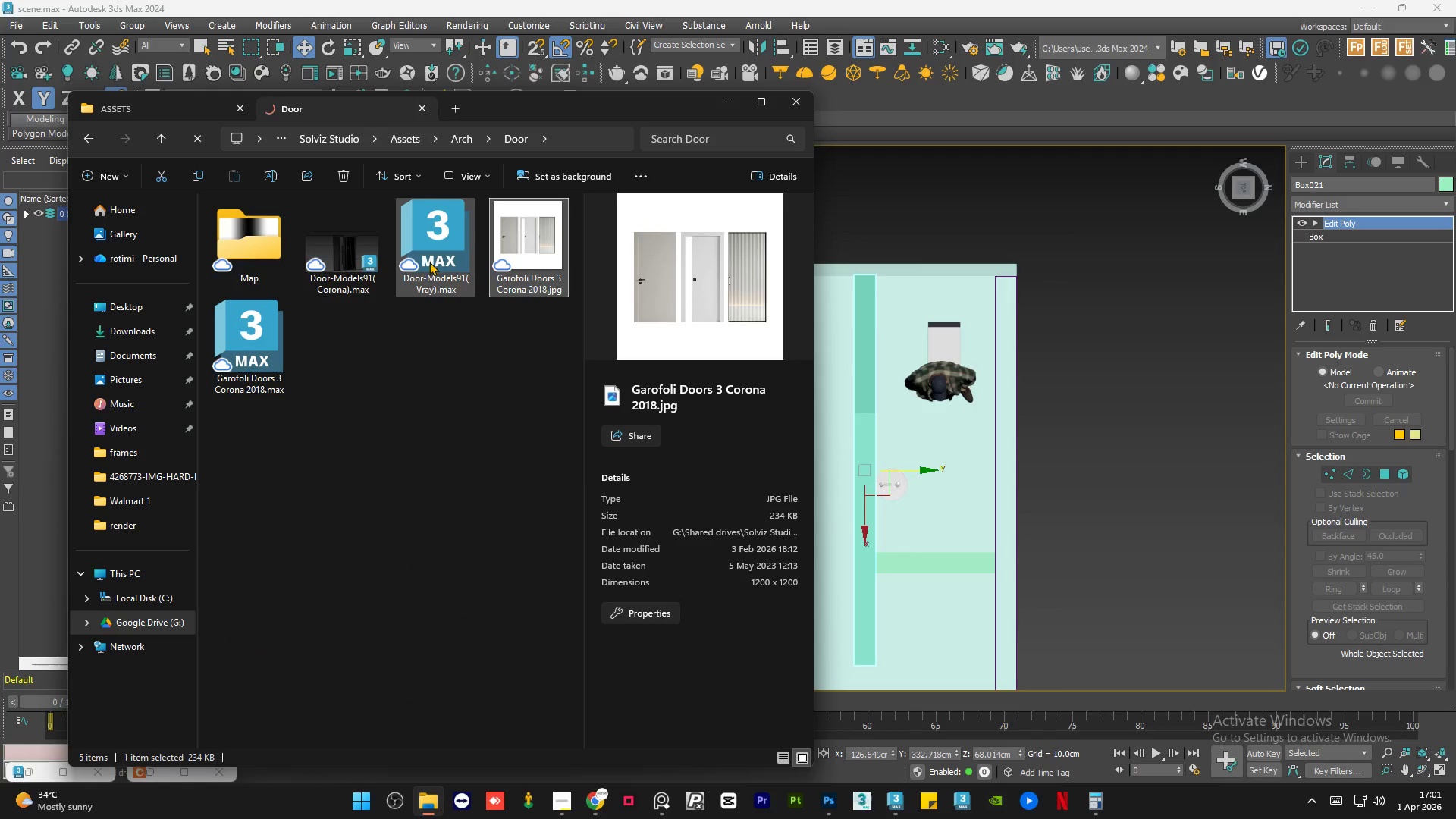 
left_click([344, 256])
 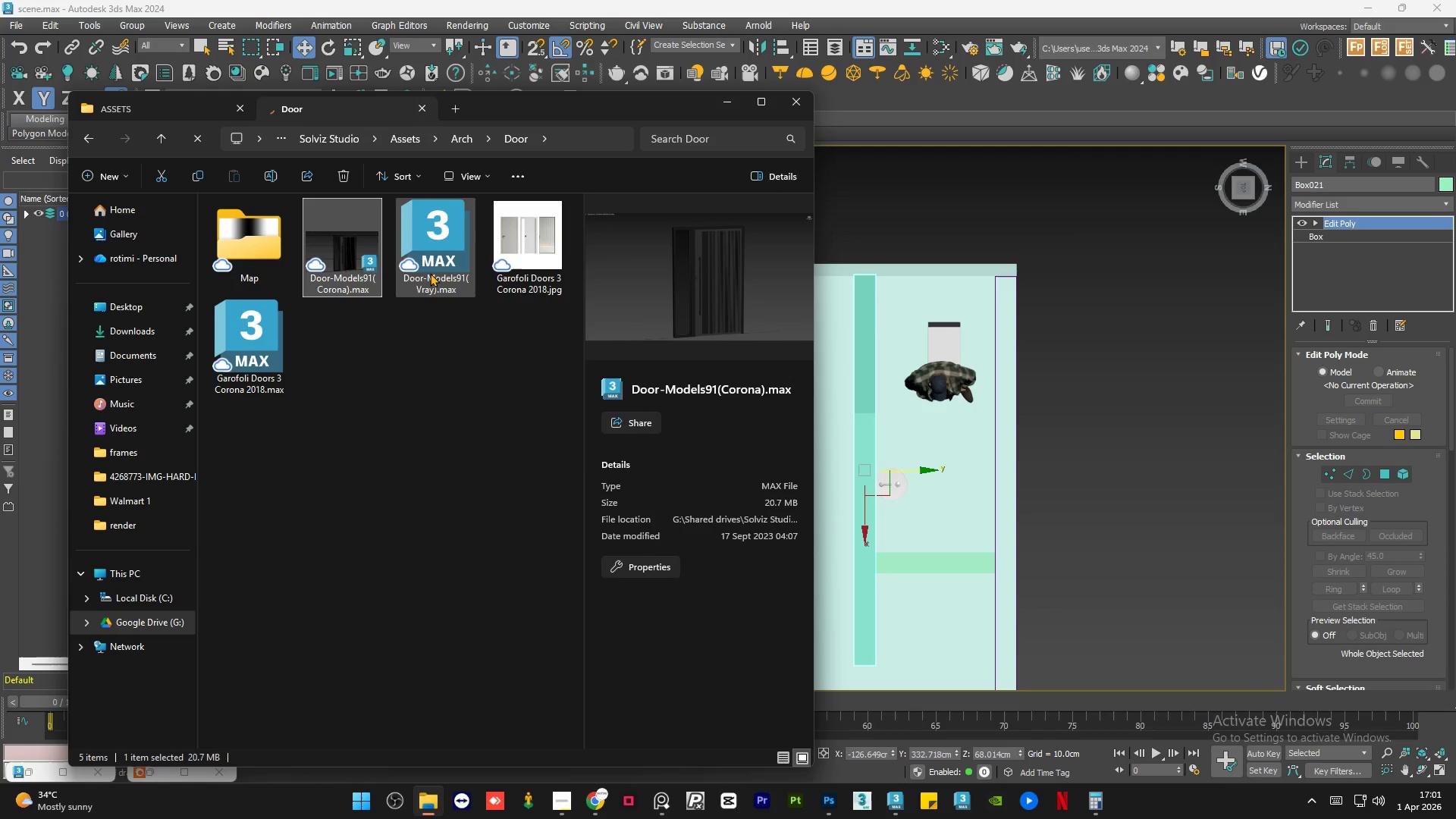 
mouse_move([522, 255])
 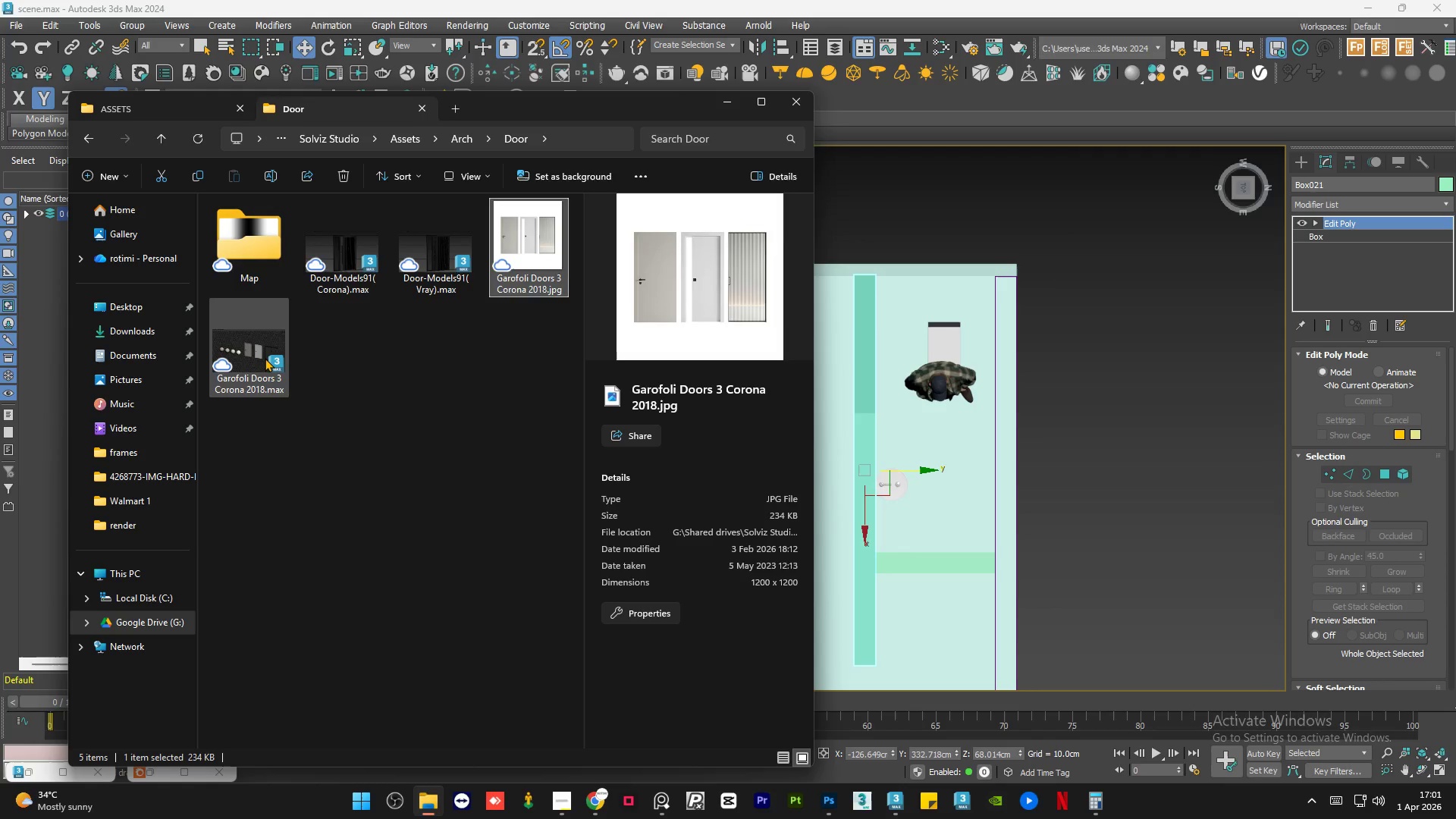 
left_click([265, 358])
 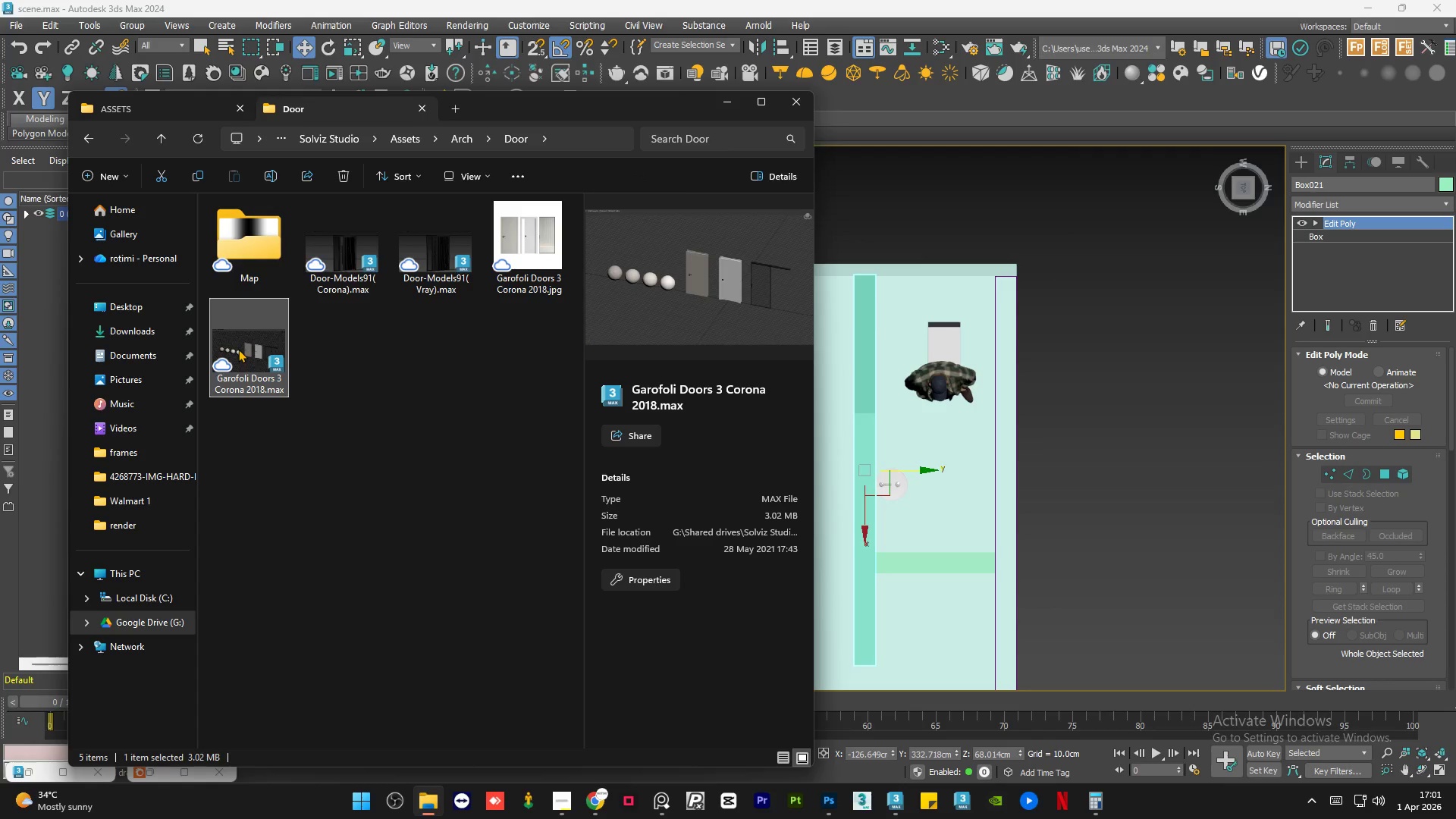 
left_click_drag(start_coordinate=[238, 349], to_coordinate=[974, 455])
 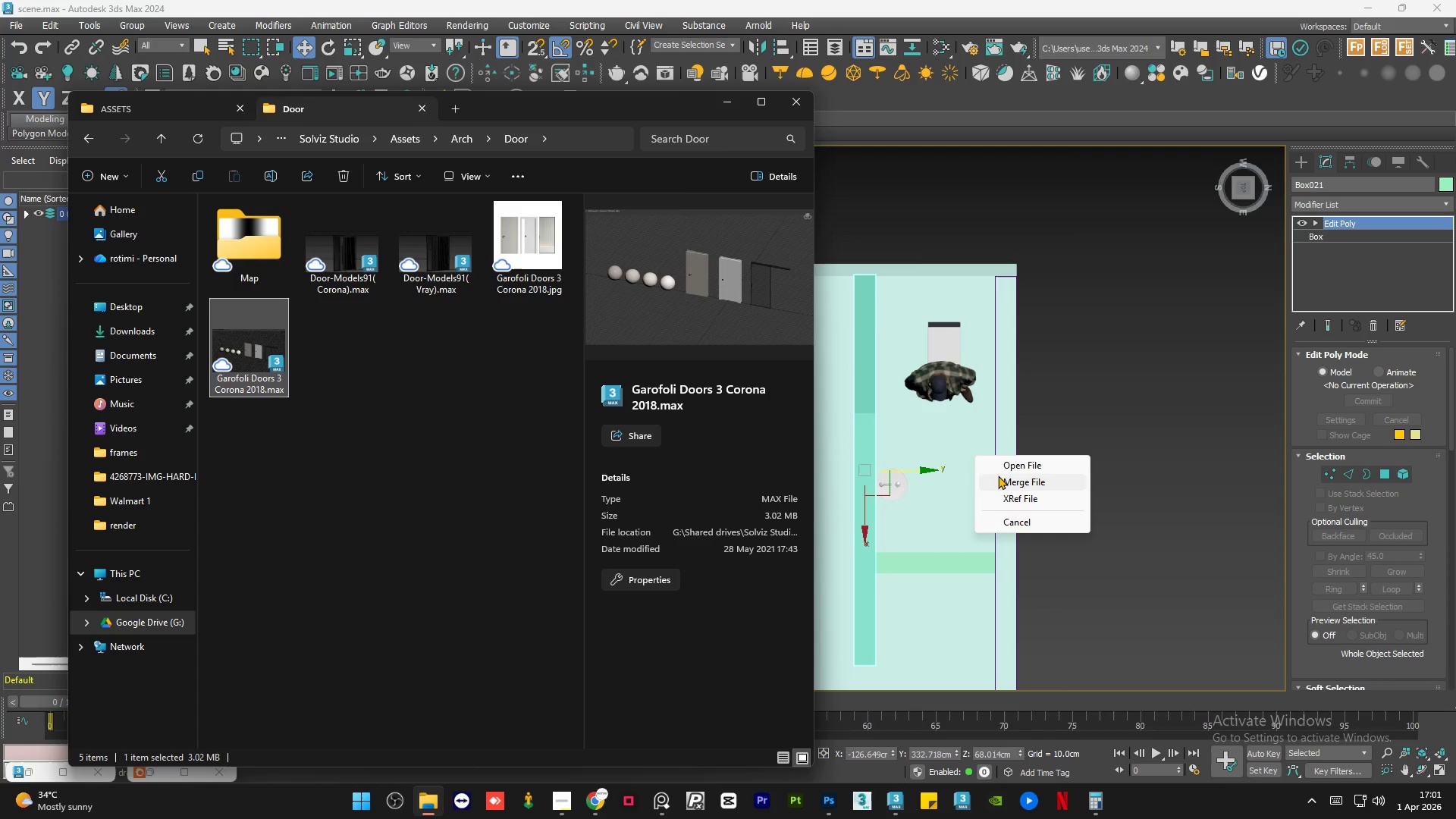 
left_click([1000, 478])
 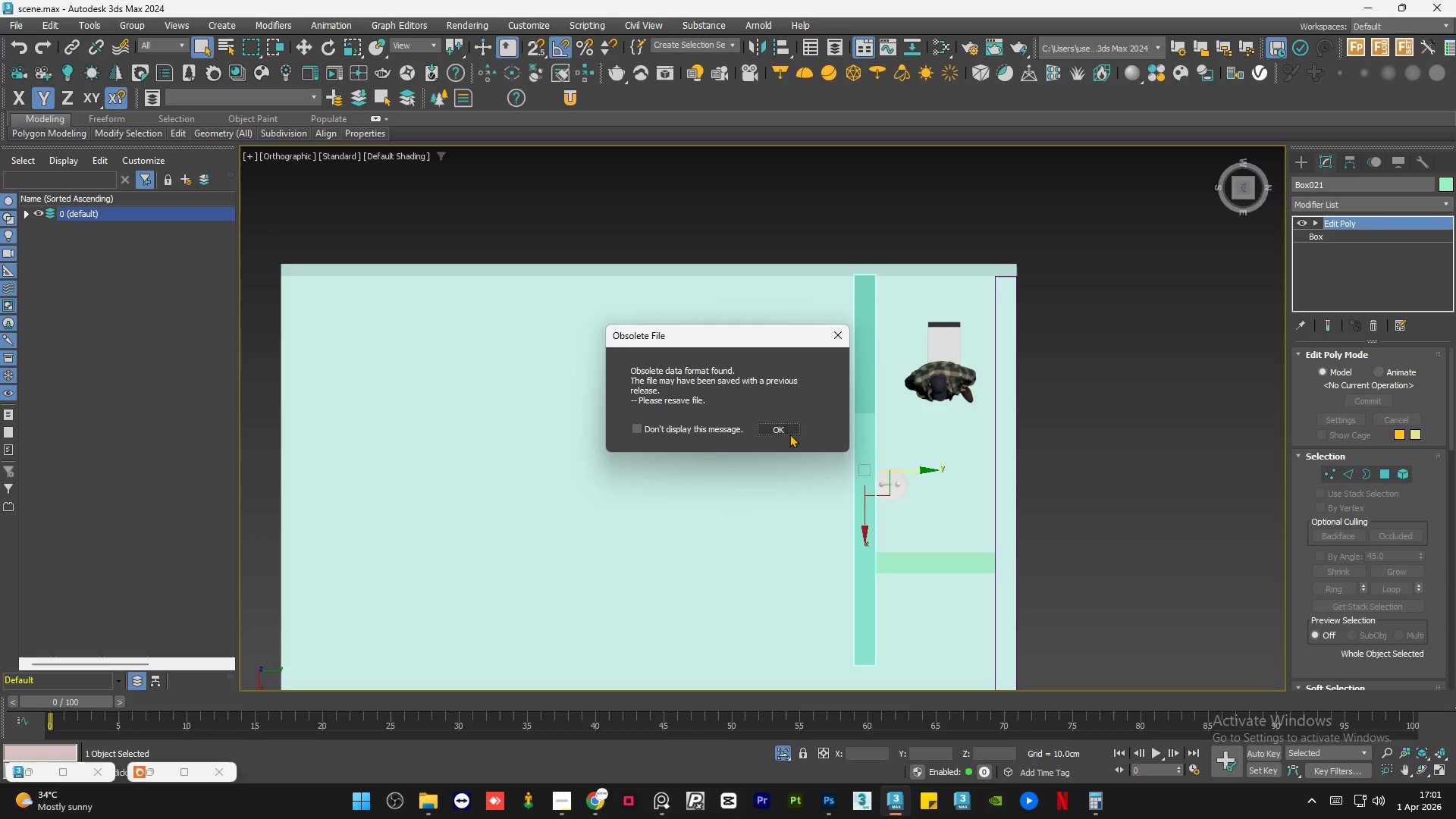 
left_click([775, 428])
 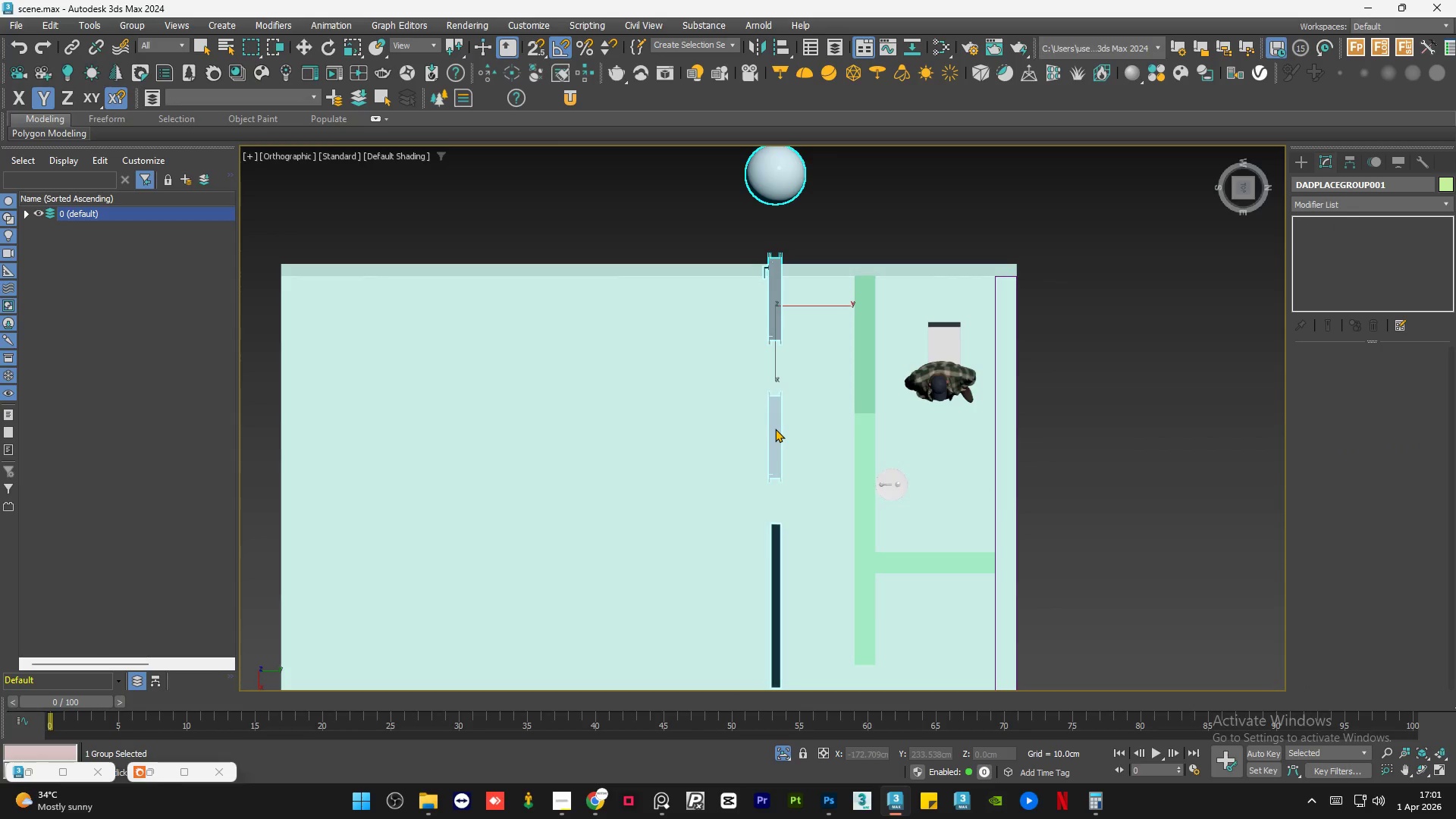 
scroll: coordinate [773, 428], scroll_direction: down, amount: 3.0
 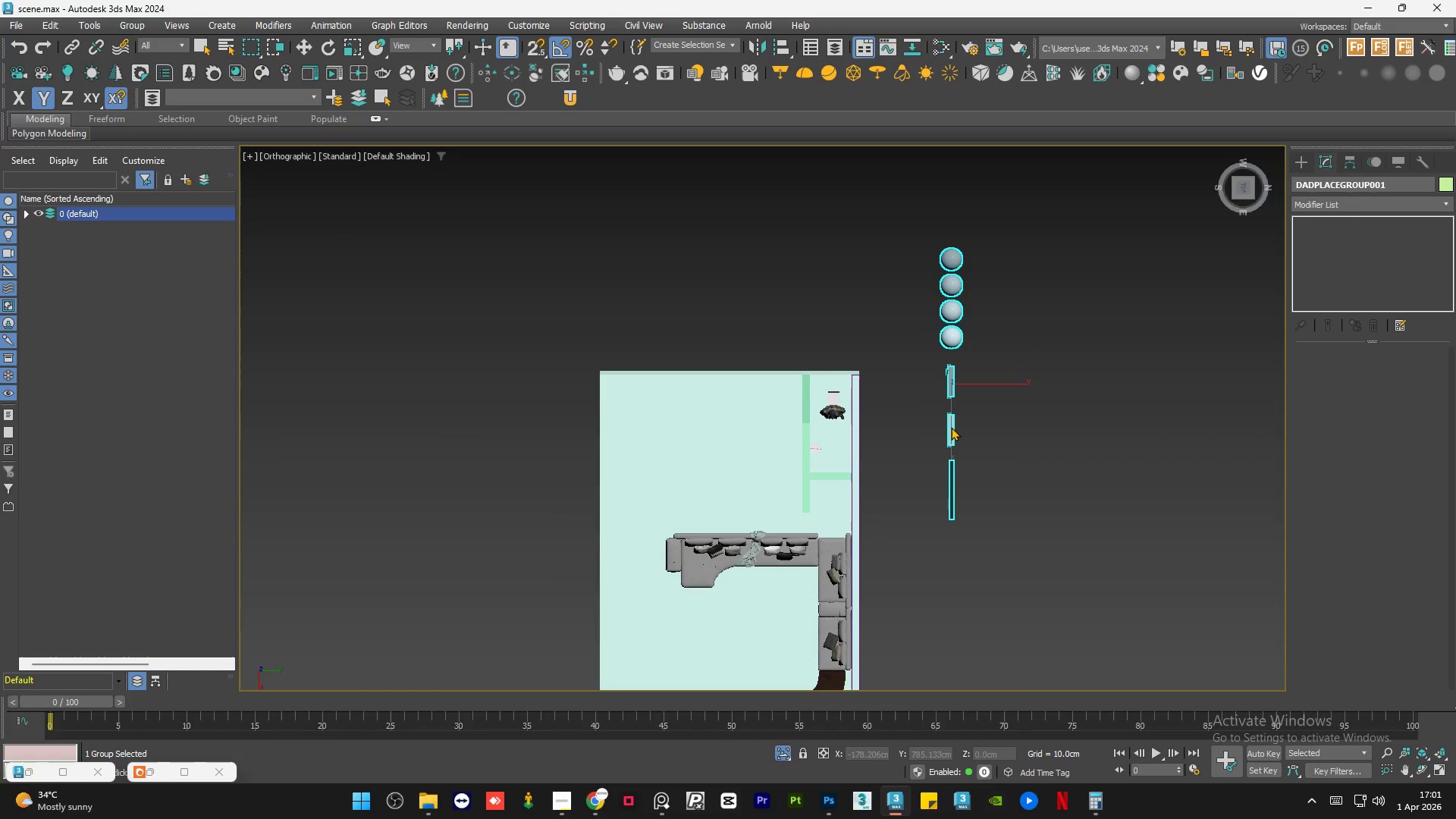 
double_click([1031, 431])
 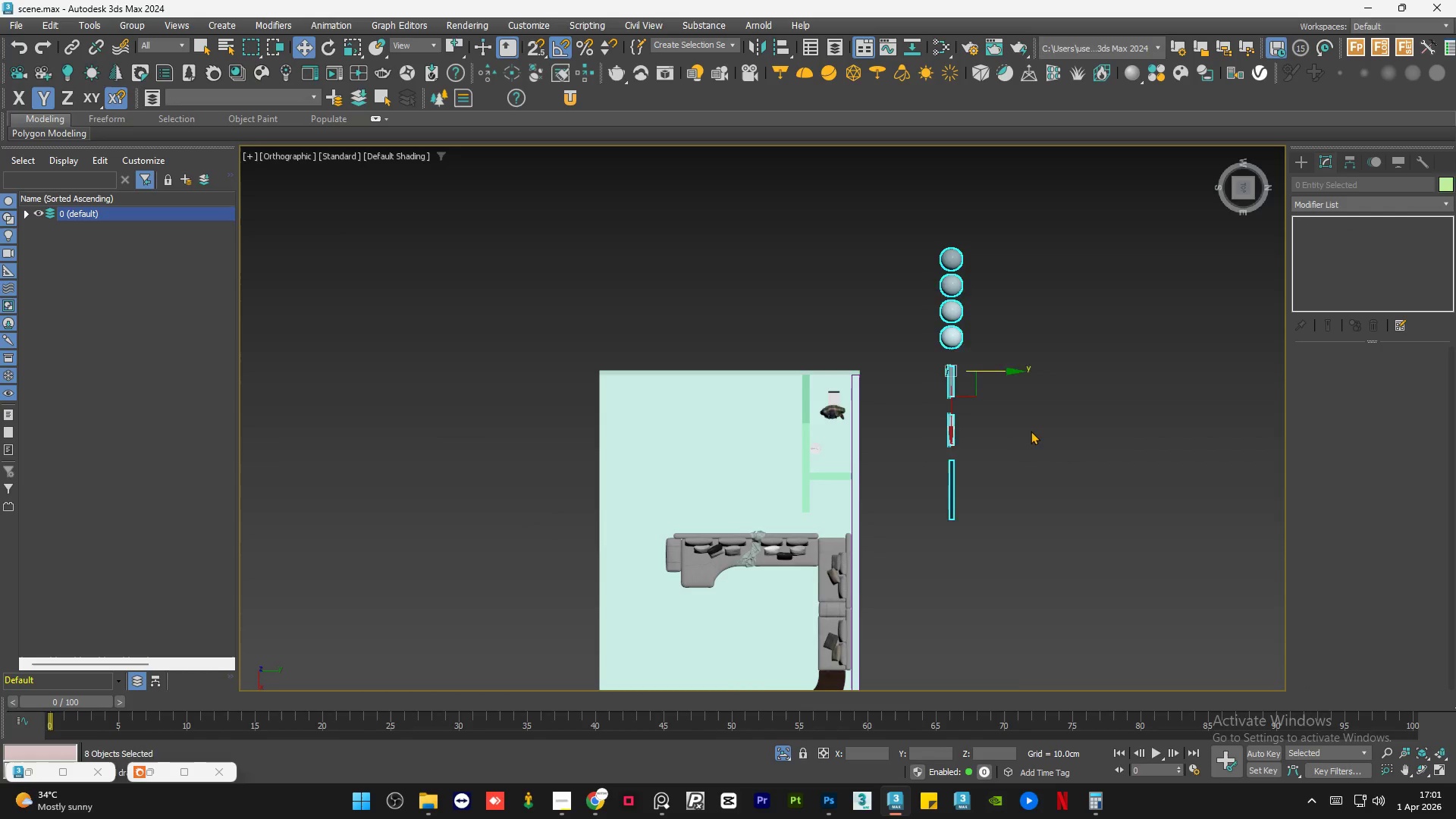 
hold_key(key=AltLeft, duration=1.14)
 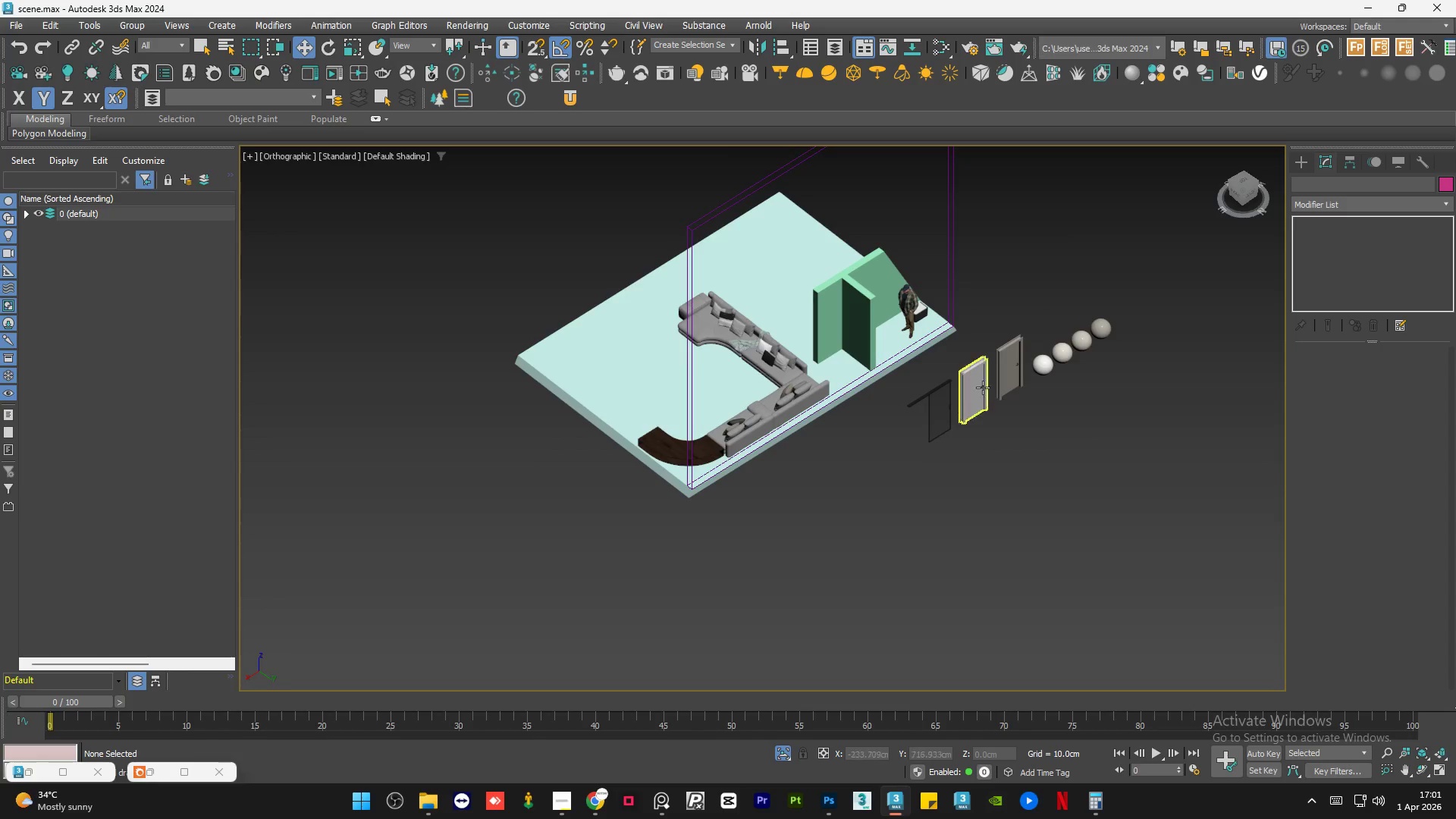 
scroll: coordinate [808, 419], scroll_direction: up, amount: 7.0
 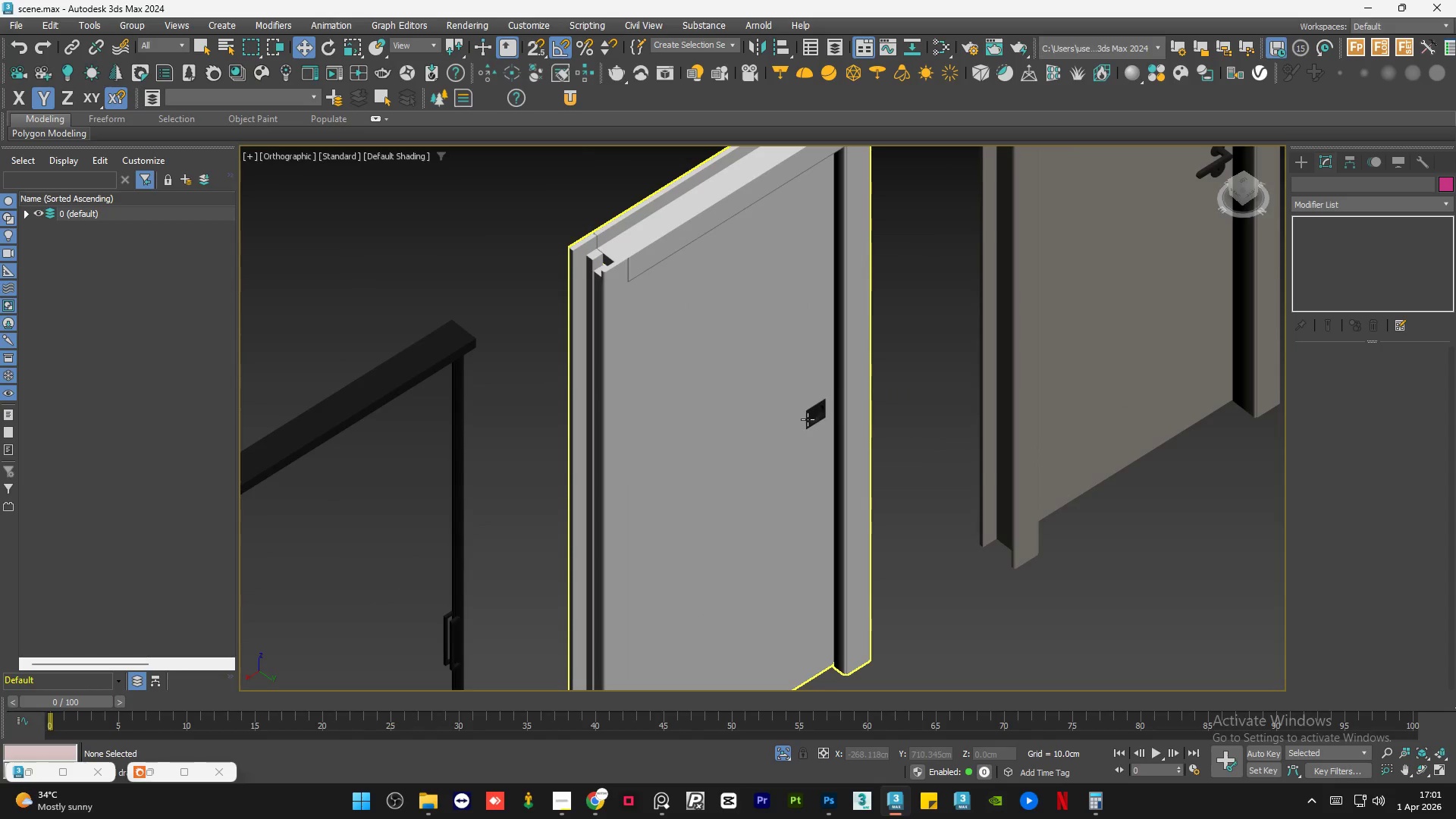 
left_click([808, 419])
 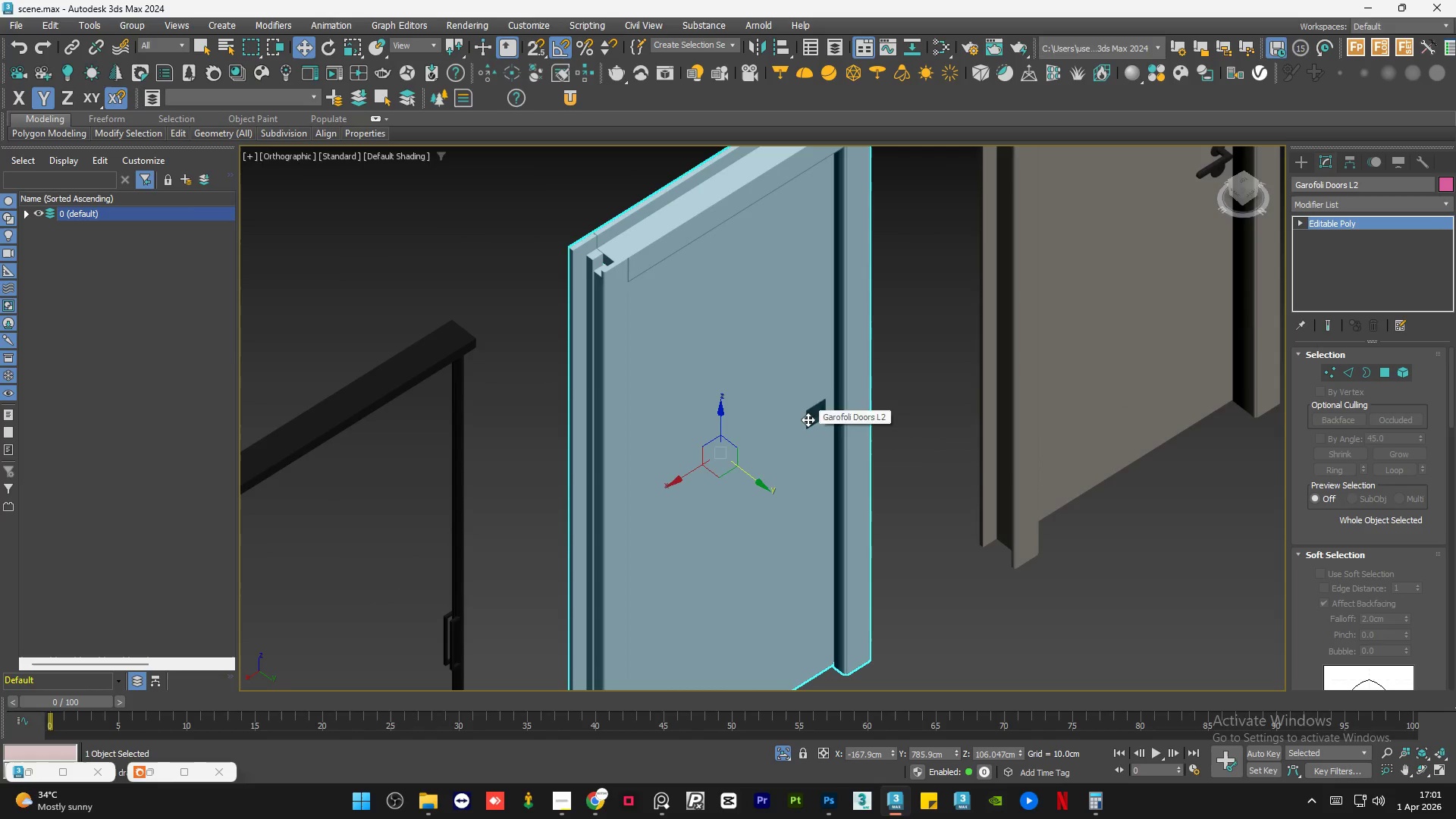 
scroll: coordinate [807, 420], scroll_direction: down, amount: 3.0
 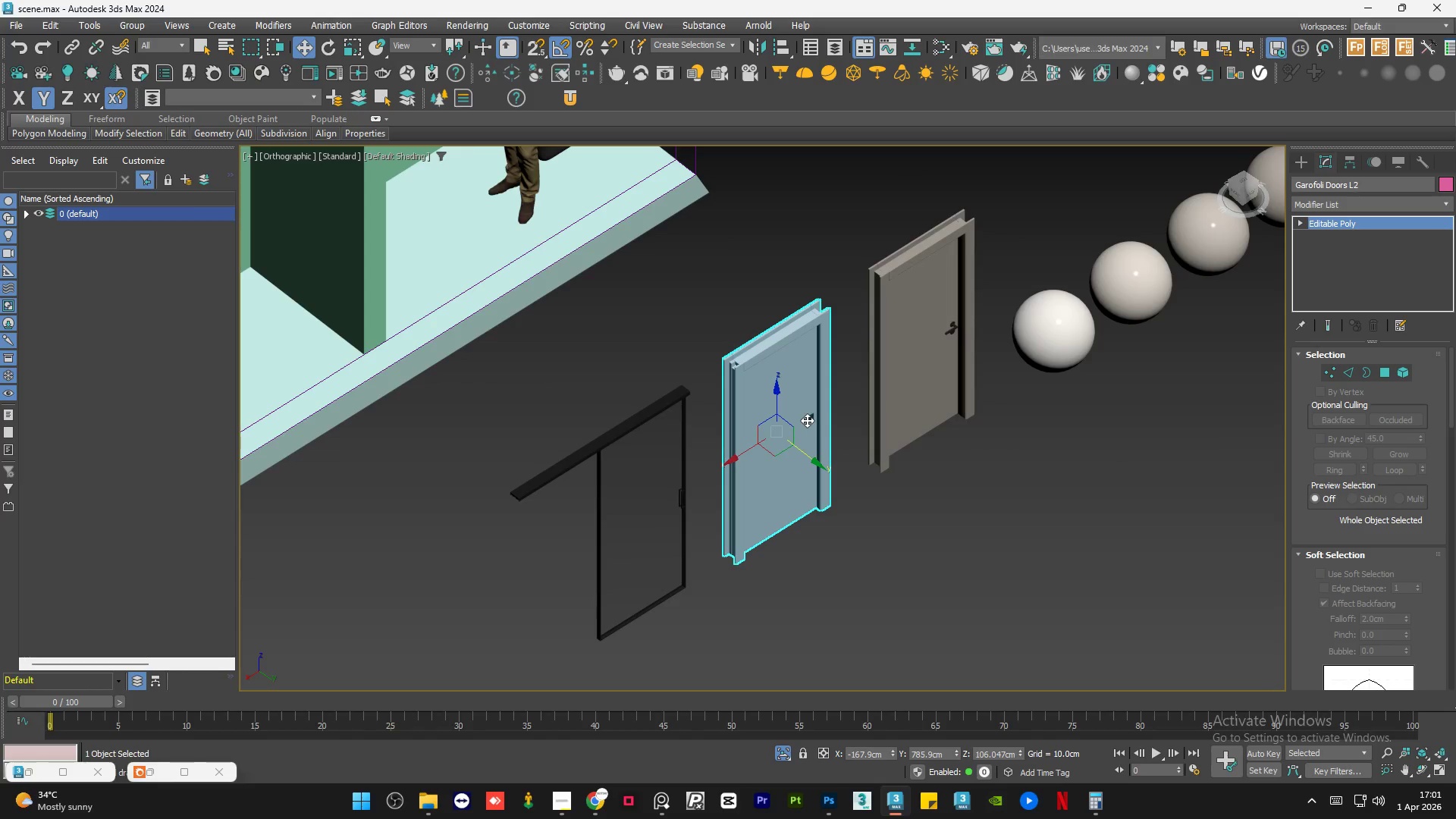 
key(Delete)
 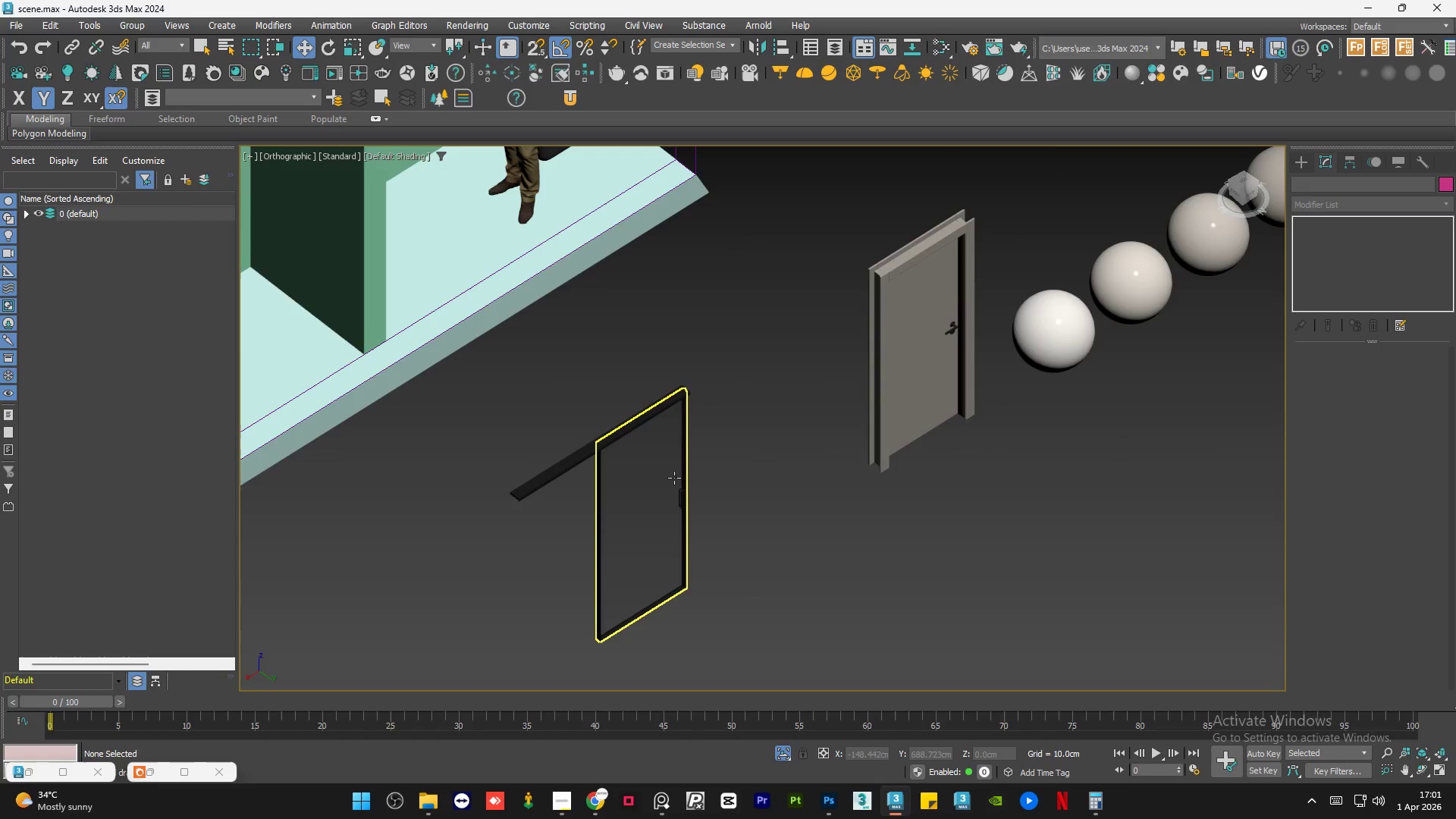 
left_click([671, 481])
 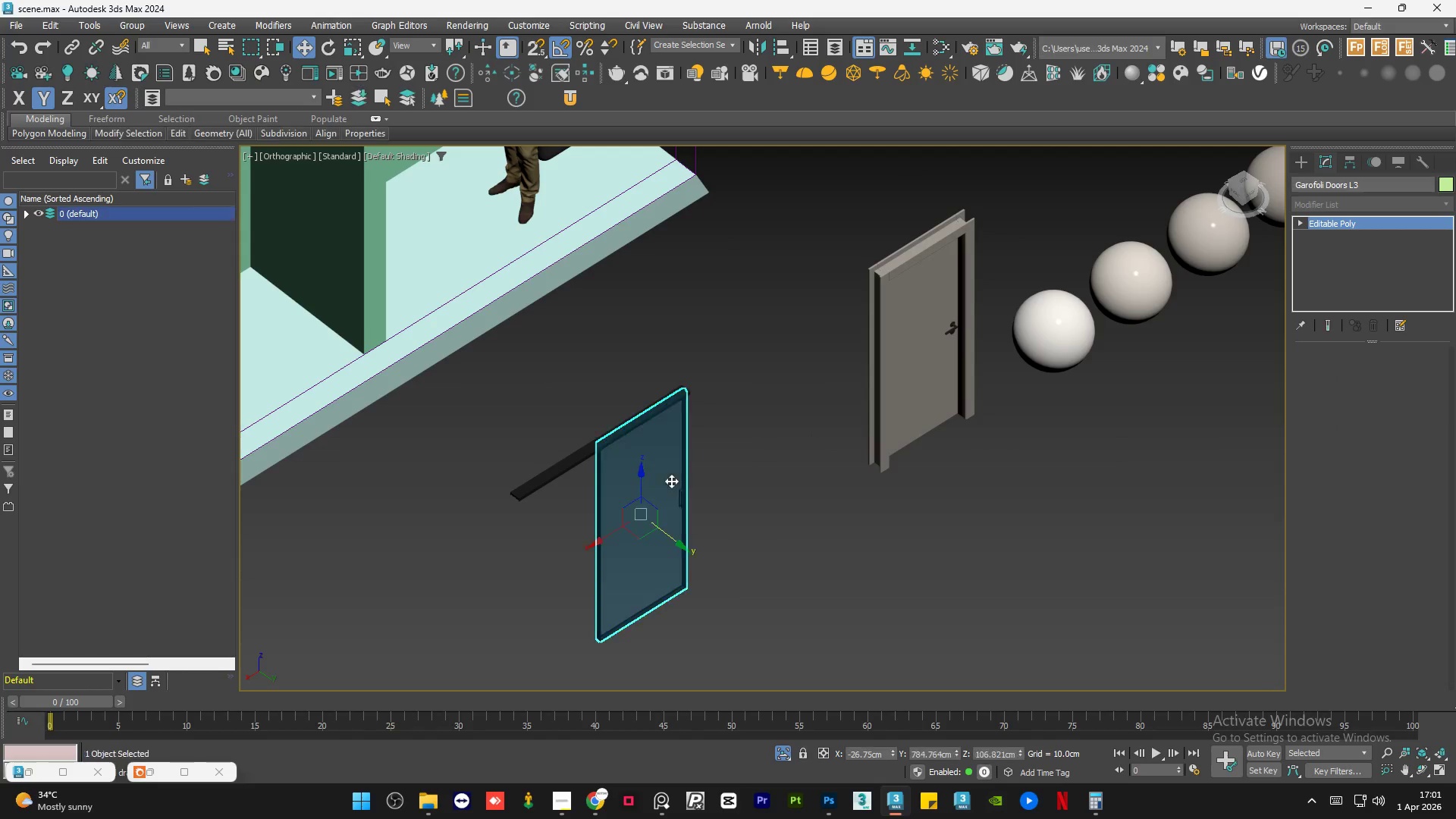 
key(Delete)
 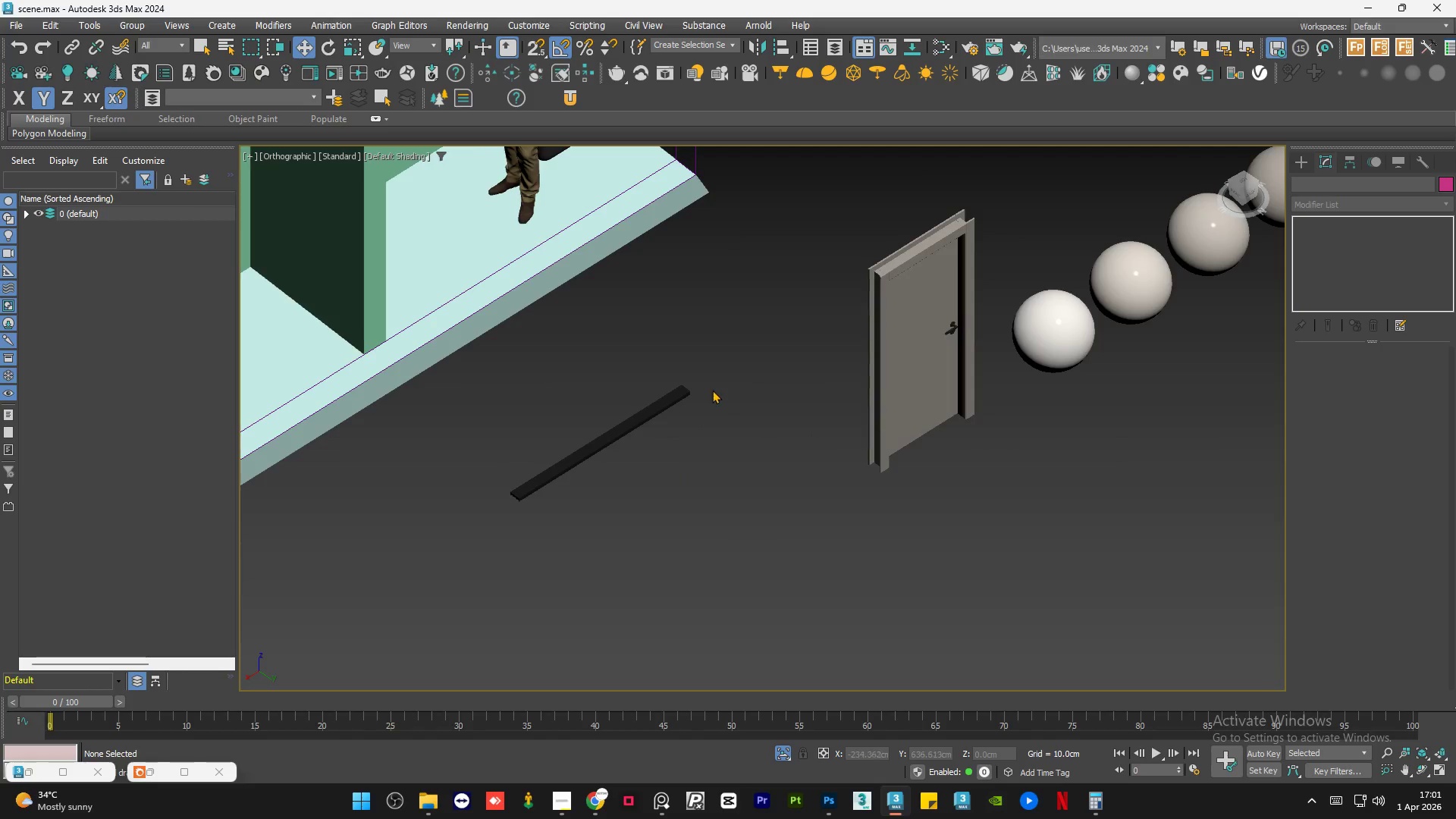 
left_click_drag(start_coordinate=[712, 389], to_coordinate=[651, 429])
 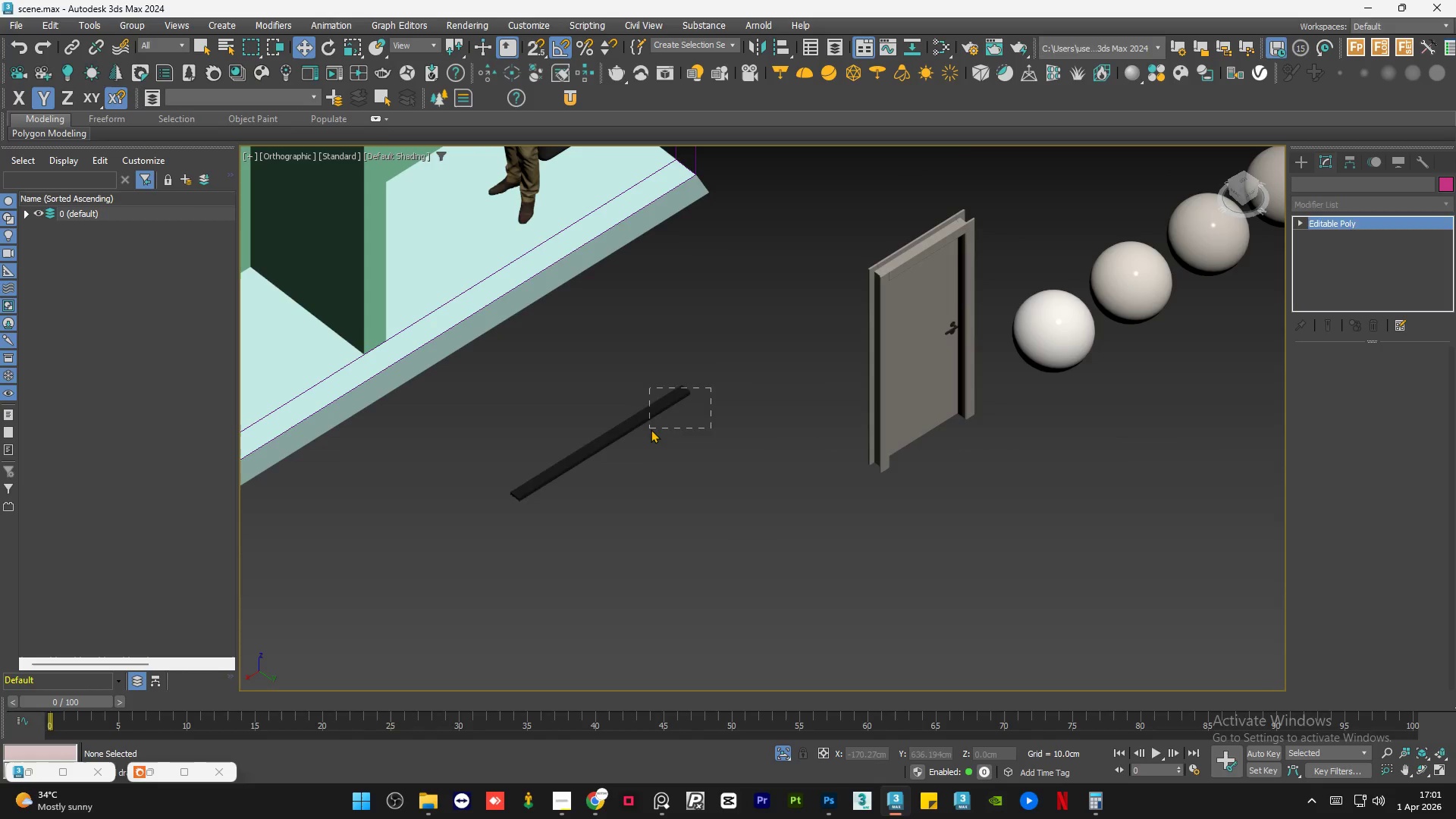 
key(Delete)
 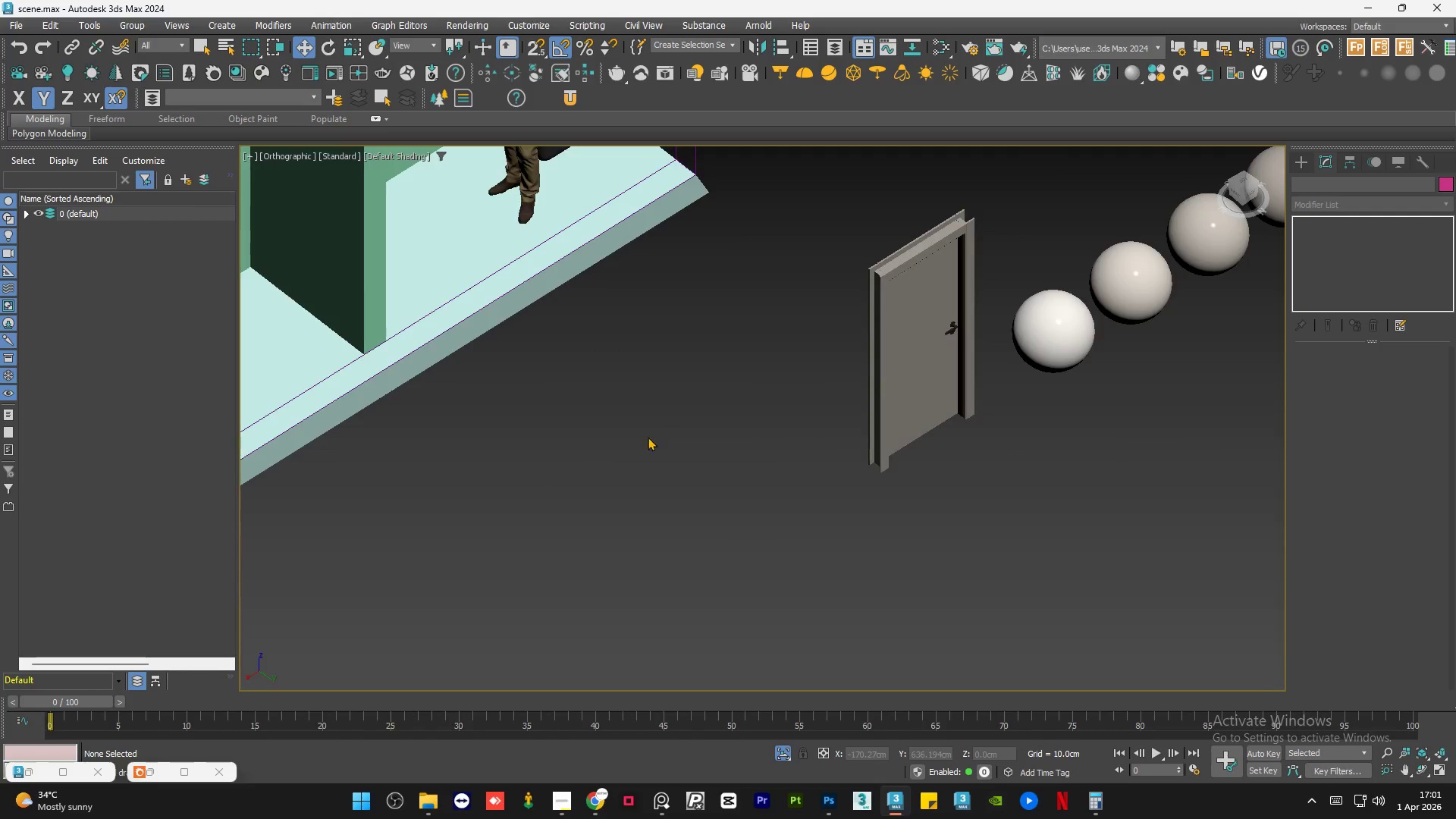 
scroll: coordinate [641, 447], scroll_direction: down, amount: 2.0
 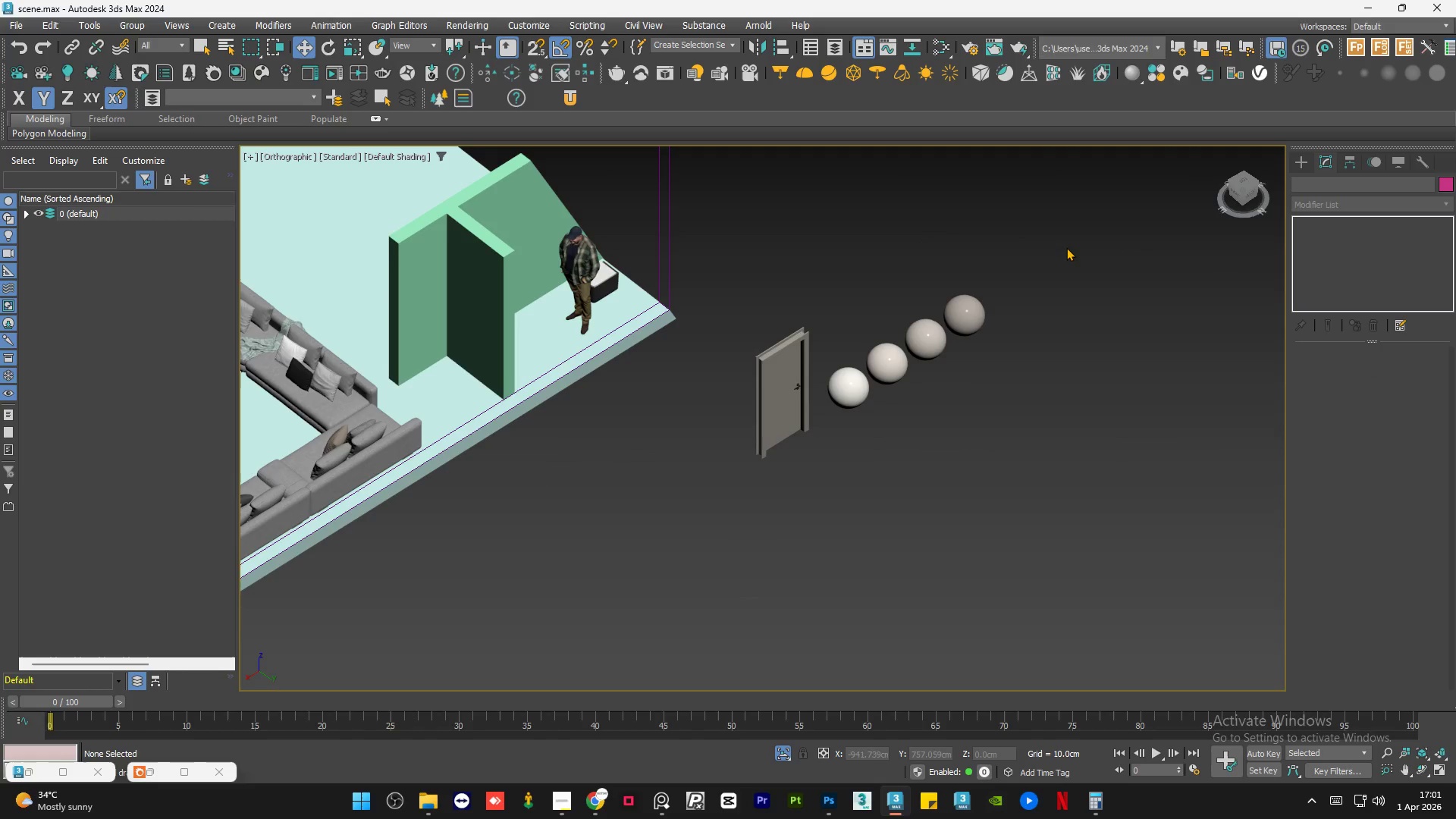 
left_click_drag(start_coordinate=[1031, 290], to_coordinate=[836, 438])
 